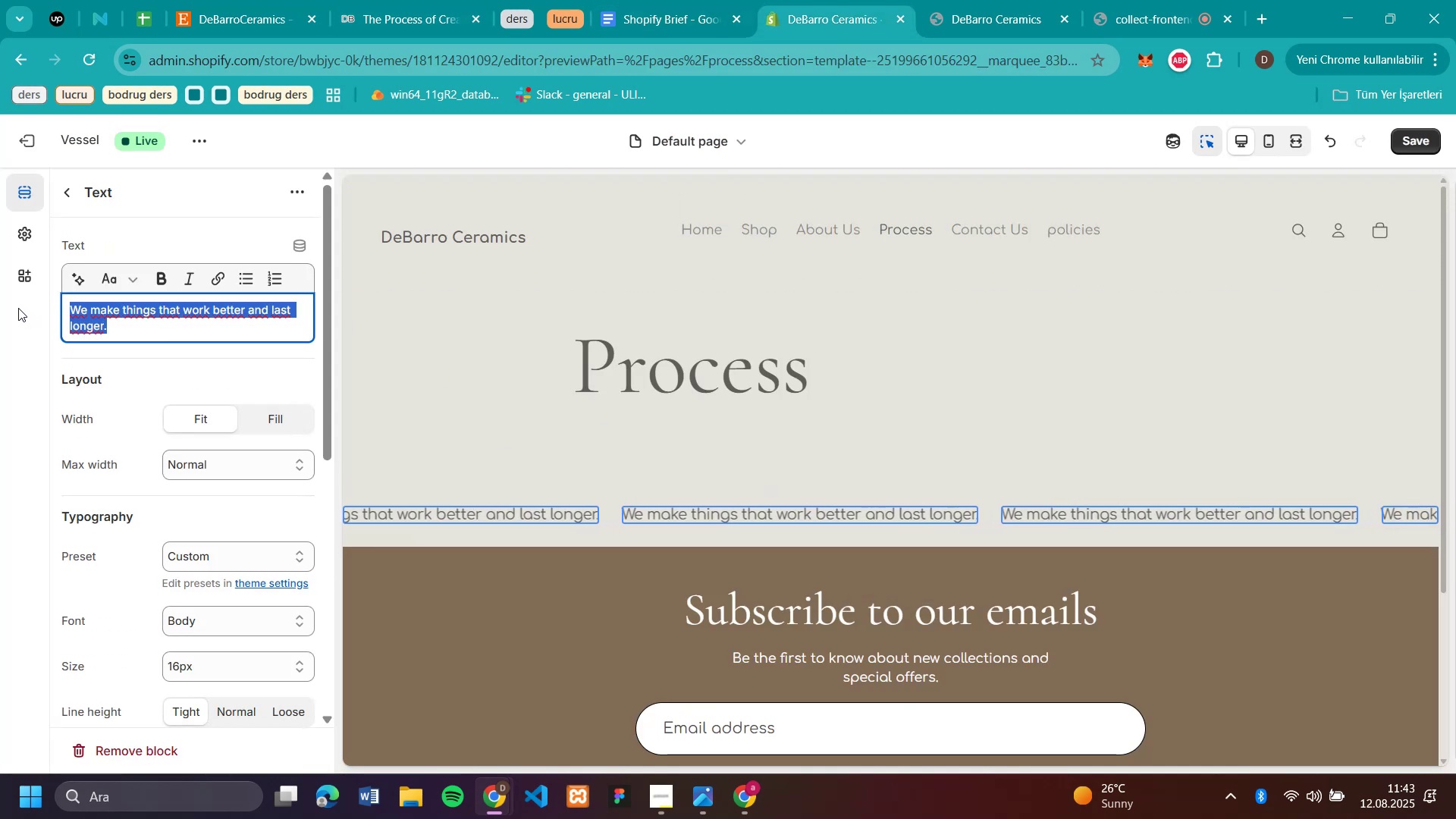 
key(Control+V)
 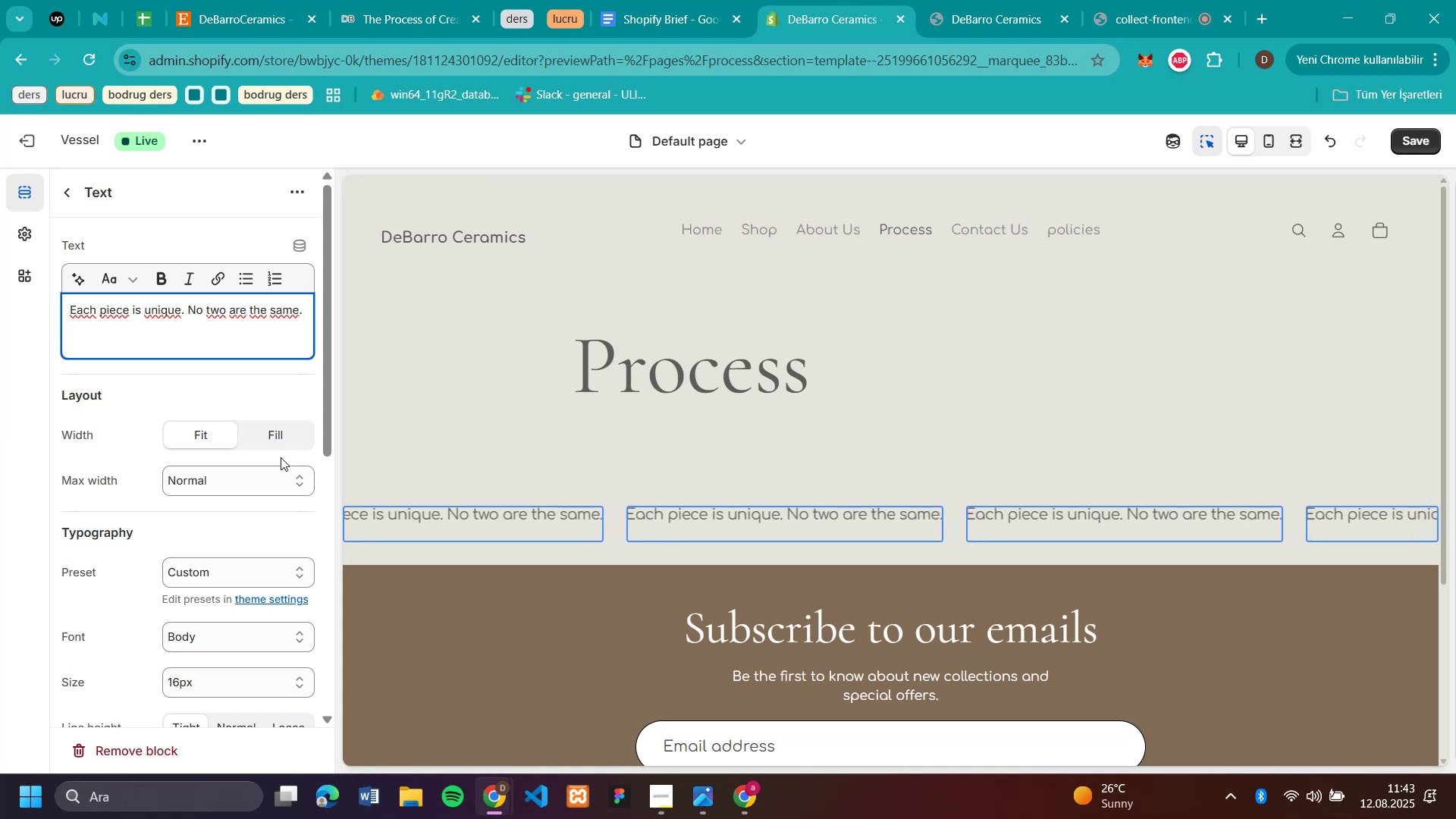 
scroll: coordinate [217, 408], scroll_direction: down, amount: 4.0
 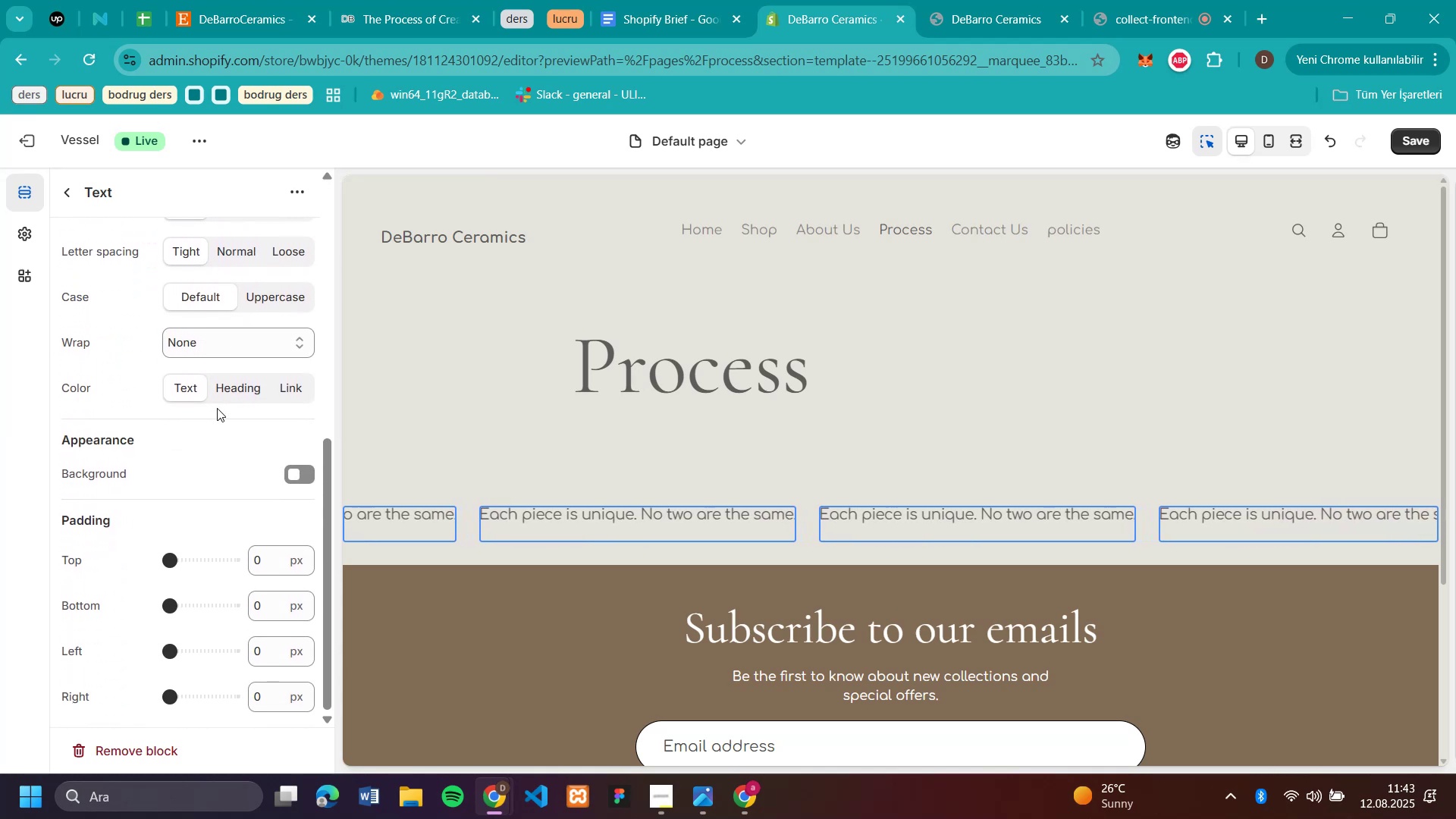 
scroll: coordinate [217, 408], scroll_direction: up, amount: 7.0
 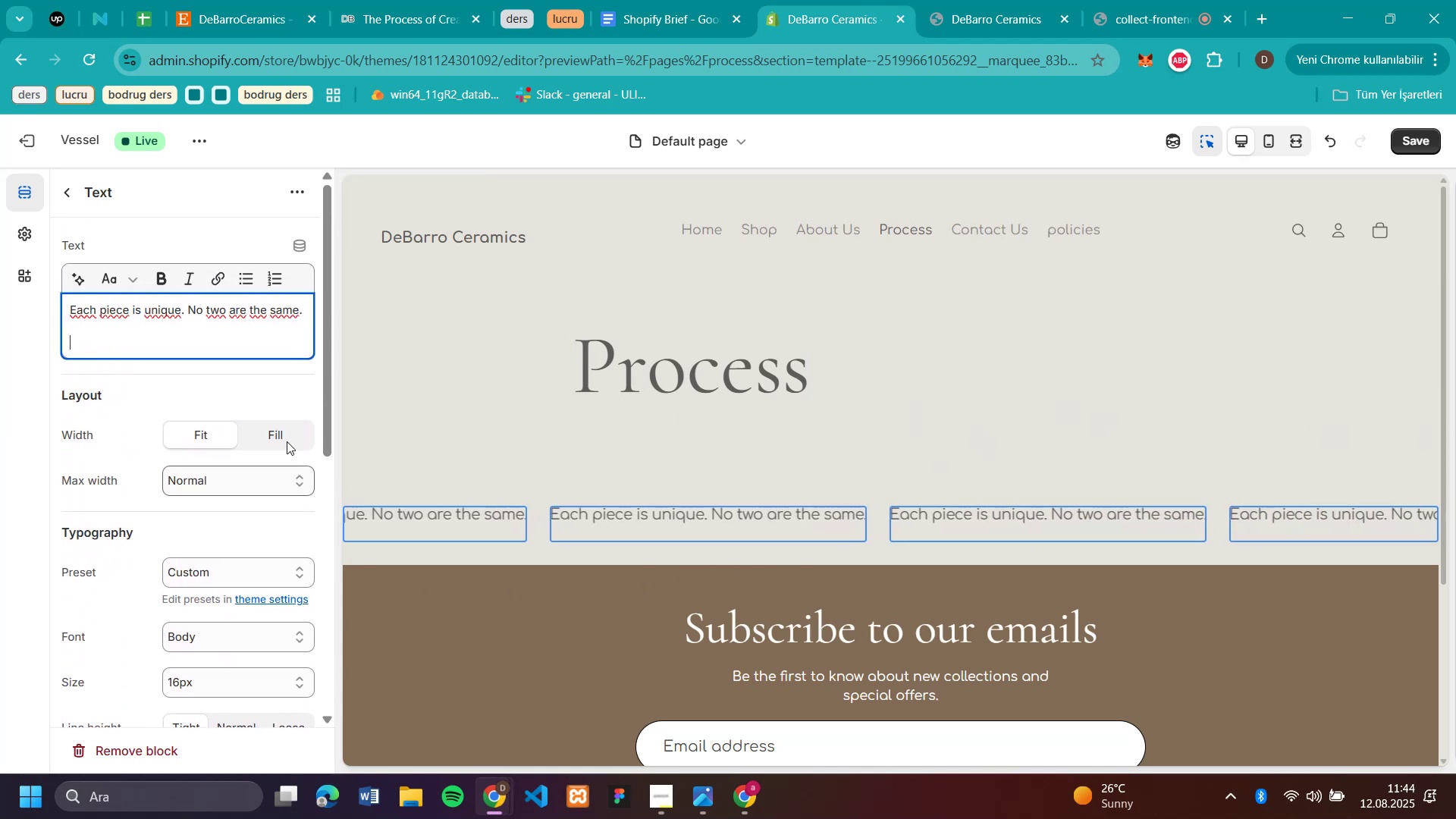 
wait(6.24)
 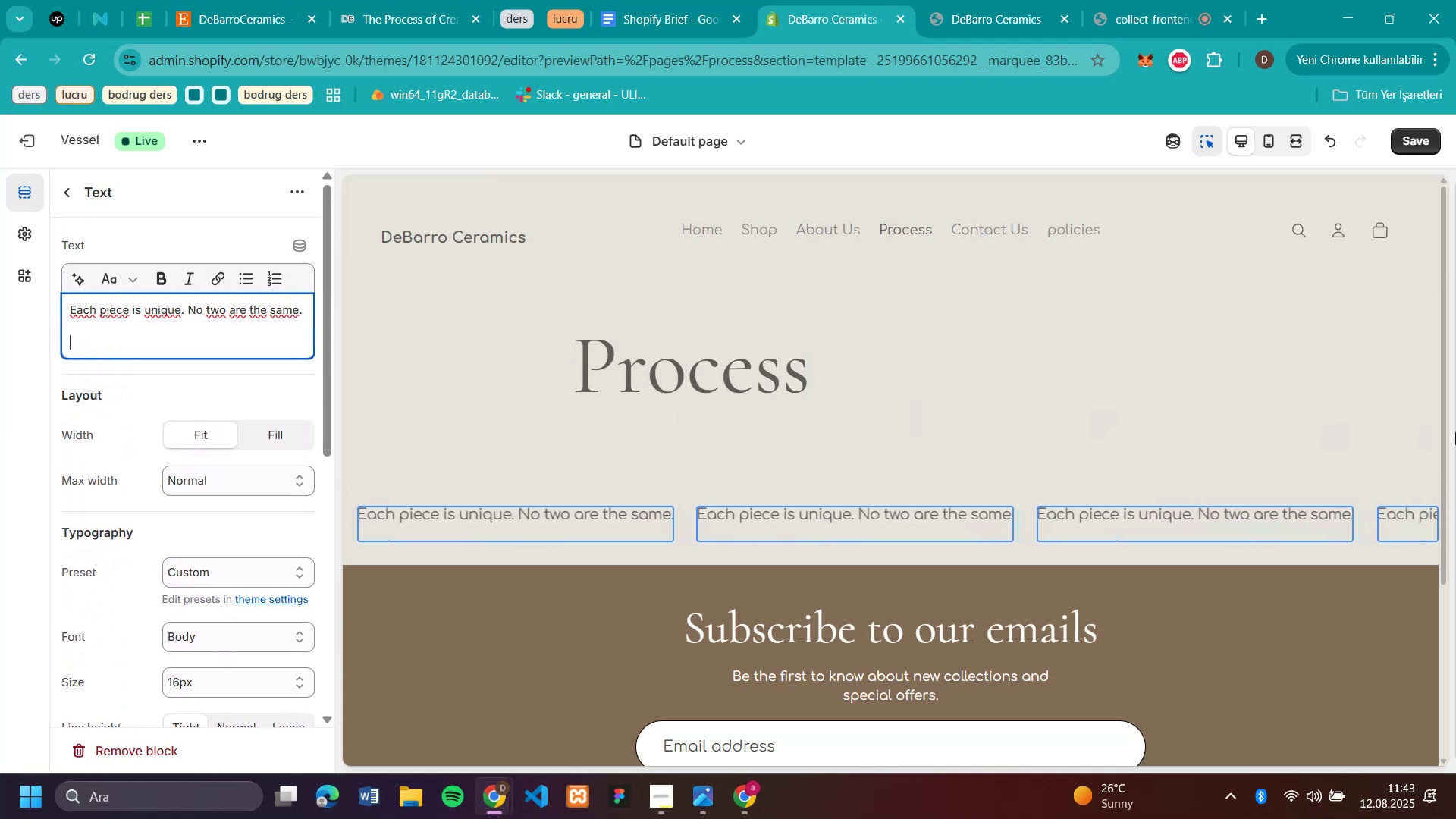 
left_click([281, 428])
 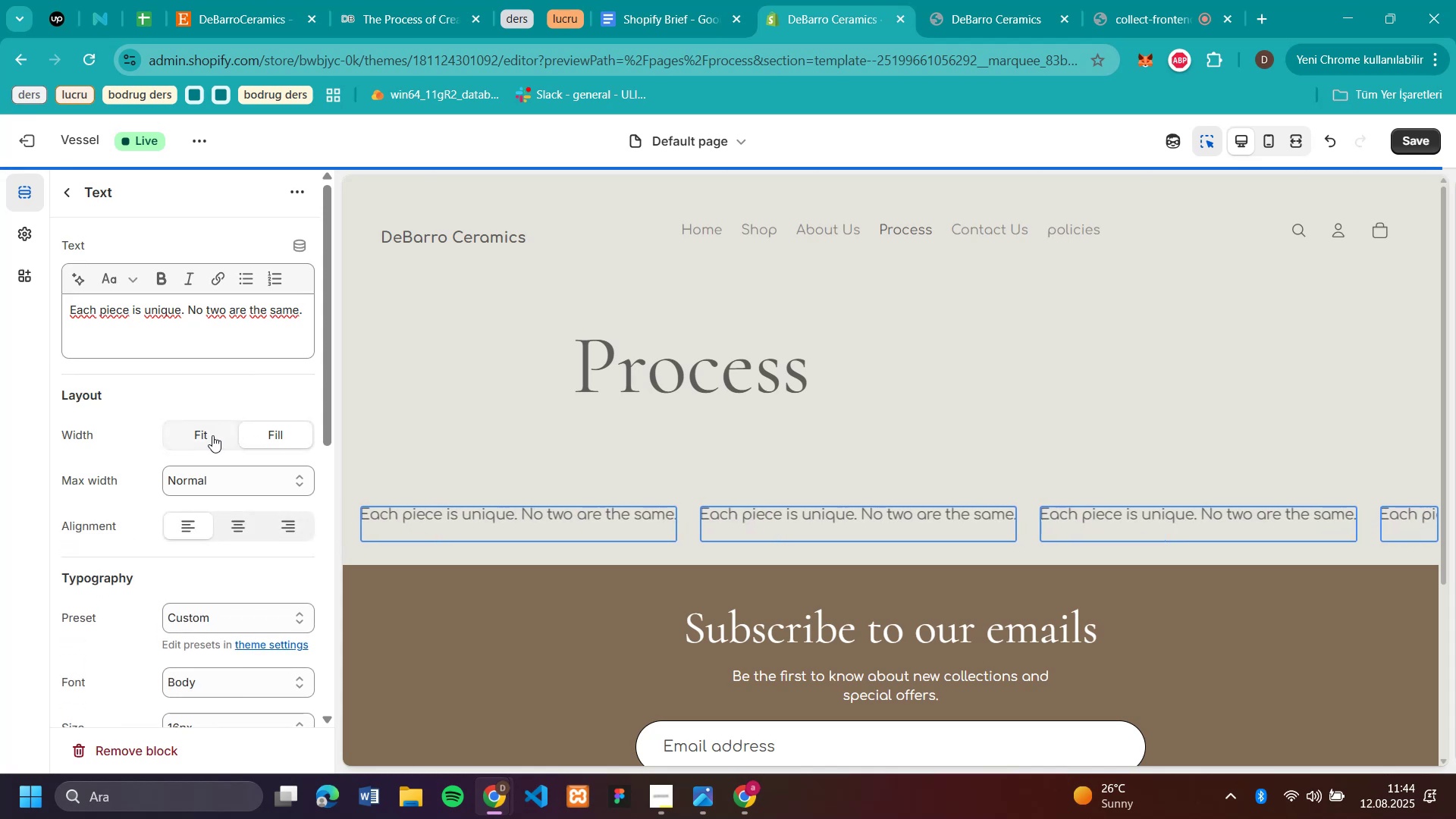 
left_click([212, 435])
 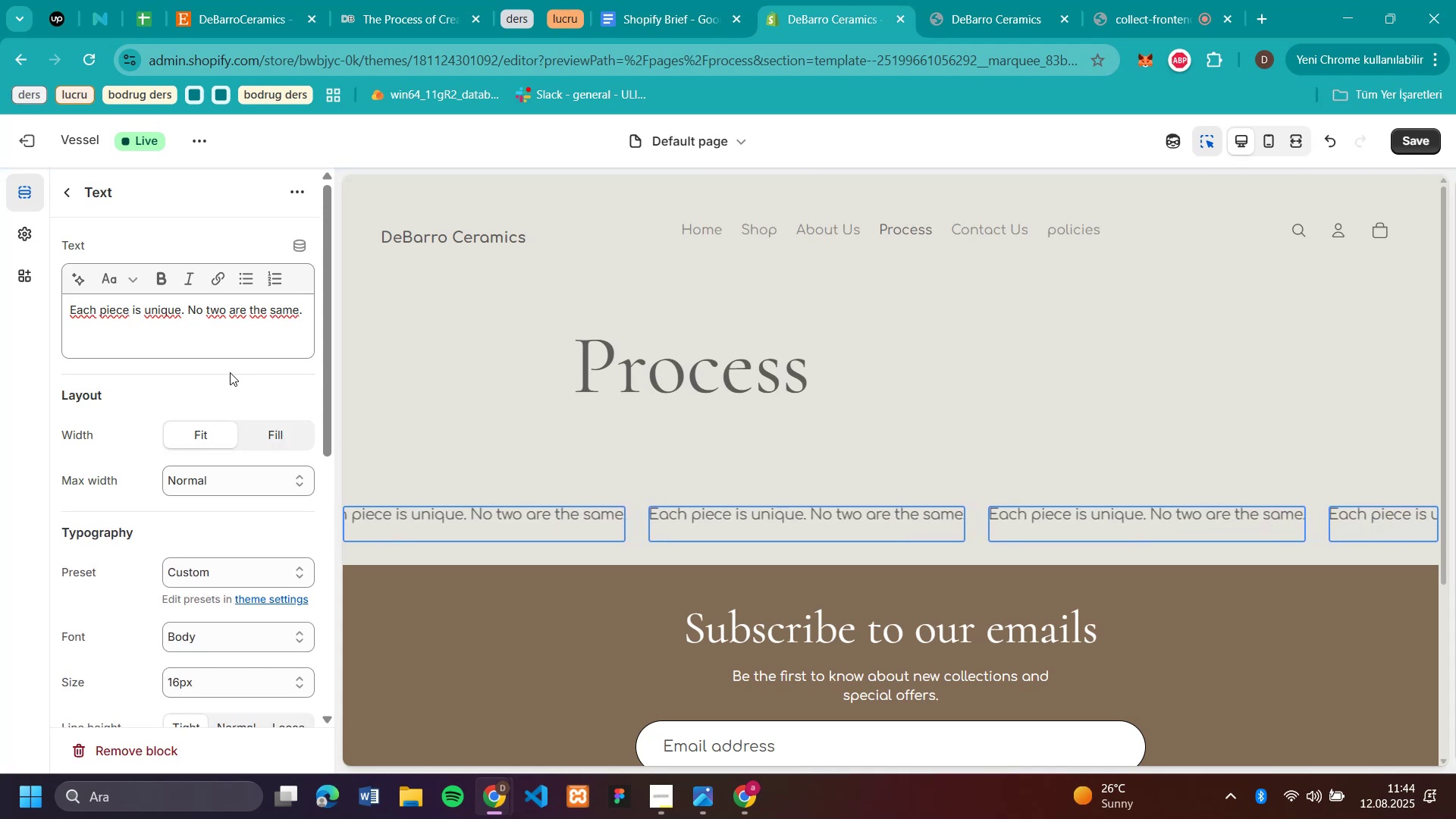 
left_click([230, 372])
 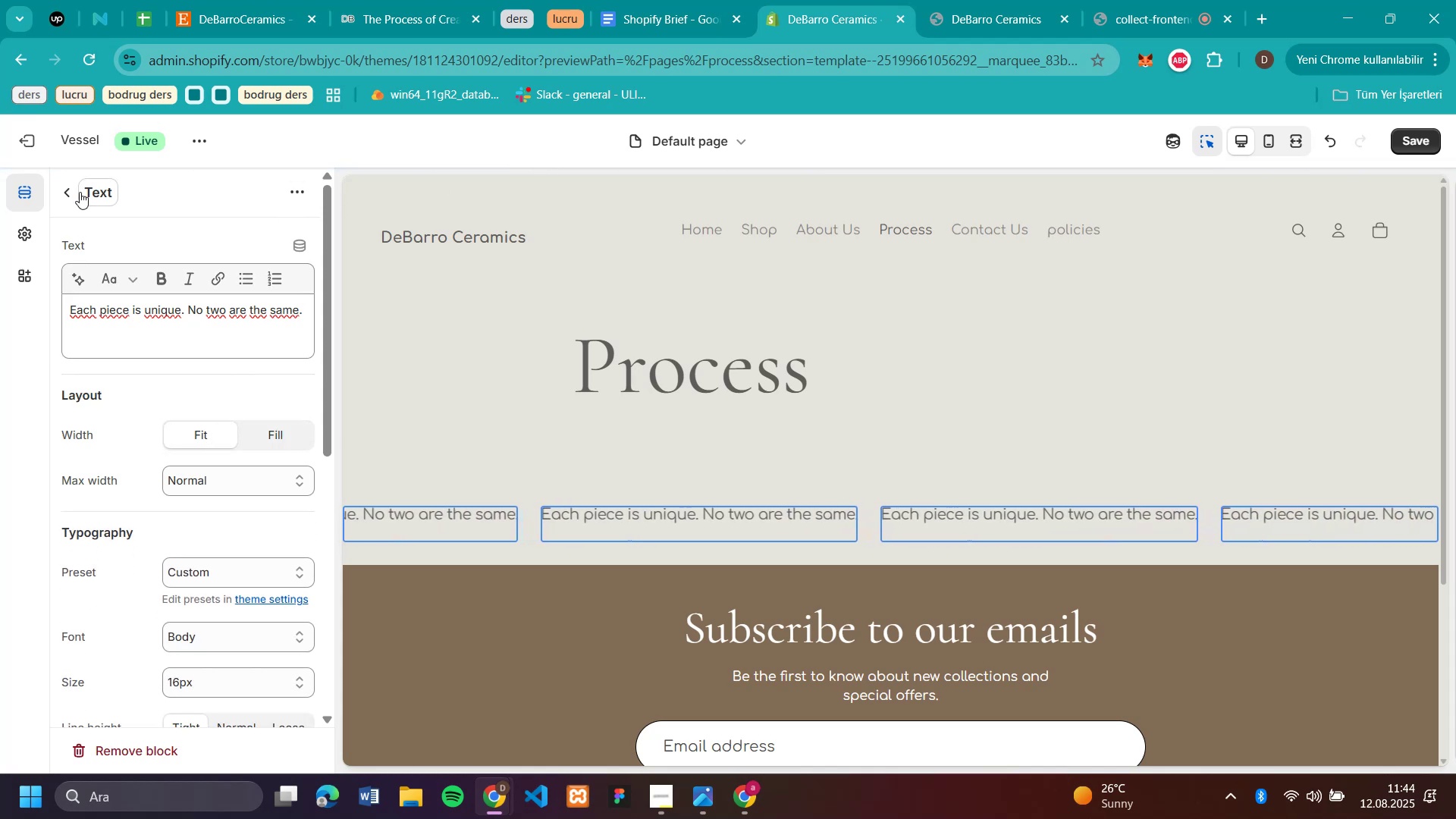 
left_click([71, 193])
 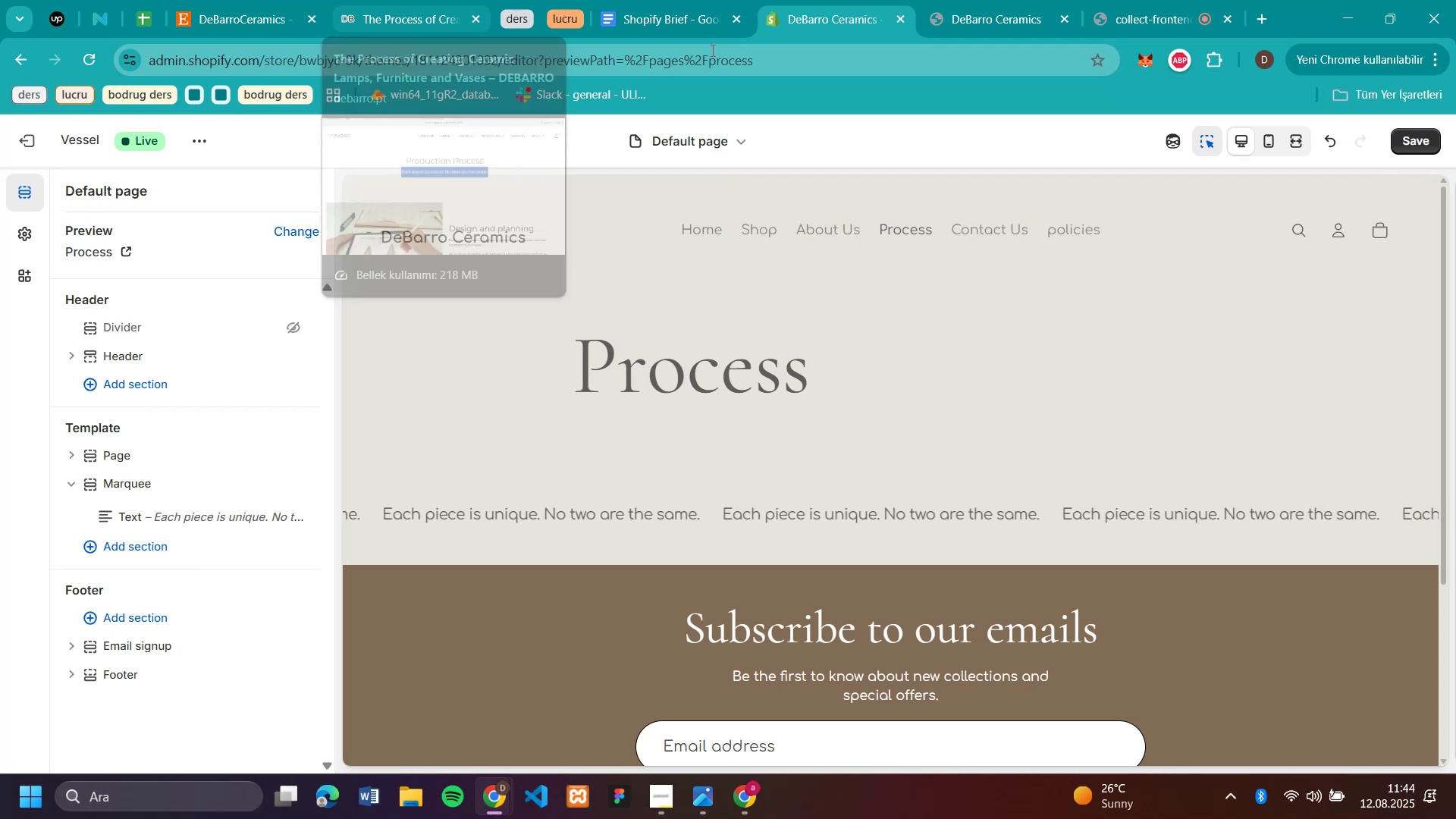 
left_click([1413, 143])
 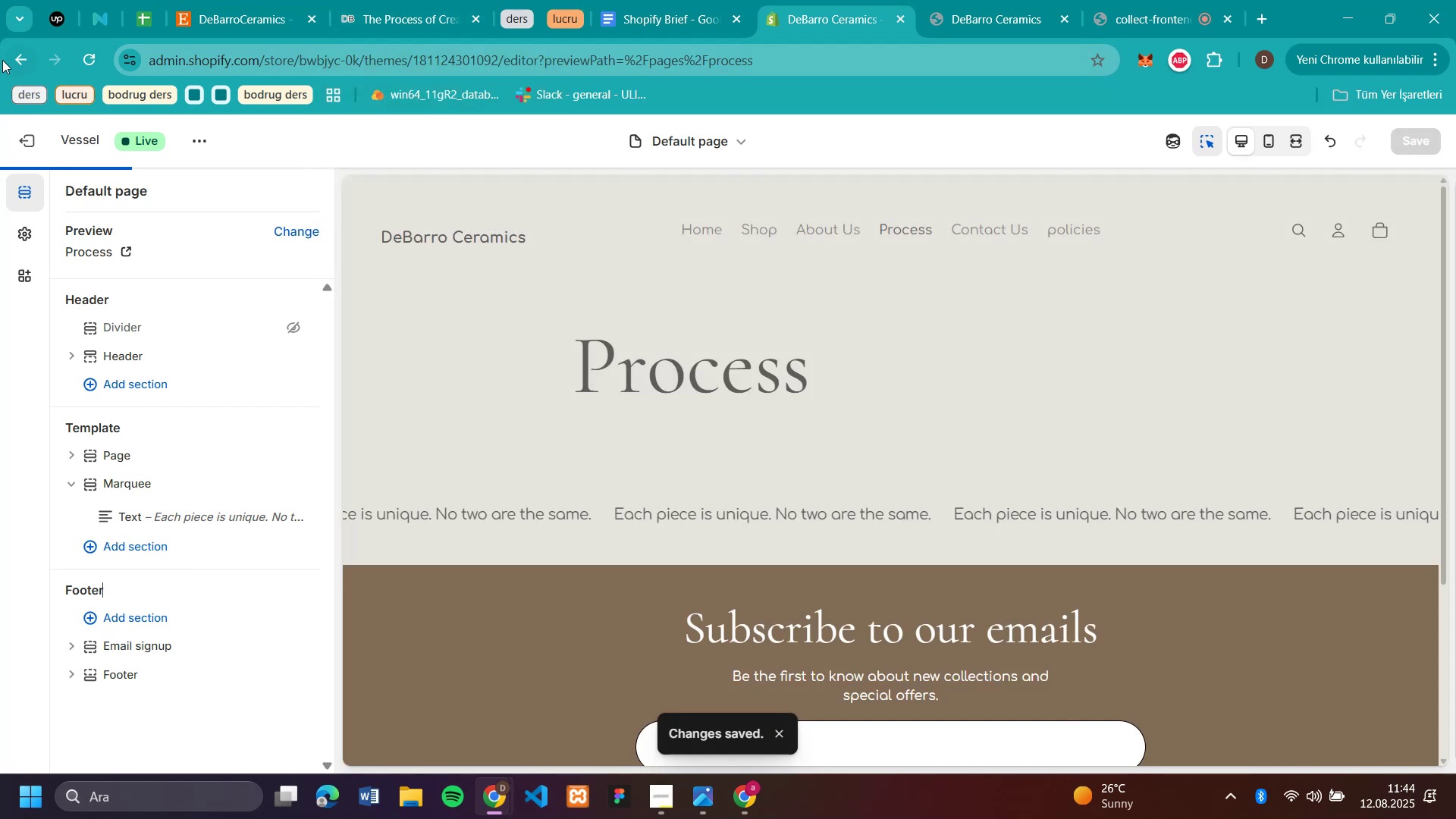 
left_click([20, 57])
 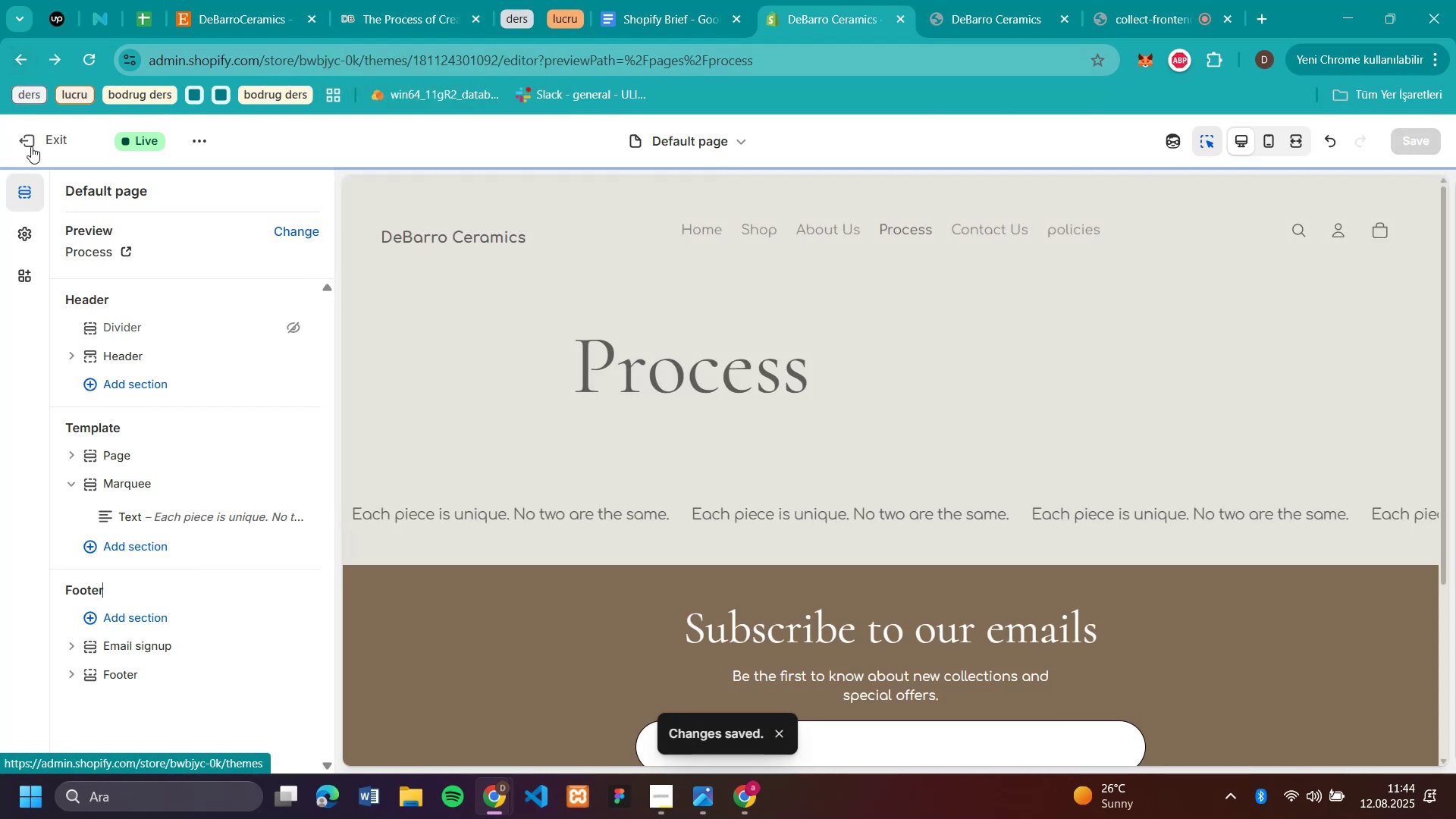 
left_click([33, 143])
 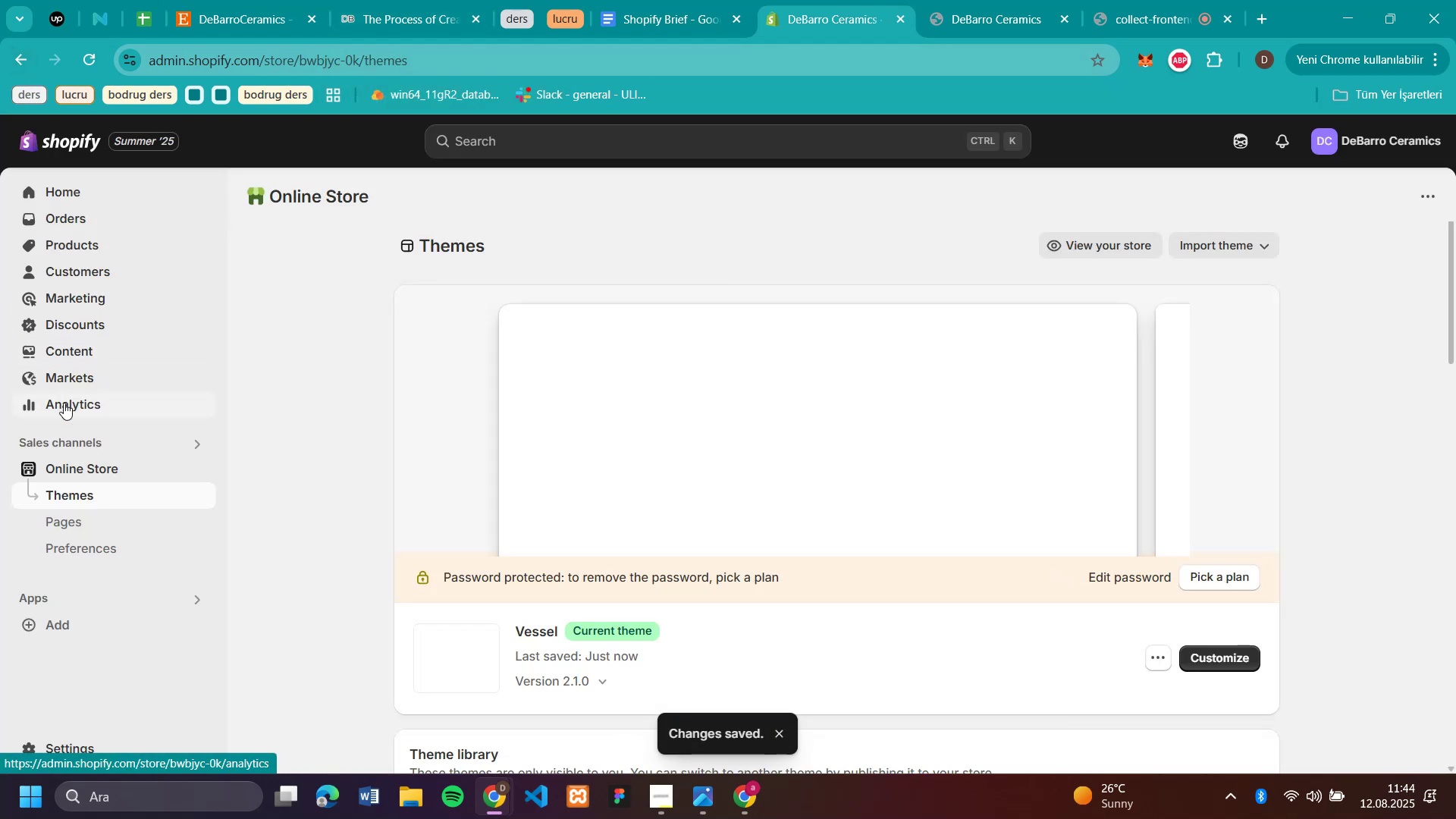 
left_click([73, 526])
 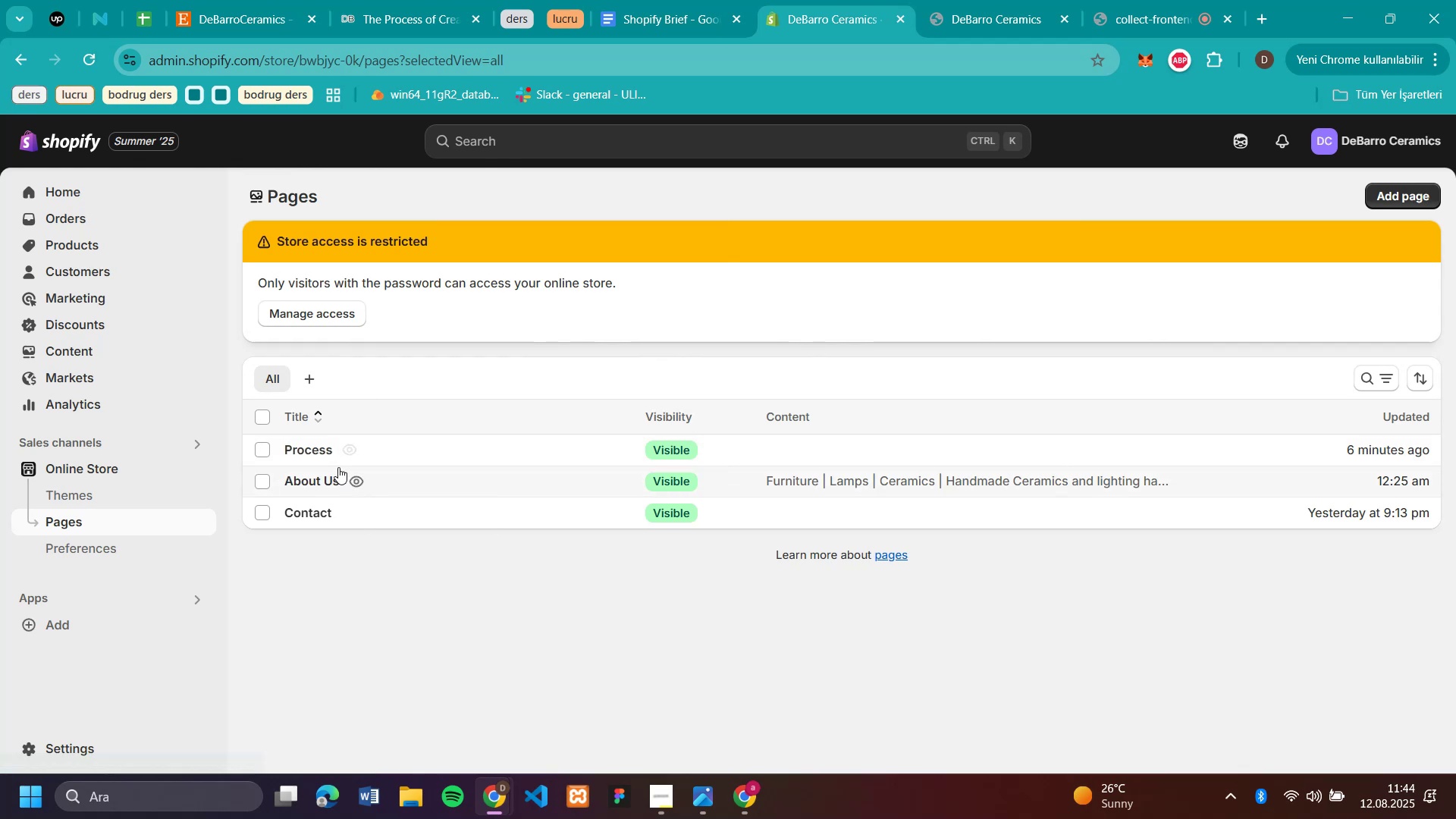 
left_click([329, 485])
 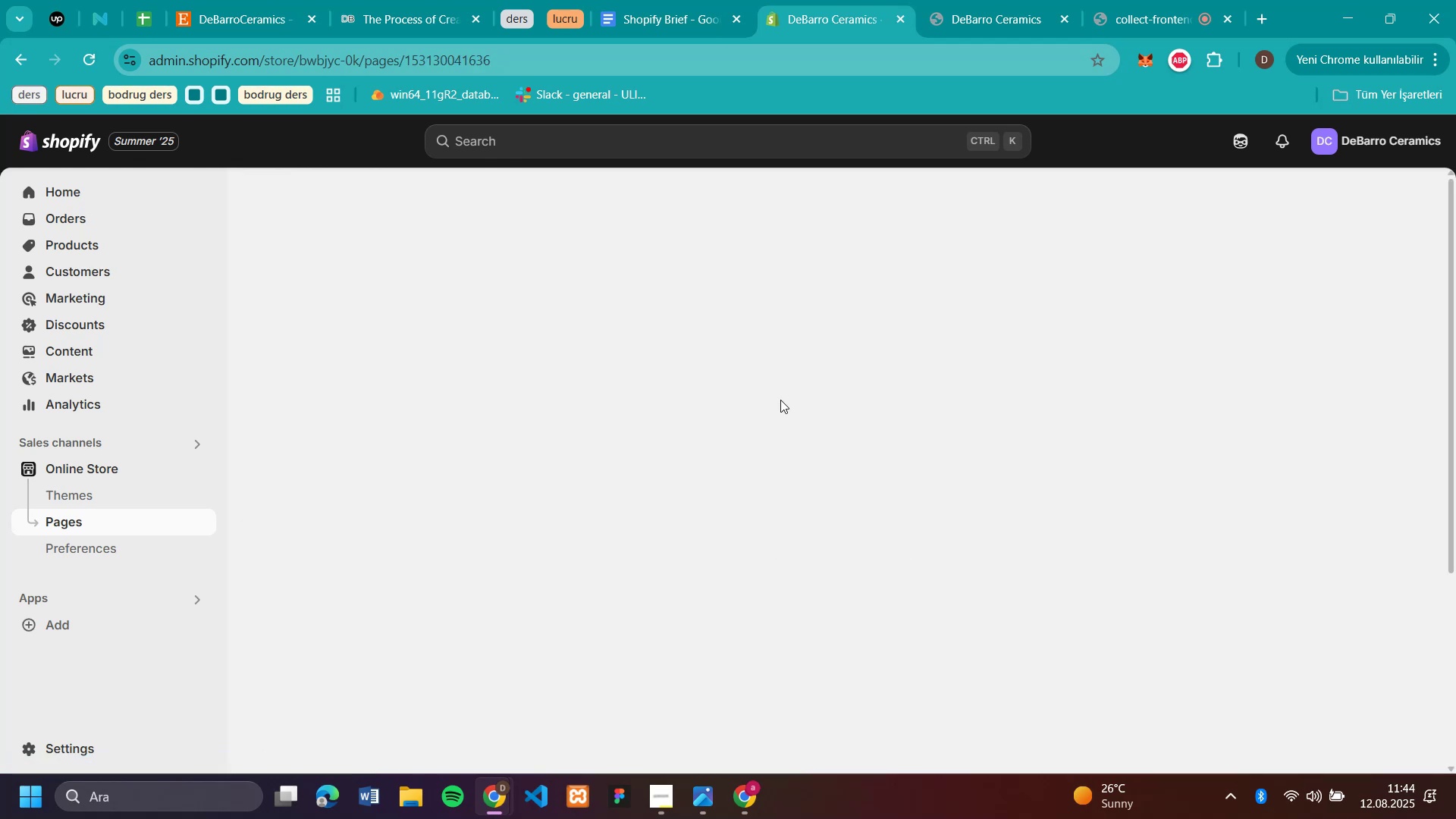 
scroll: coordinate [780, 400], scroll_direction: down, amount: 5.0
 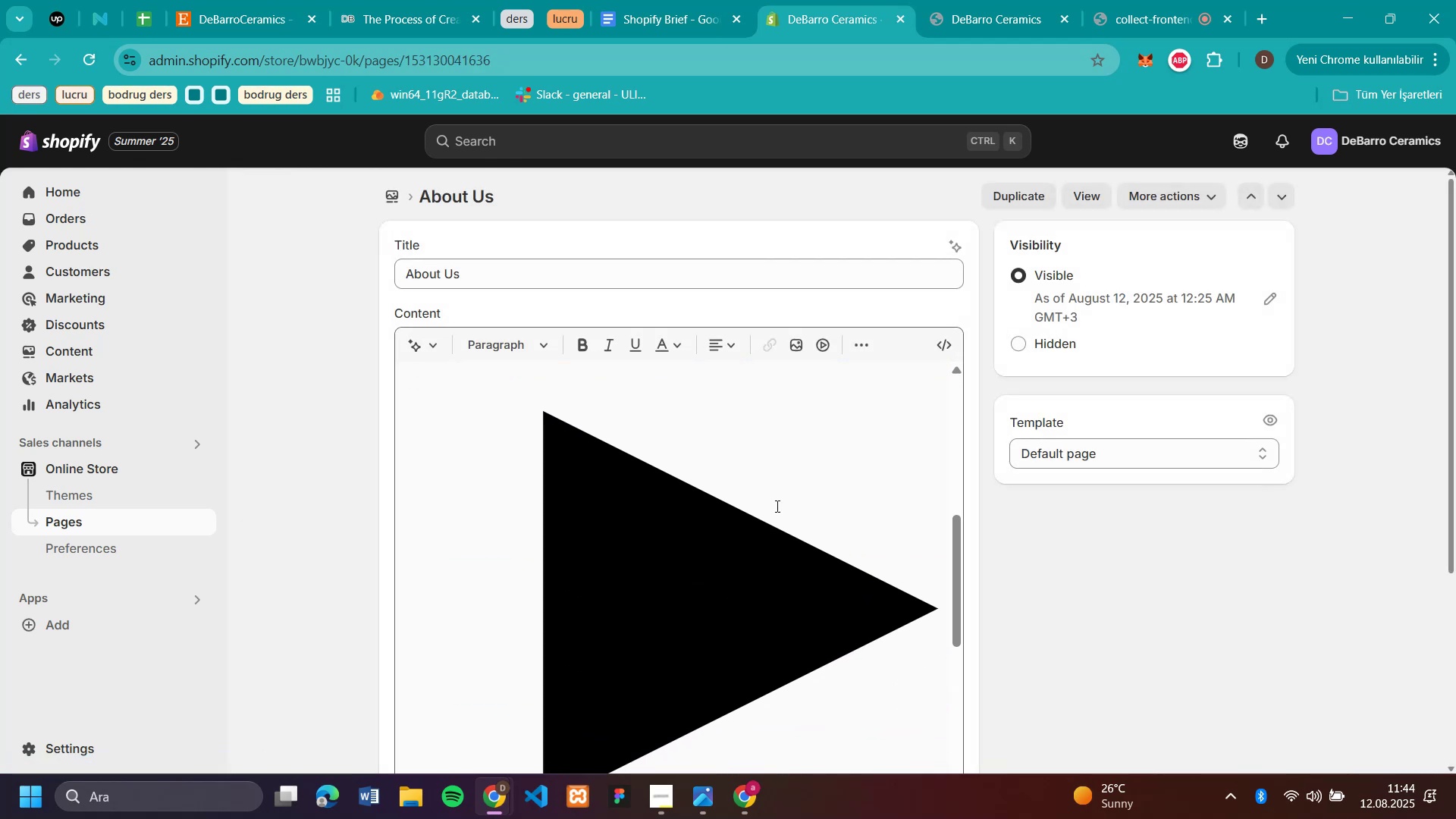 
left_click([776, 544])
 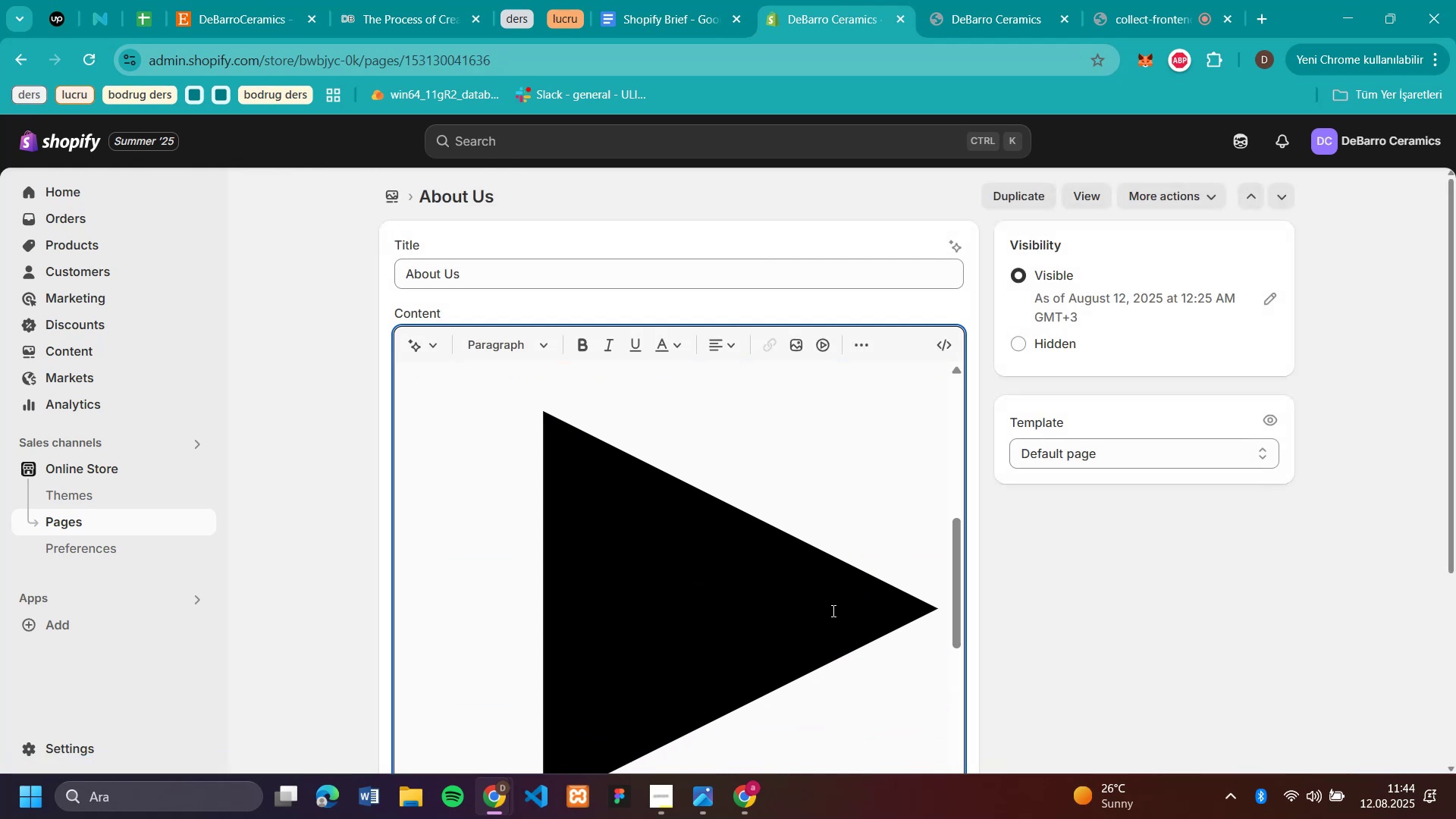 
double_click([832, 610])
 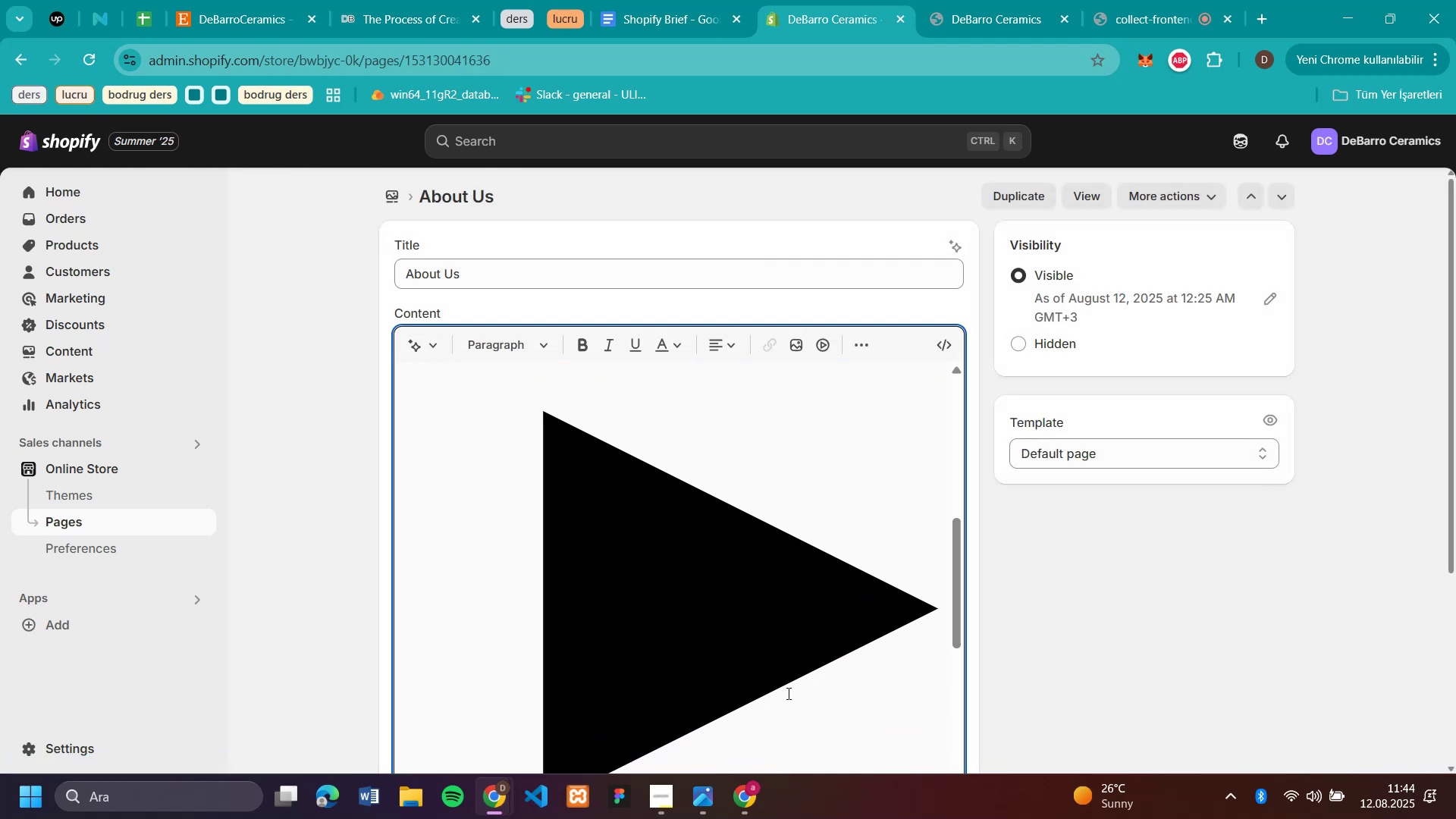 
scroll: coordinate [783, 690], scroll_direction: down, amount: 3.0
 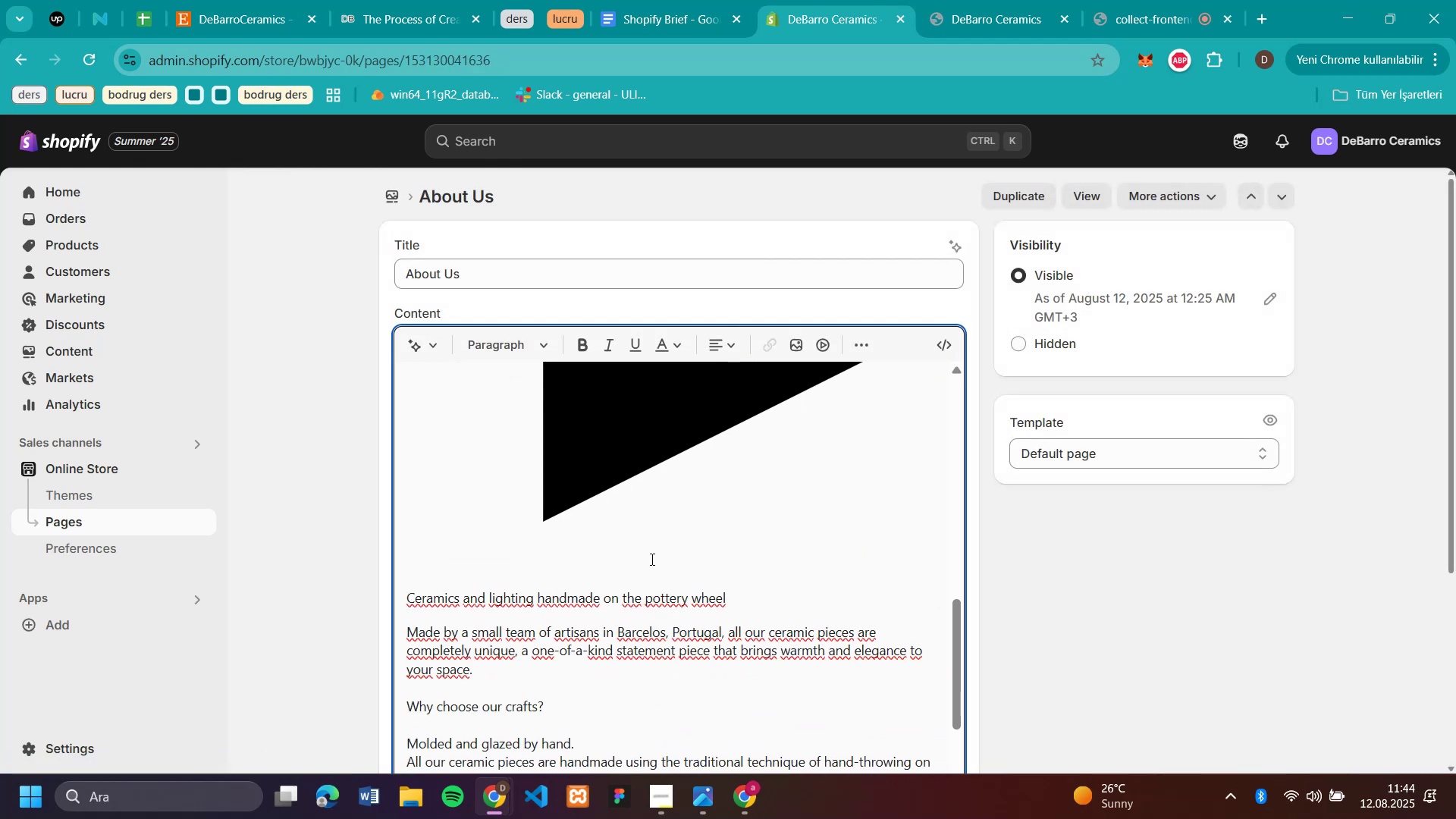 
left_click([640, 541])
 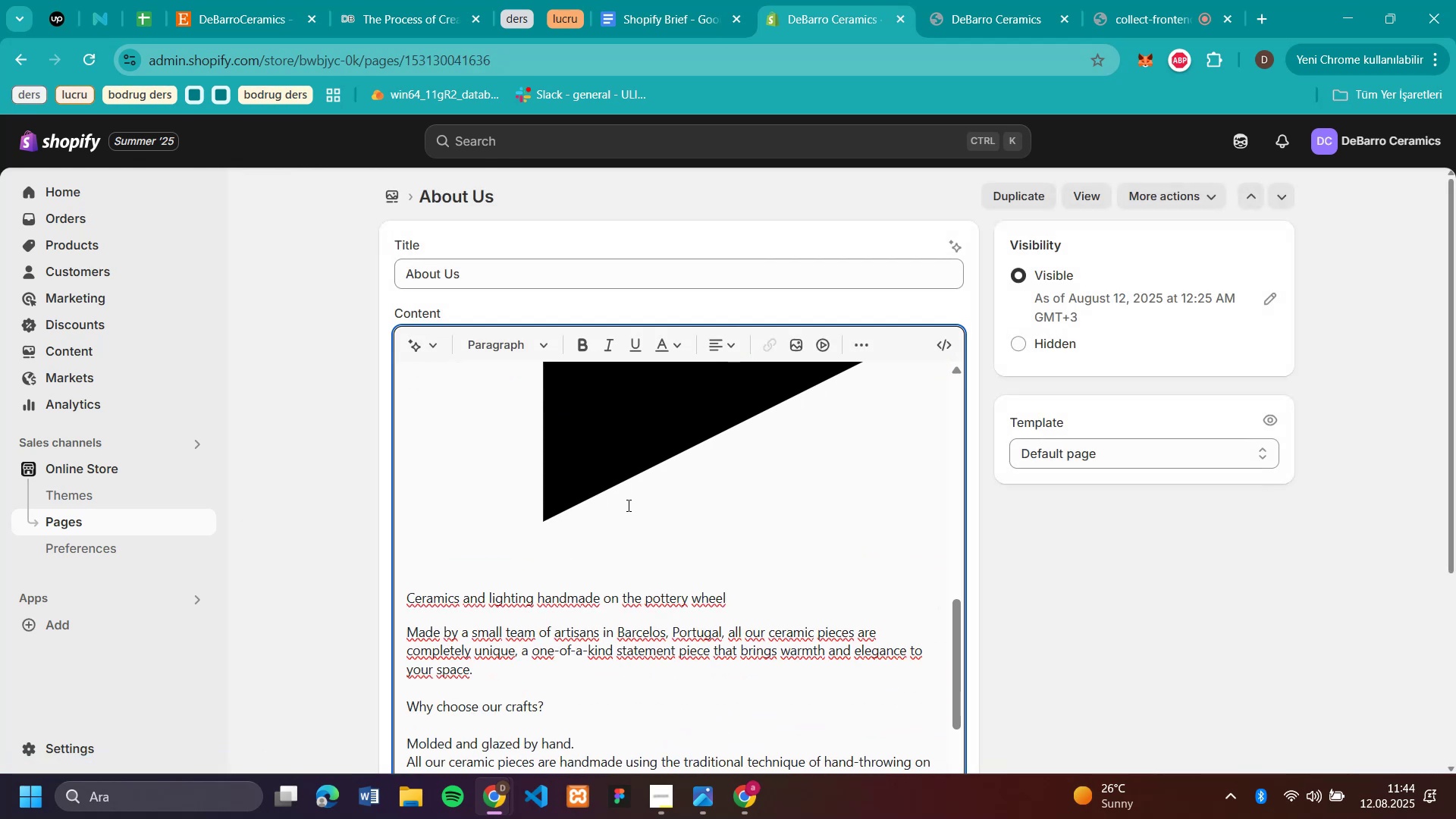 
left_click_drag(start_coordinate=[616, 486], to_coordinate=[610, 483])
 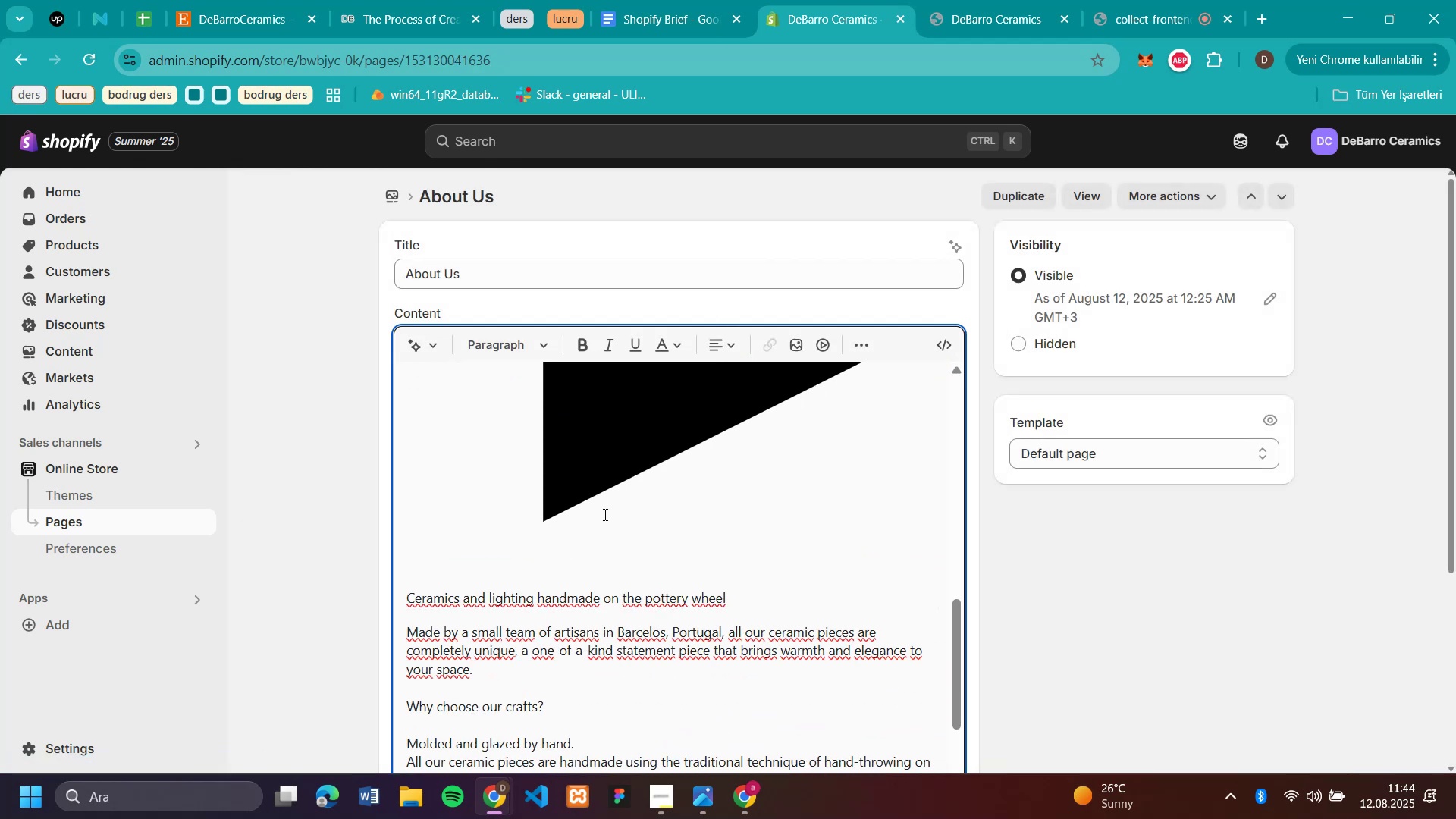 
left_click_drag(start_coordinate=[601, 524], to_coordinate=[530, 481])
 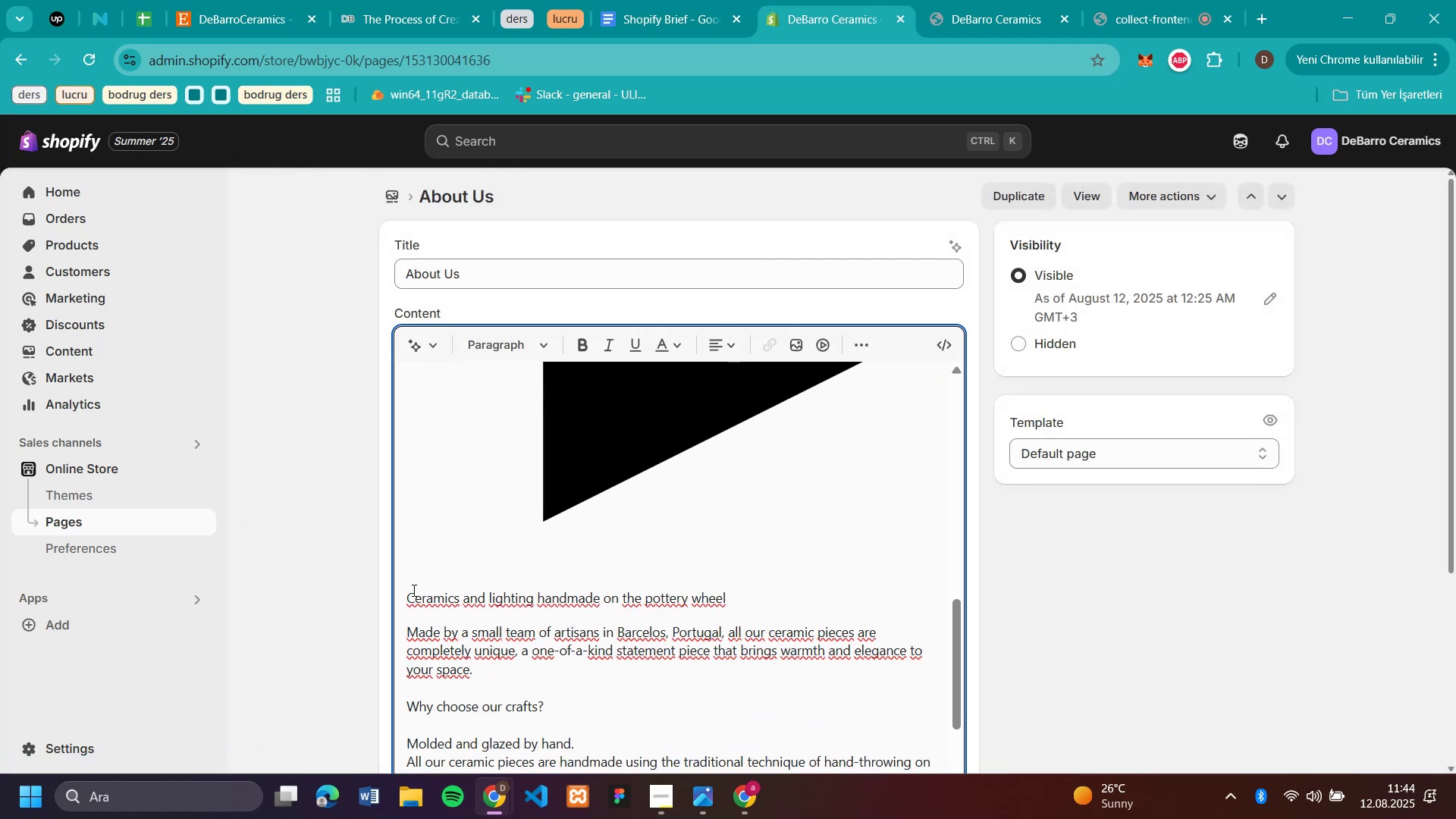 
left_click([402, 590])
 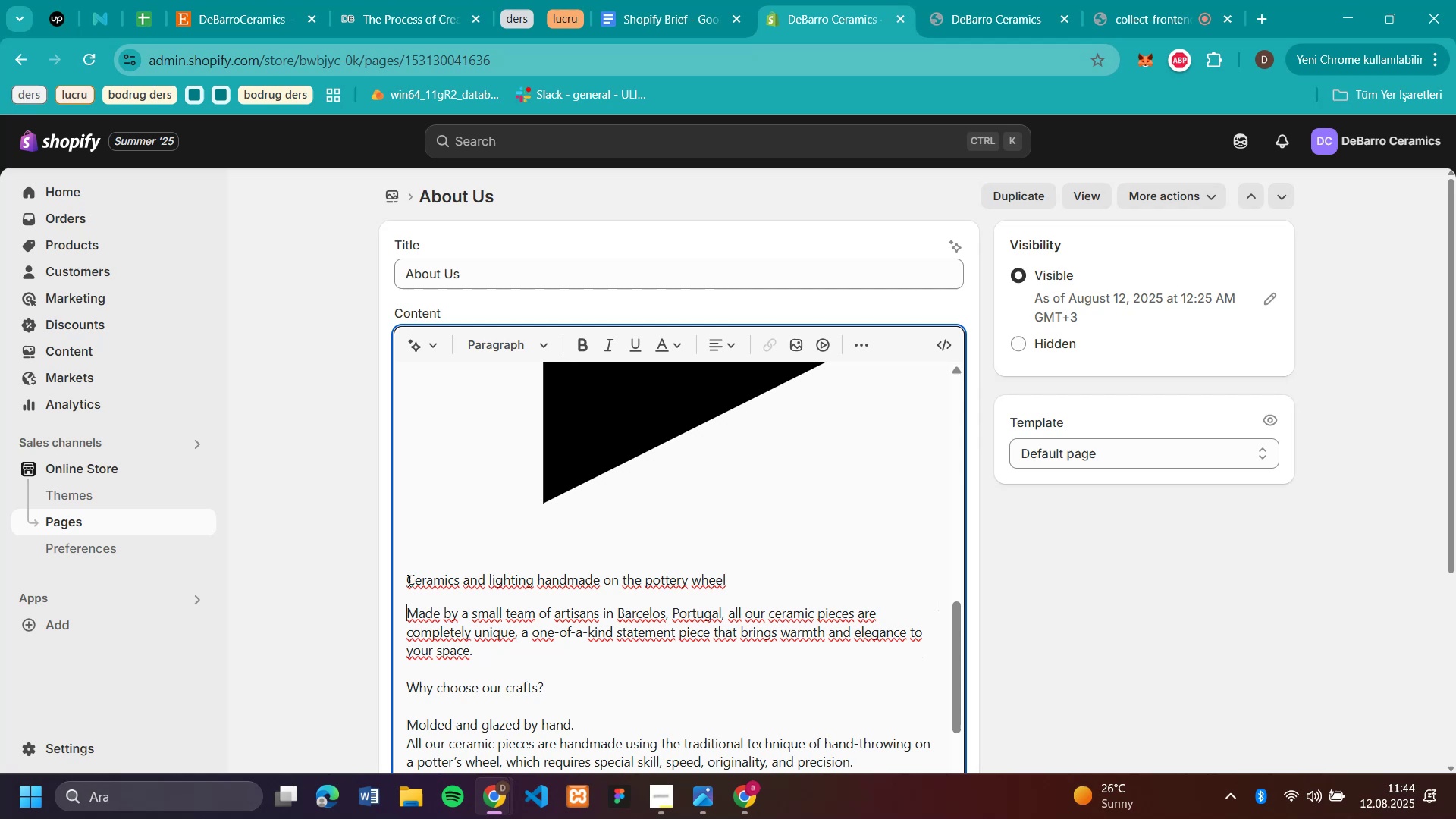 
left_click([408, 580])
 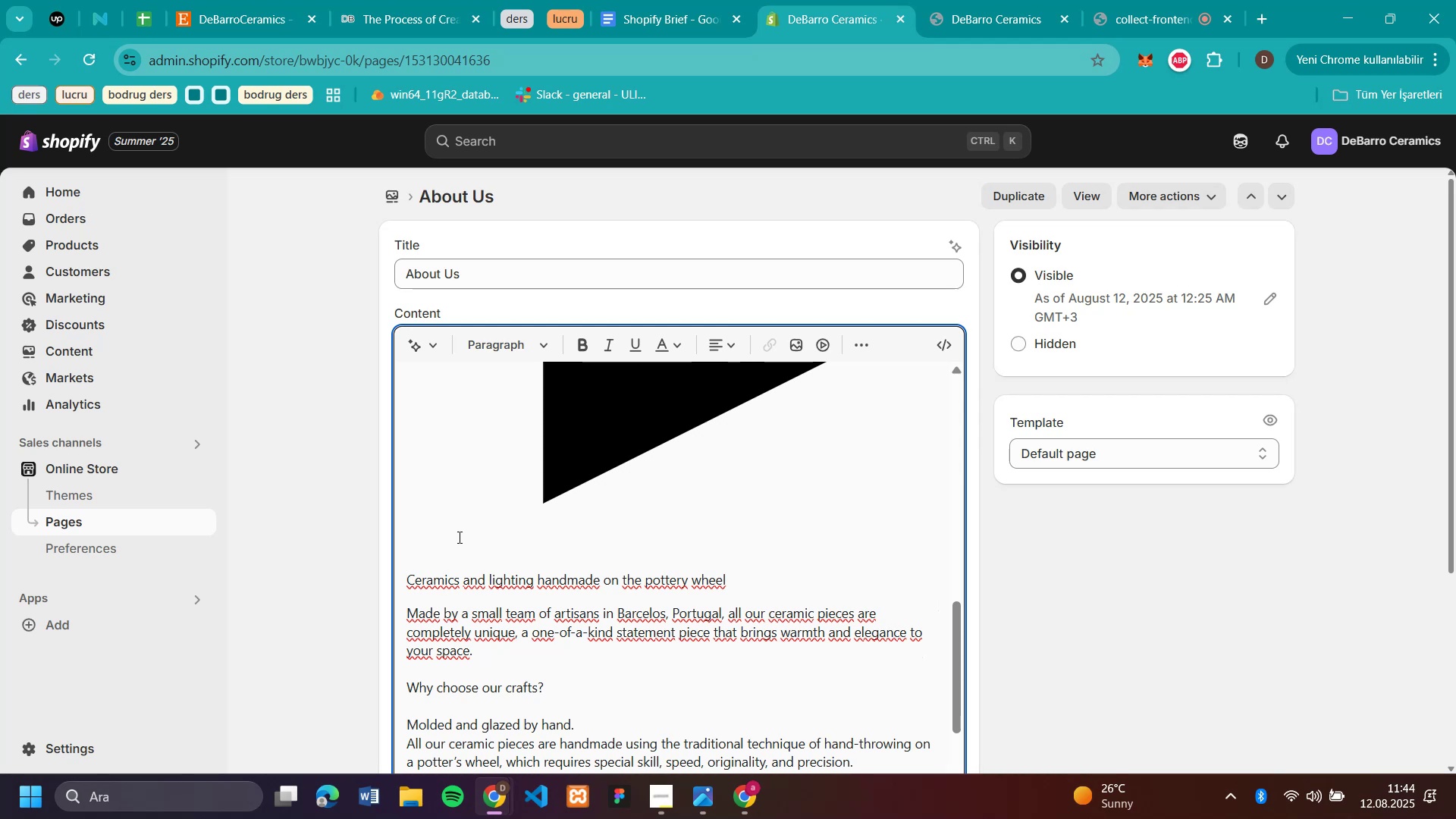 
key(Backspace)
 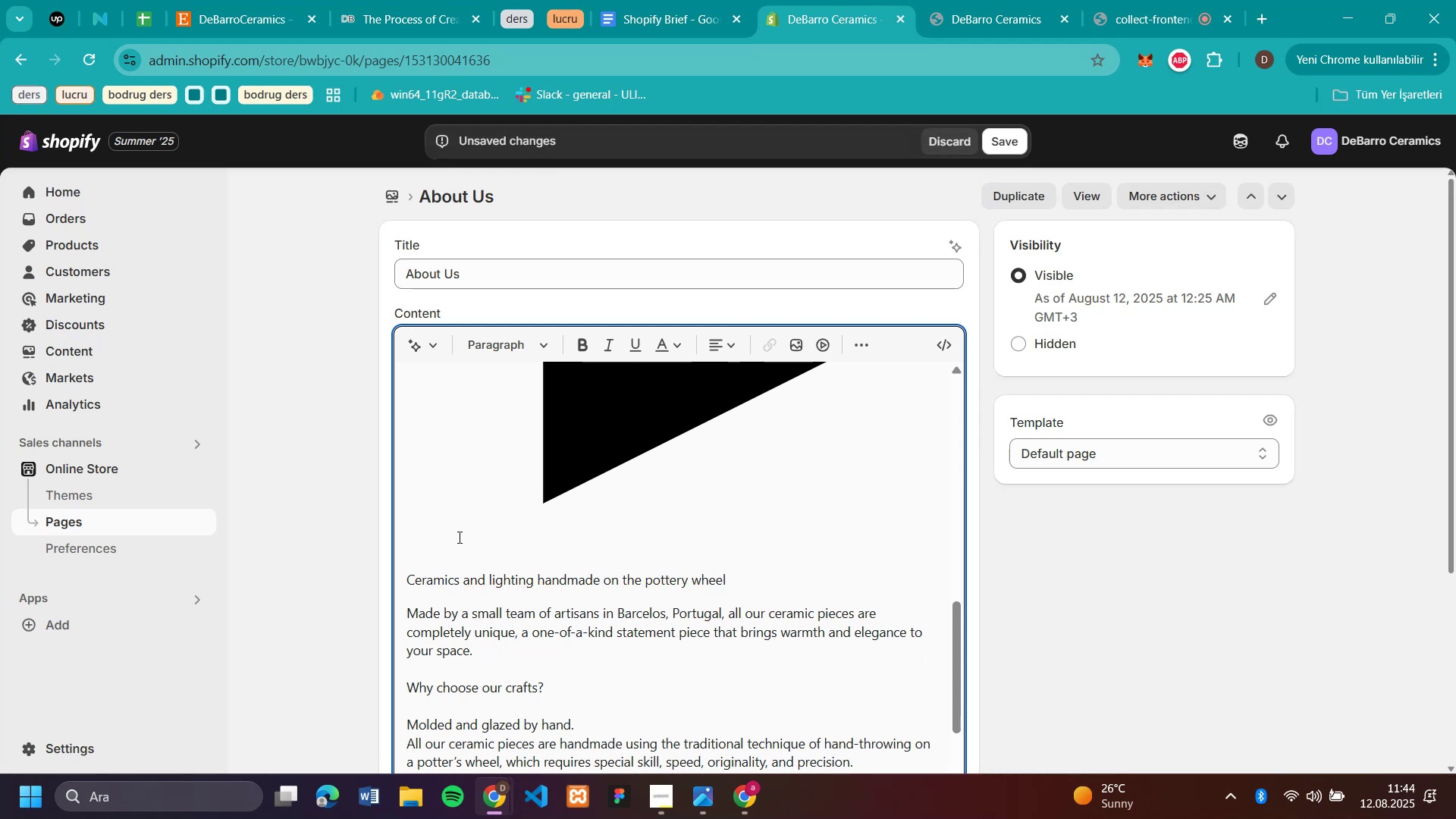 
key(Backspace)
 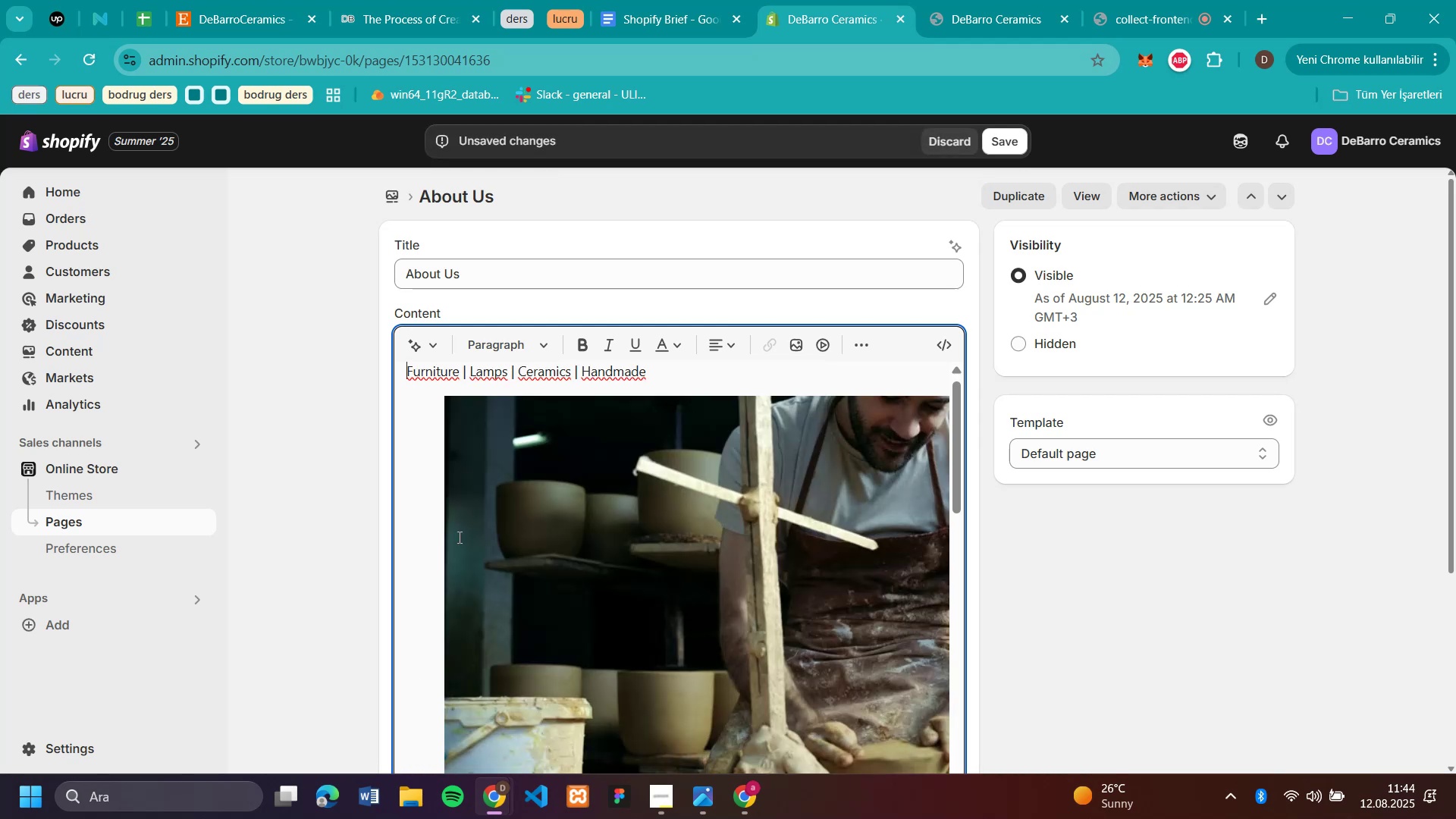 
scroll: coordinate [550, 532], scroll_direction: down, amount: 7.0
 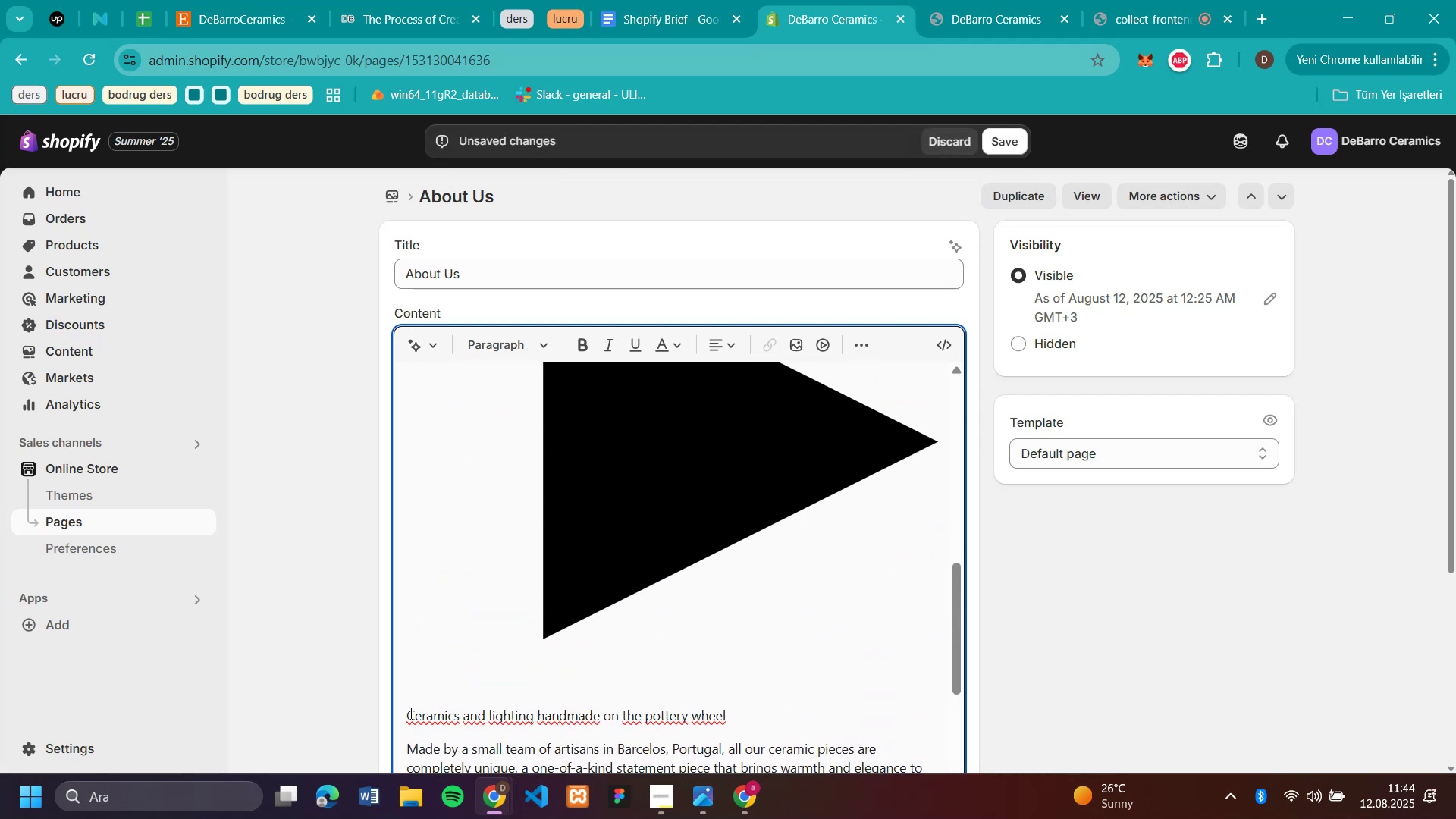 
left_click([409, 714])
 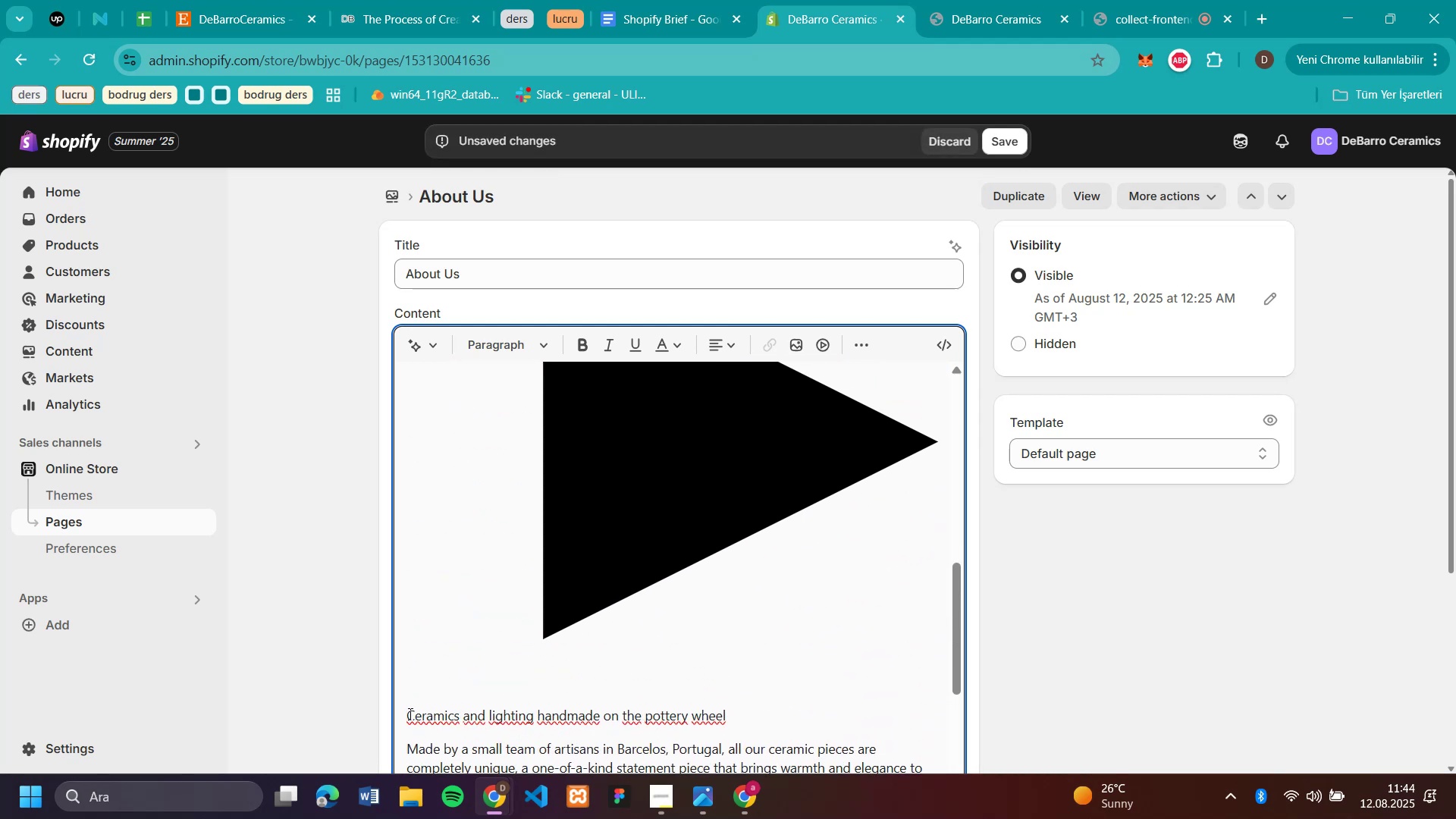 
key(Backspace)
 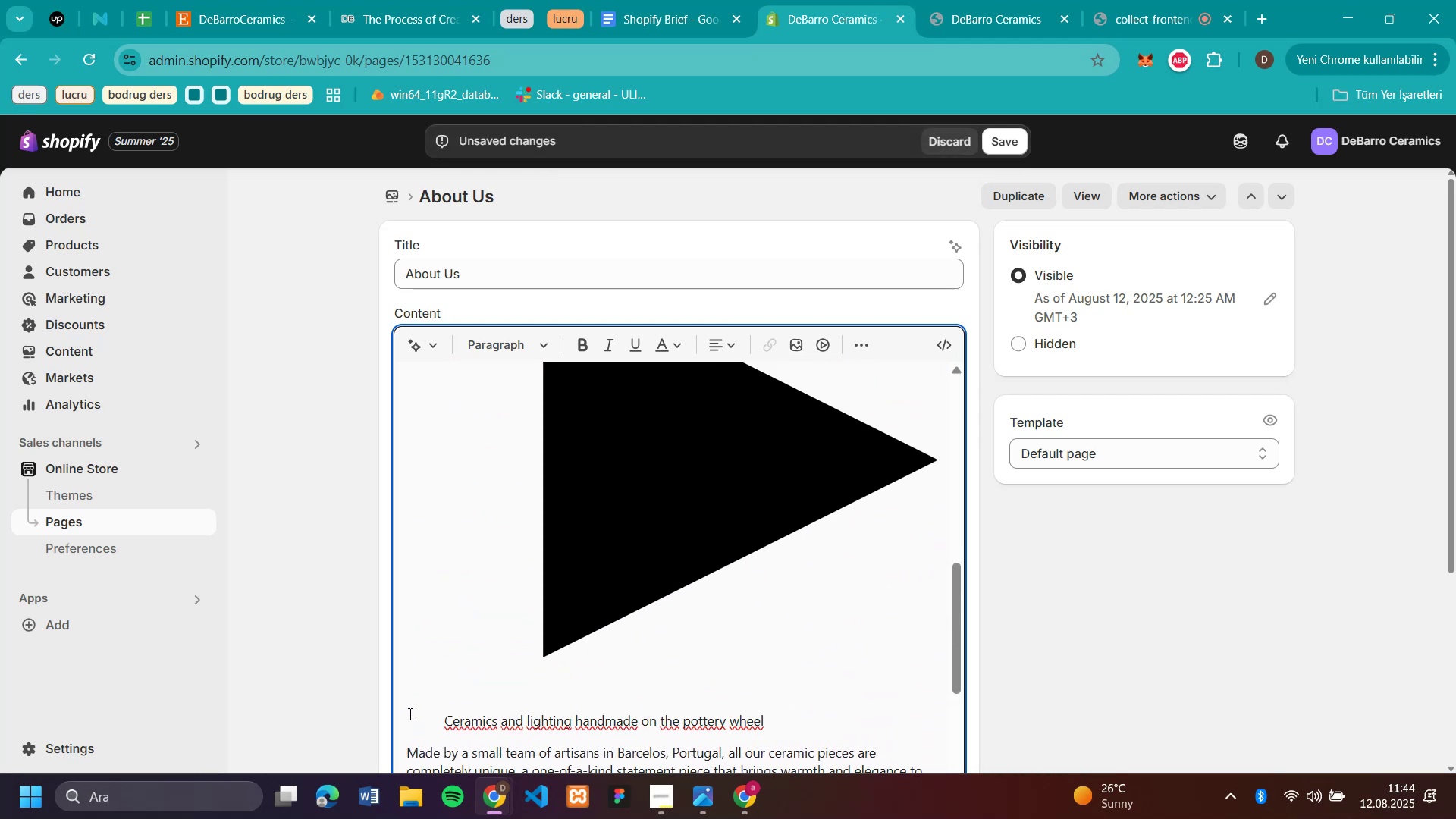 
key(Backspace)
 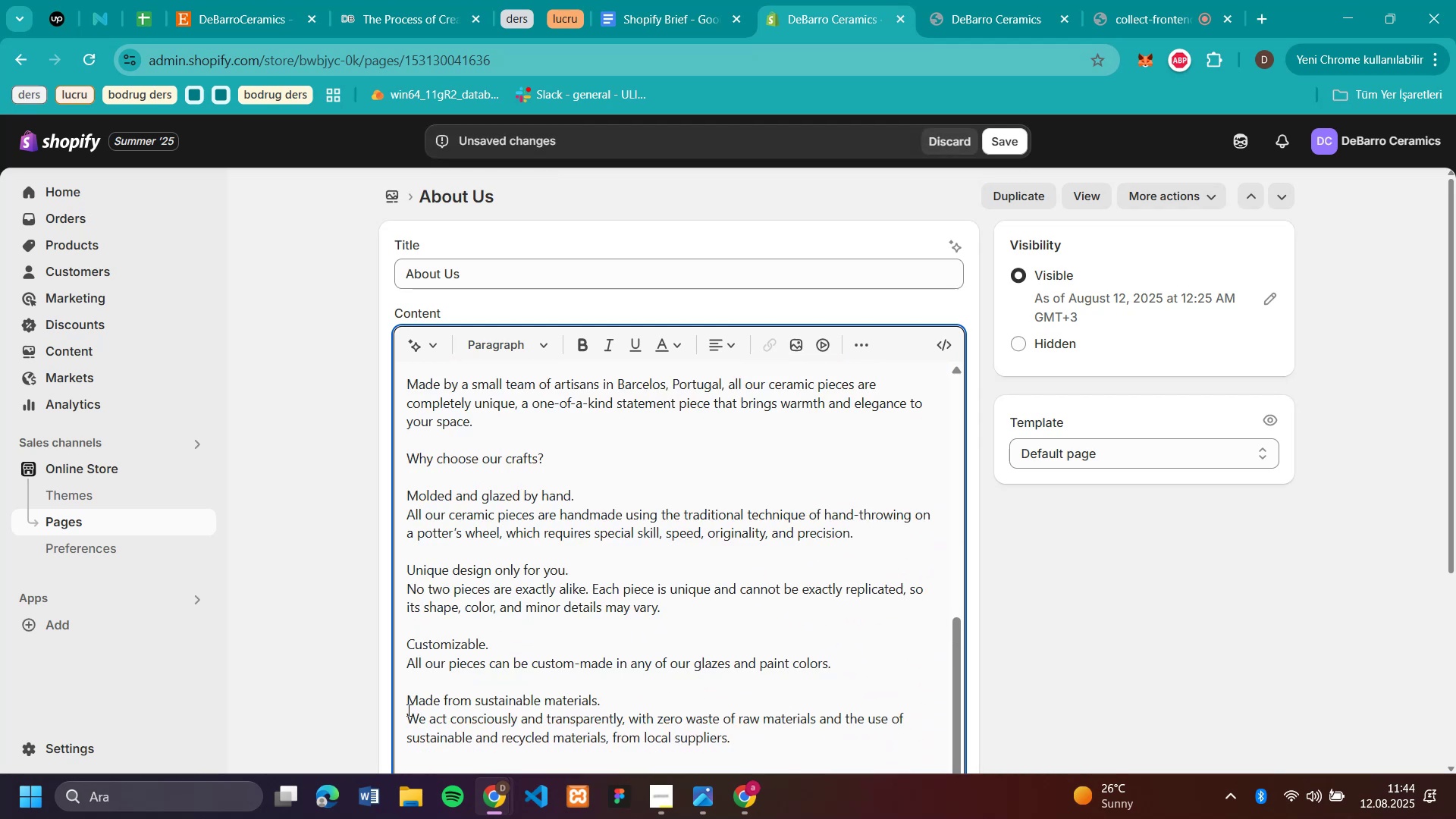 
key(Backspace)
 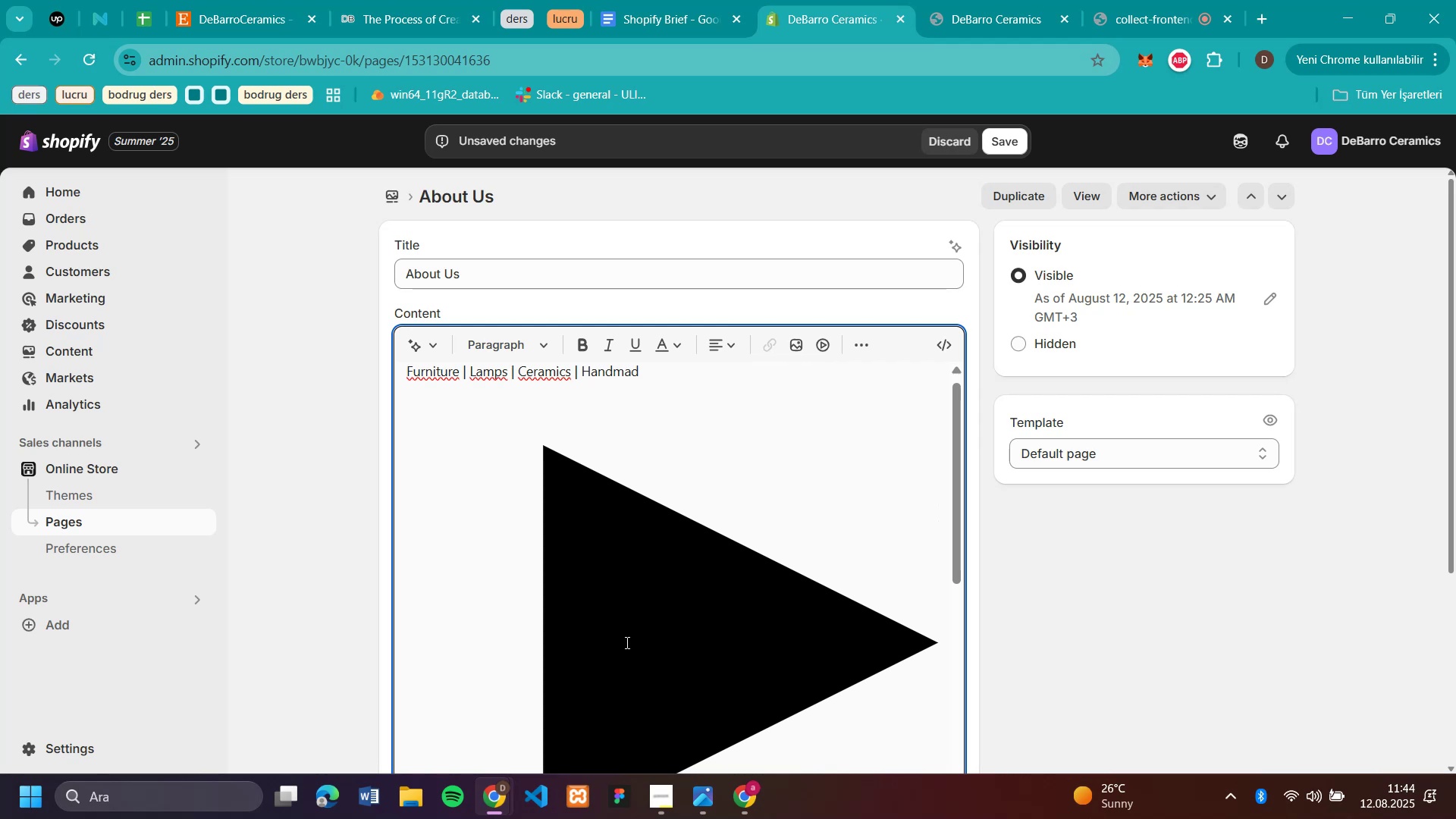 
scroll: coordinate [748, 616], scroll_direction: up, amount: 1.0
 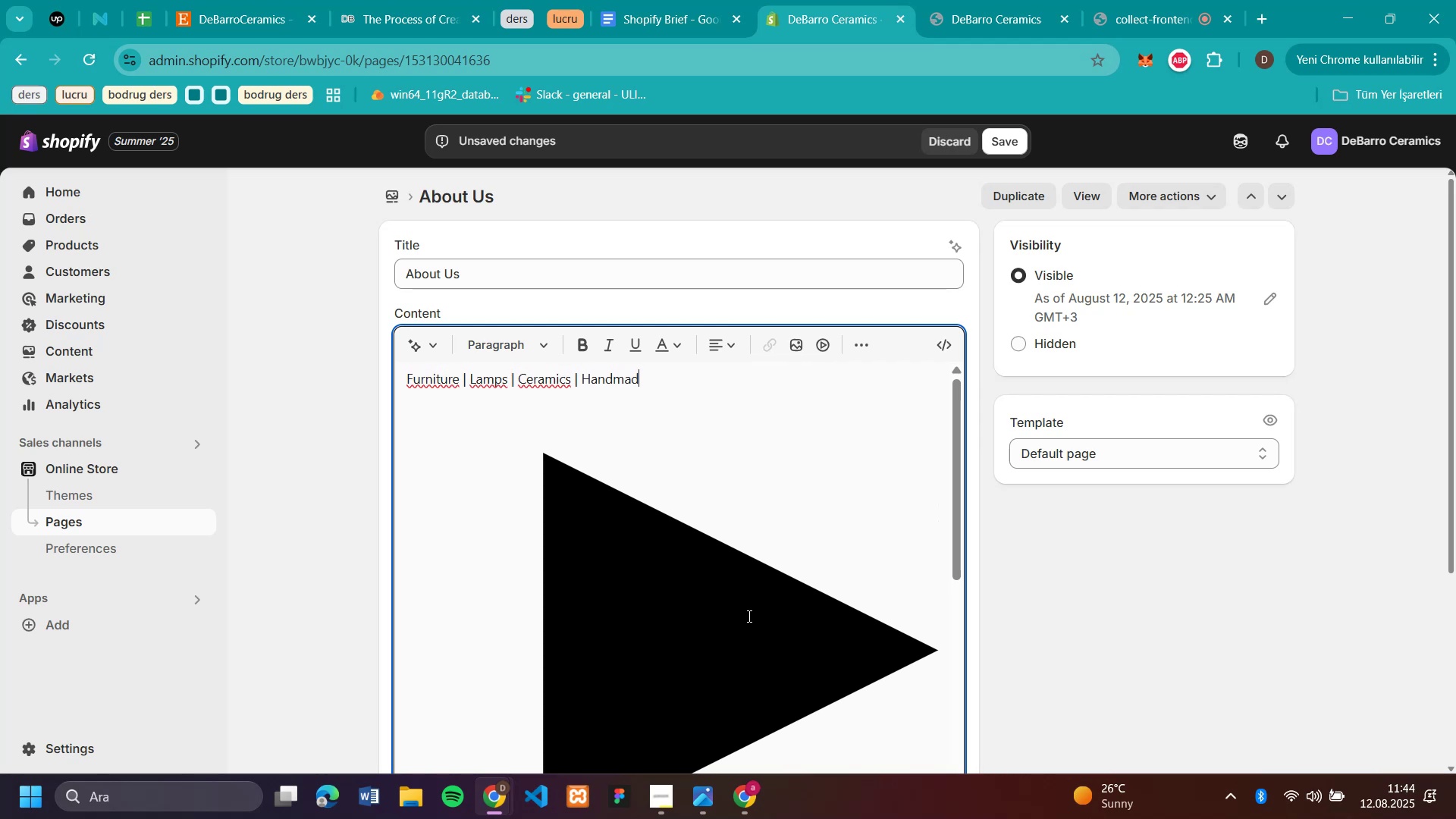 
key(Backspace)
 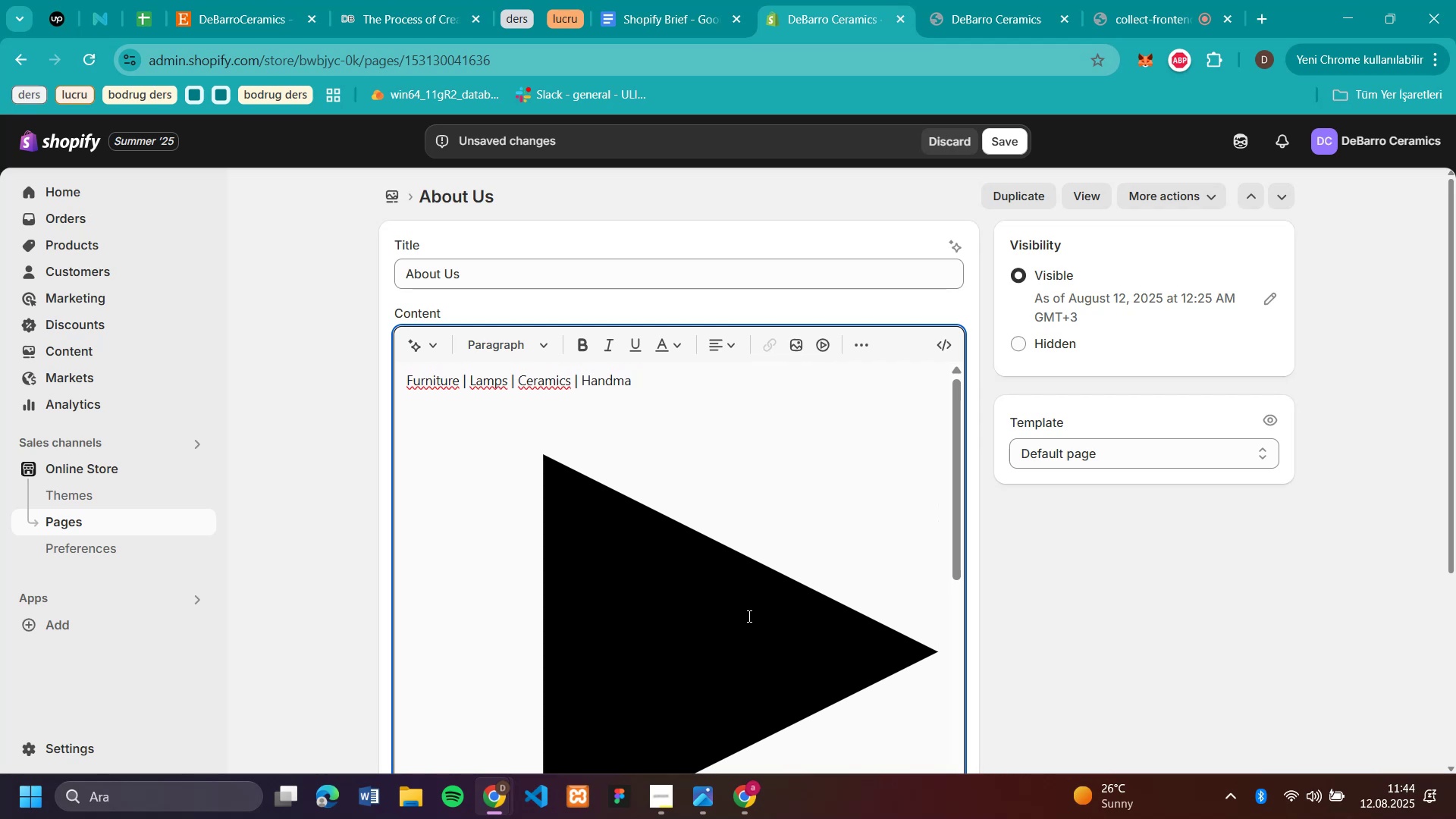 
key(Backspace)
 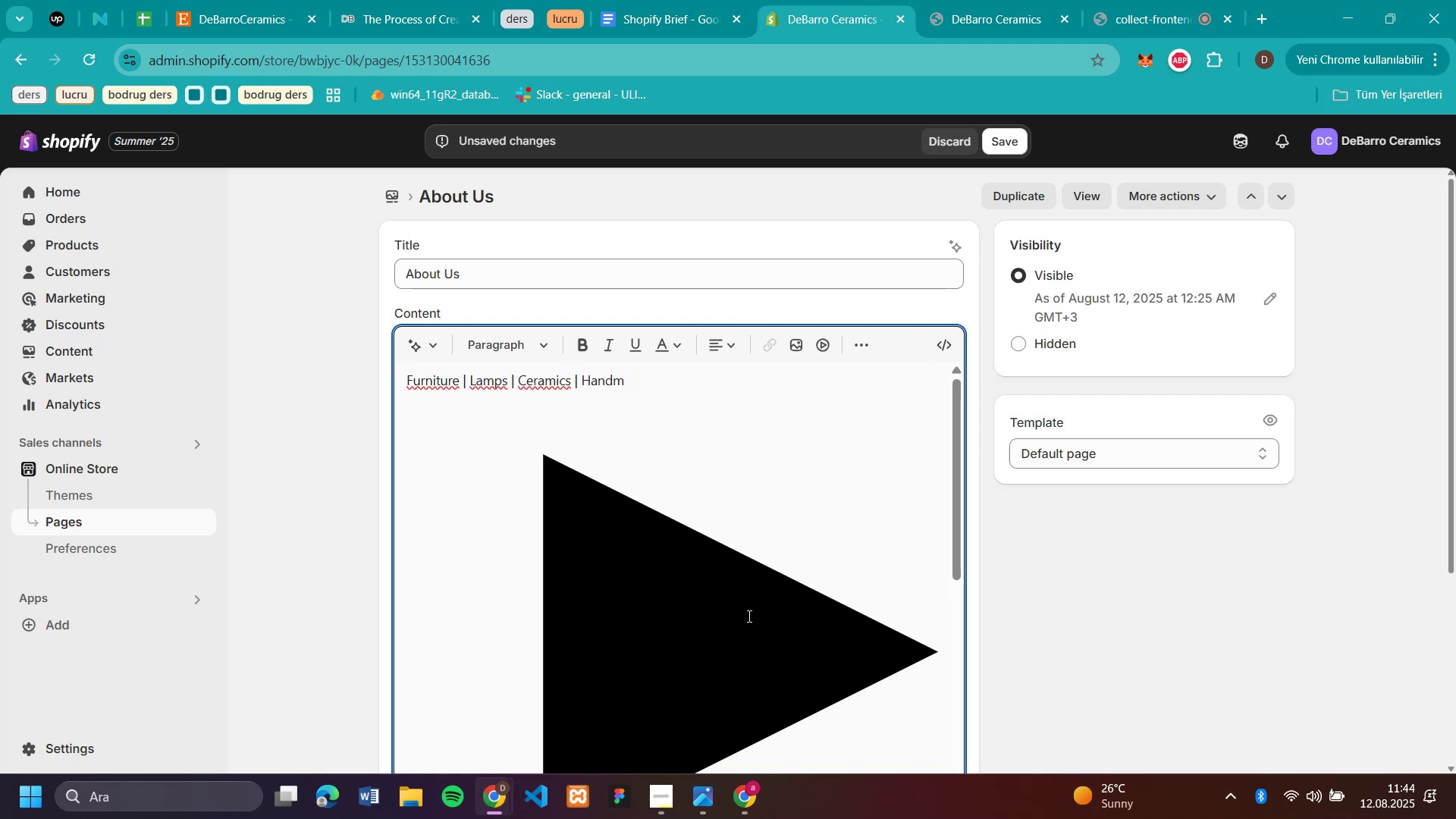 
key(Backspace)
 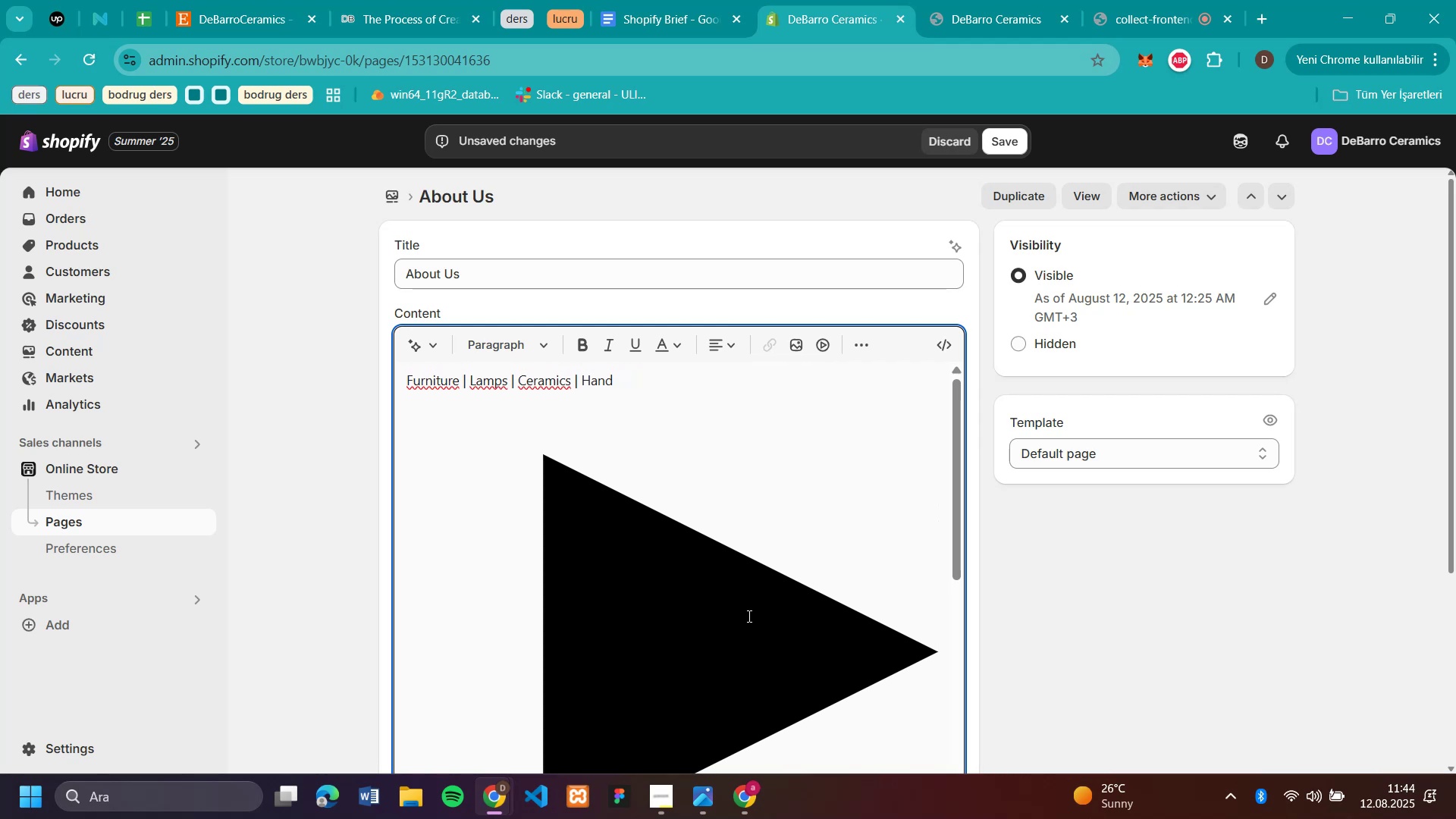 
hold_key(key=Backspace, duration=1.52)
 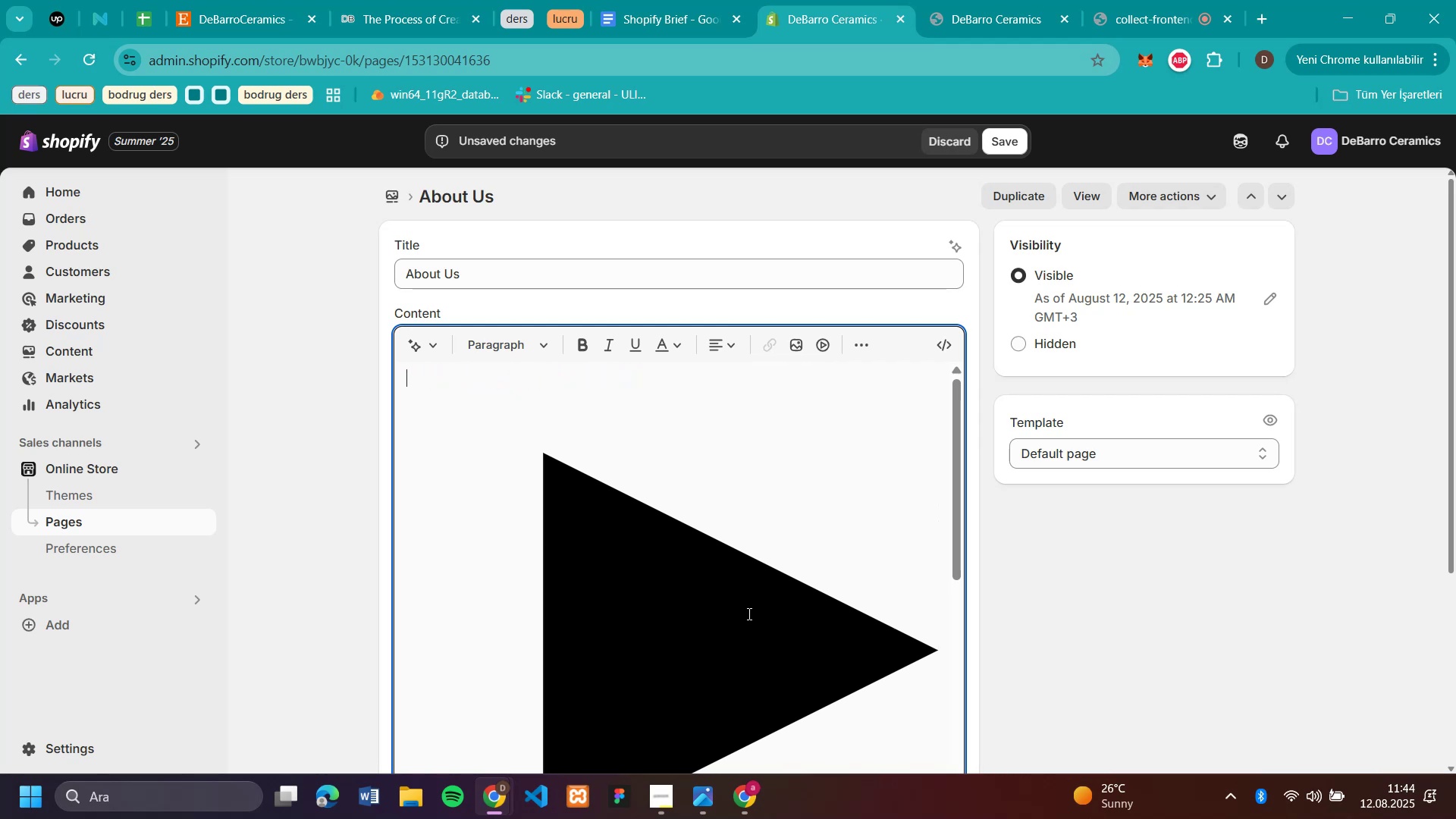 
hold_key(key=Backspace, duration=0.41)
 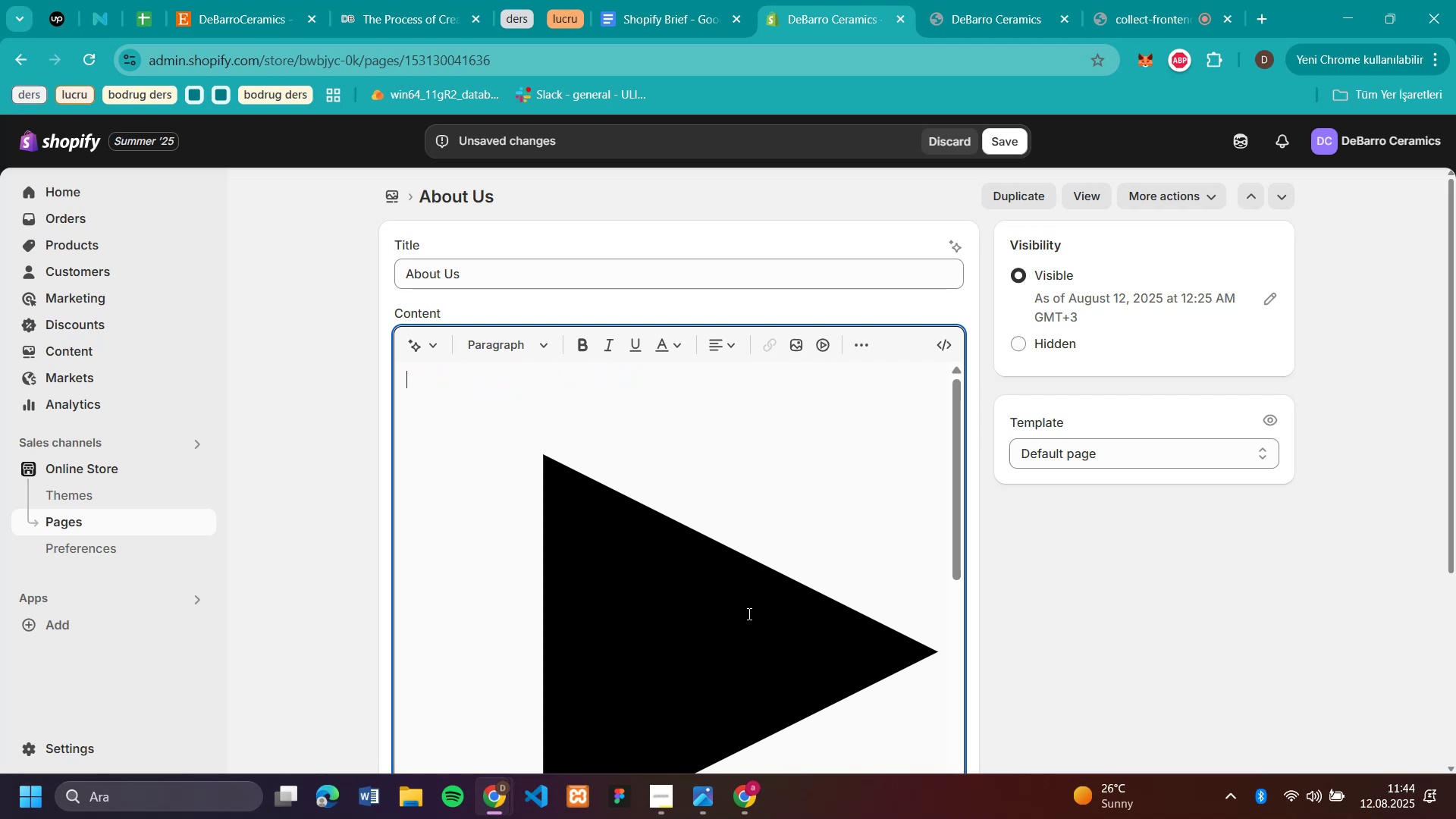 
scroll: coordinate [748, 612], scroll_direction: down, amount: 3.0
 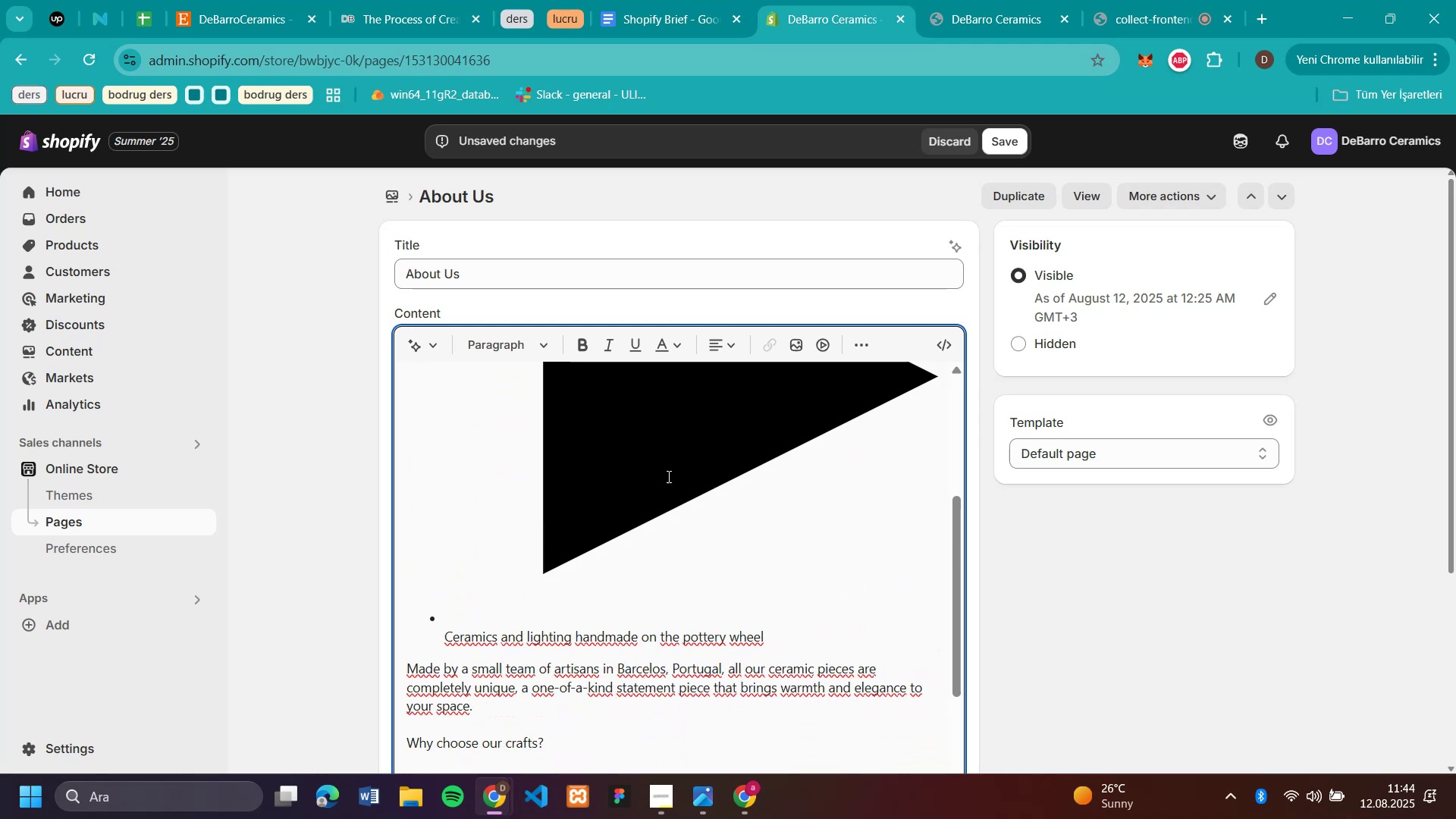 
left_click([667, 472])
 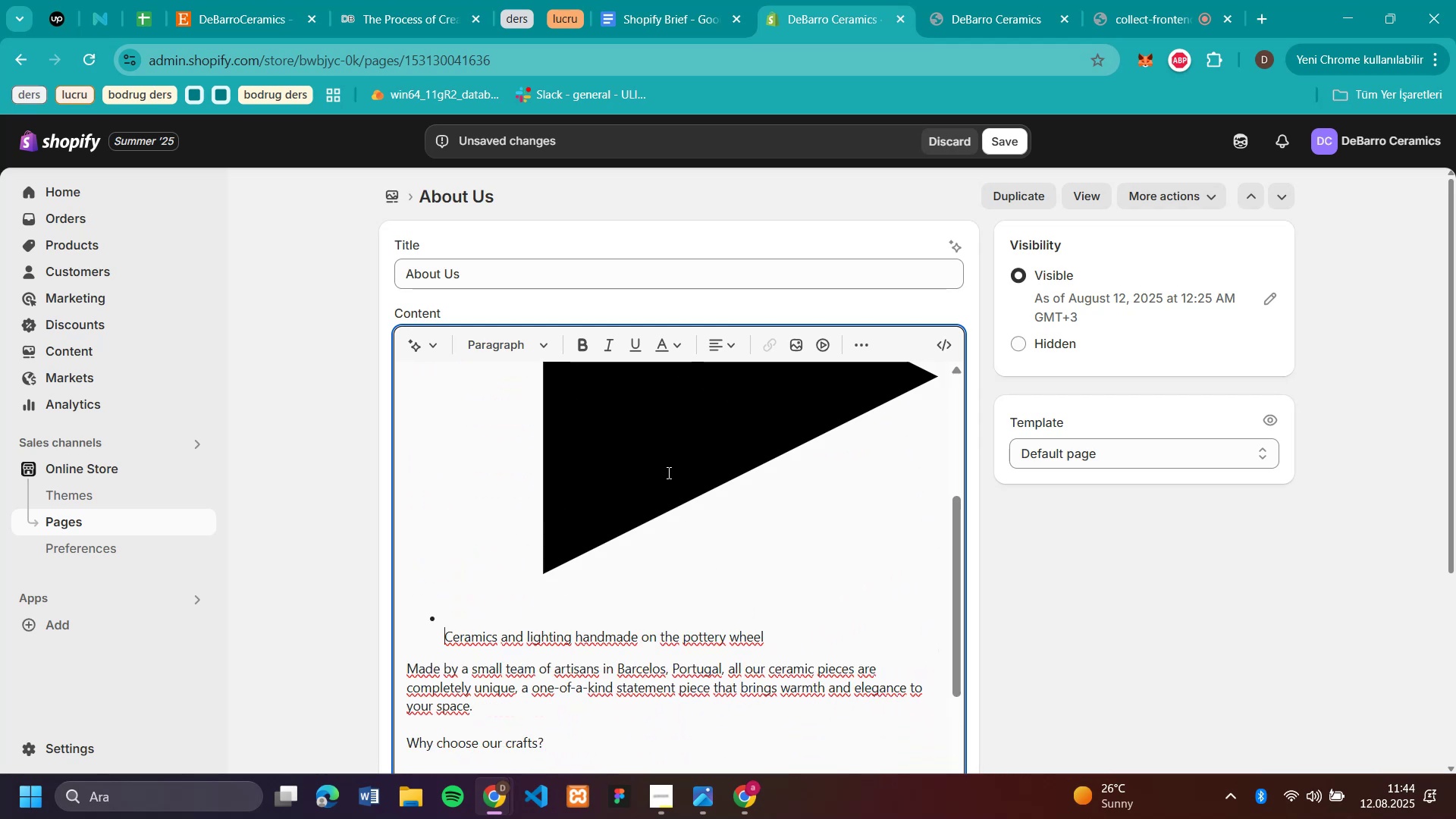 
key(Backspace)
 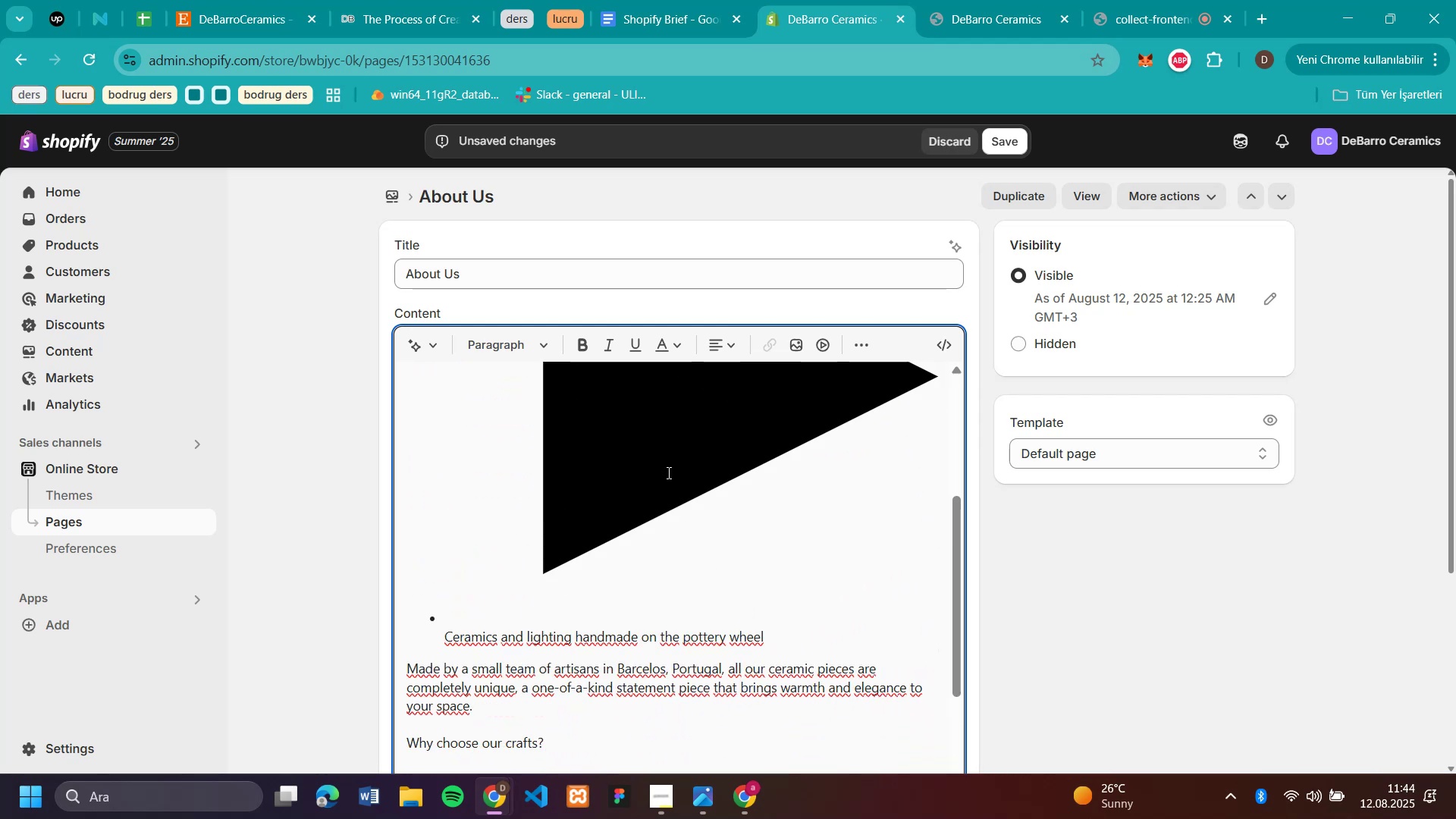 
left_click([667, 472])
 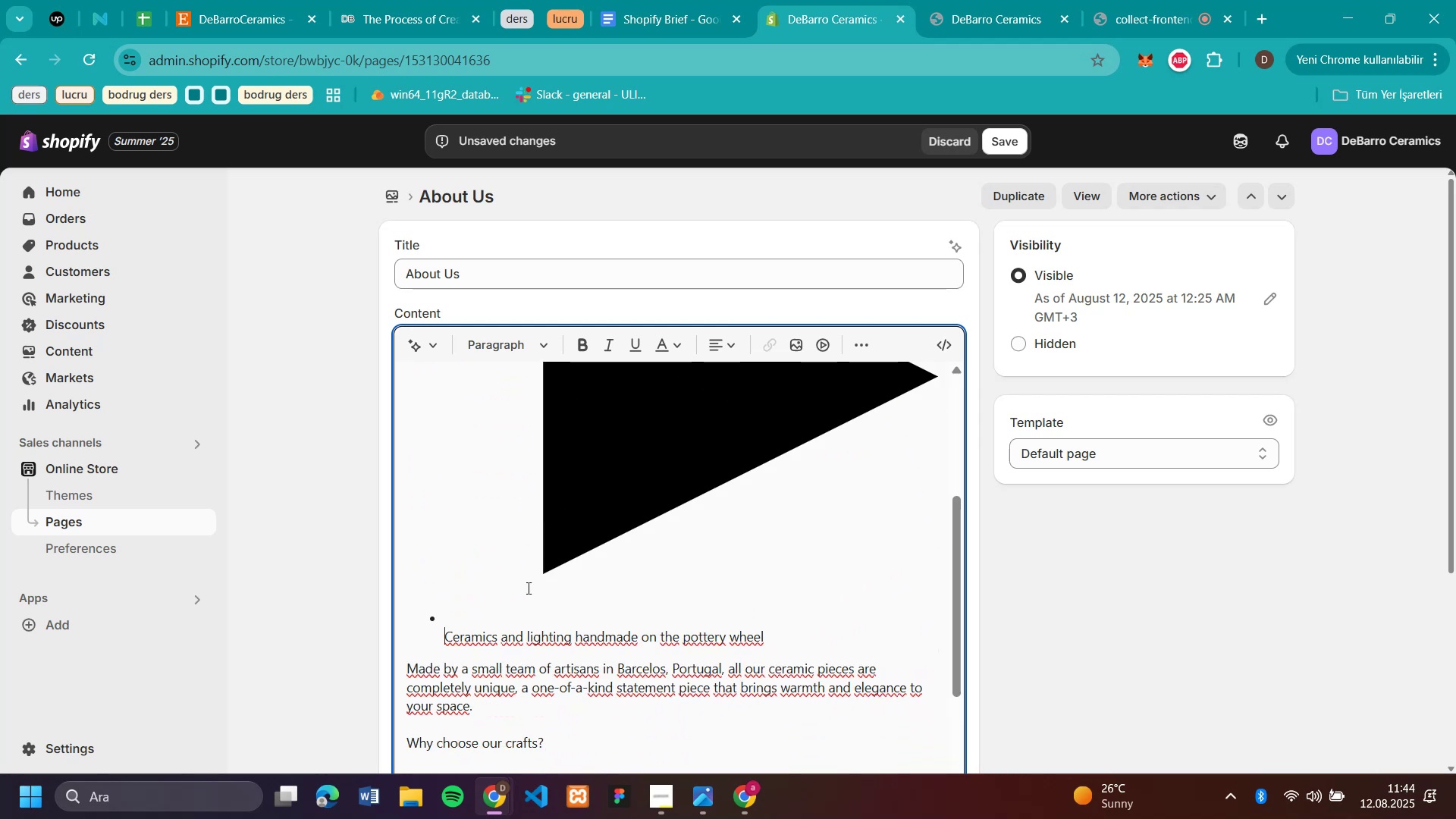 
left_click_drag(start_coordinate=[469, 606], to_coordinate=[408, 610])
 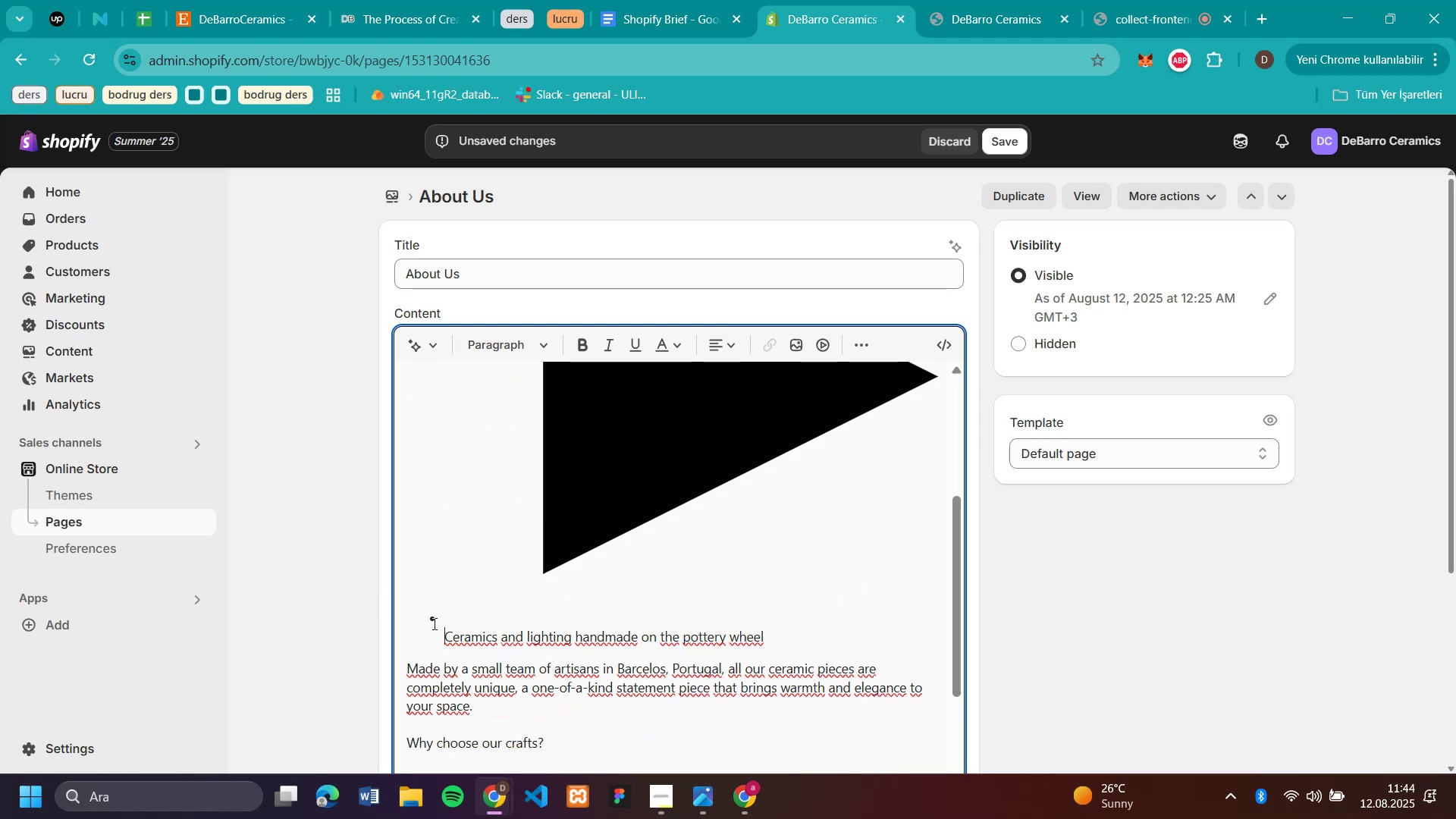 
left_click_drag(start_coordinate=[431, 623], to_coordinate=[428, 623])
 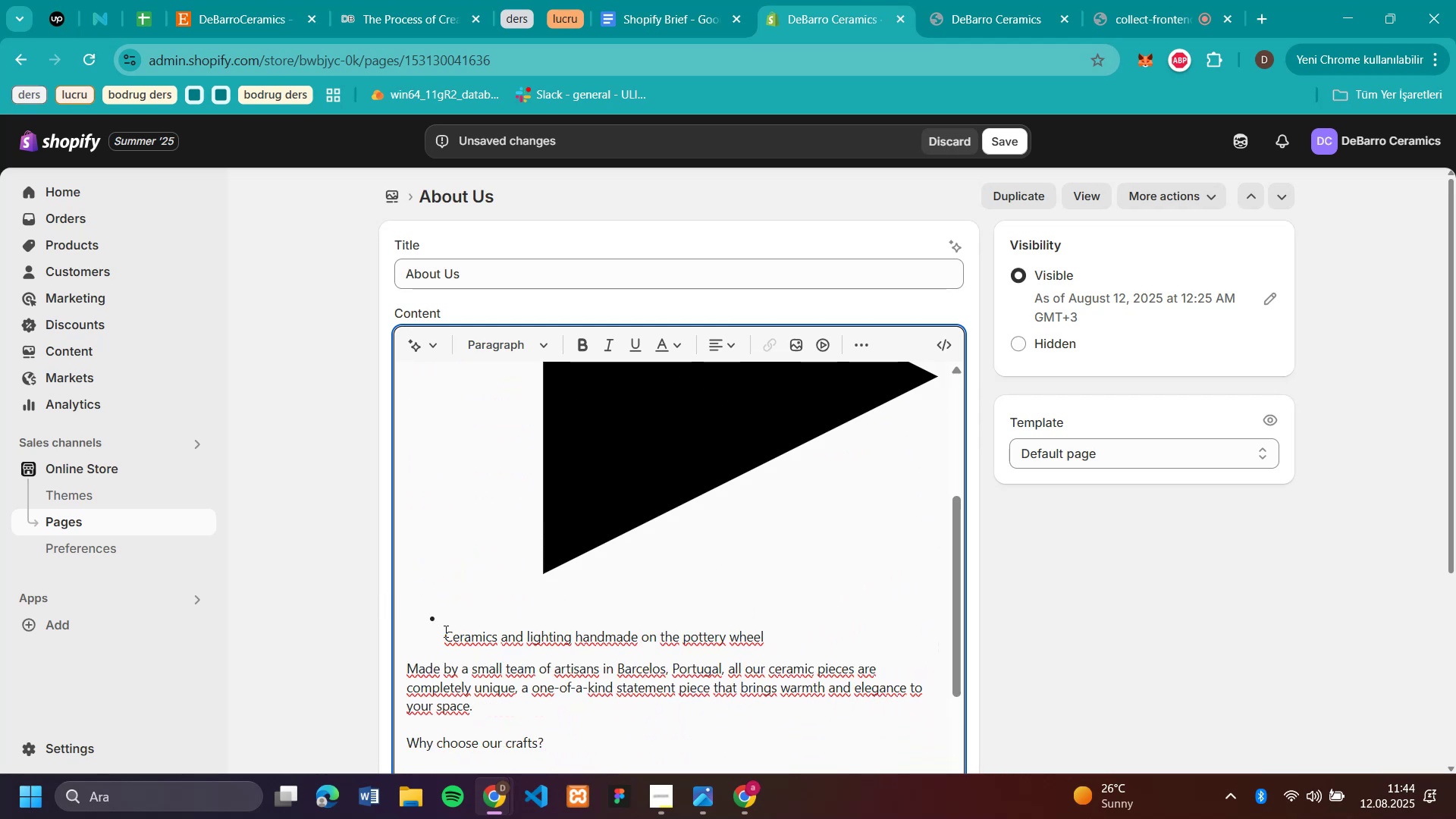 
left_click([445, 635])
 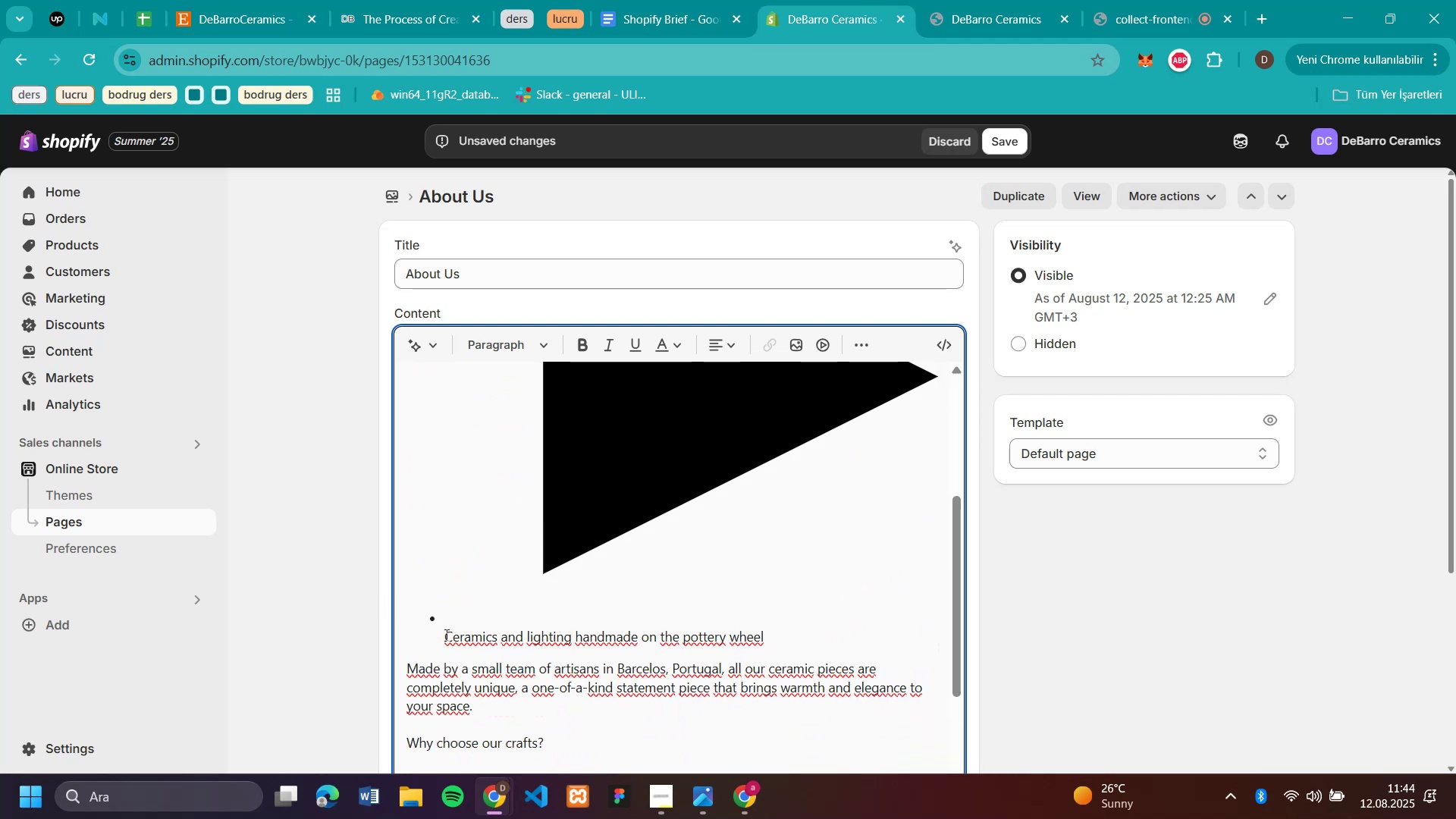 
hold_key(key=Backspace, duration=0.43)
 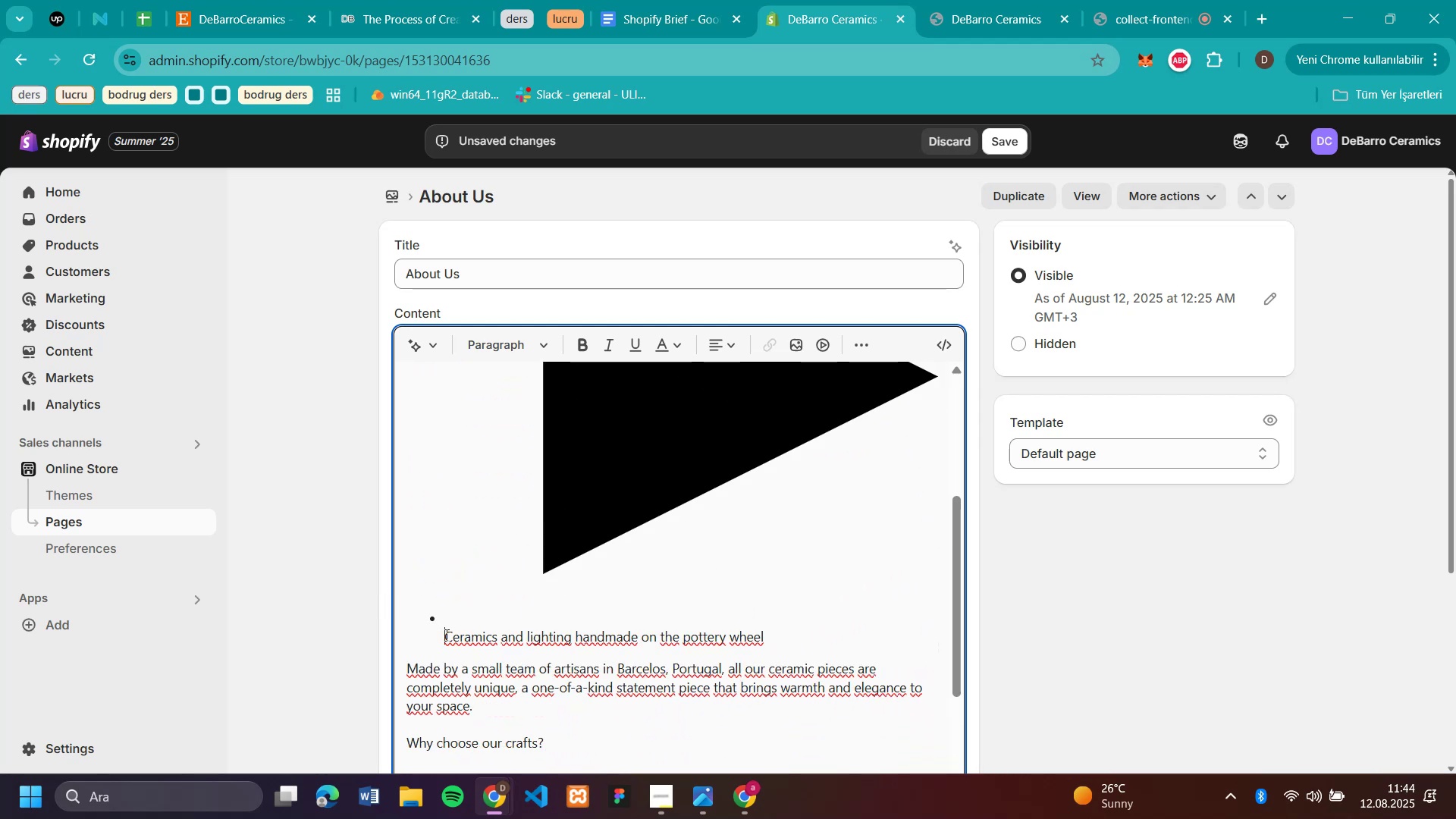 
key(Backspace)
 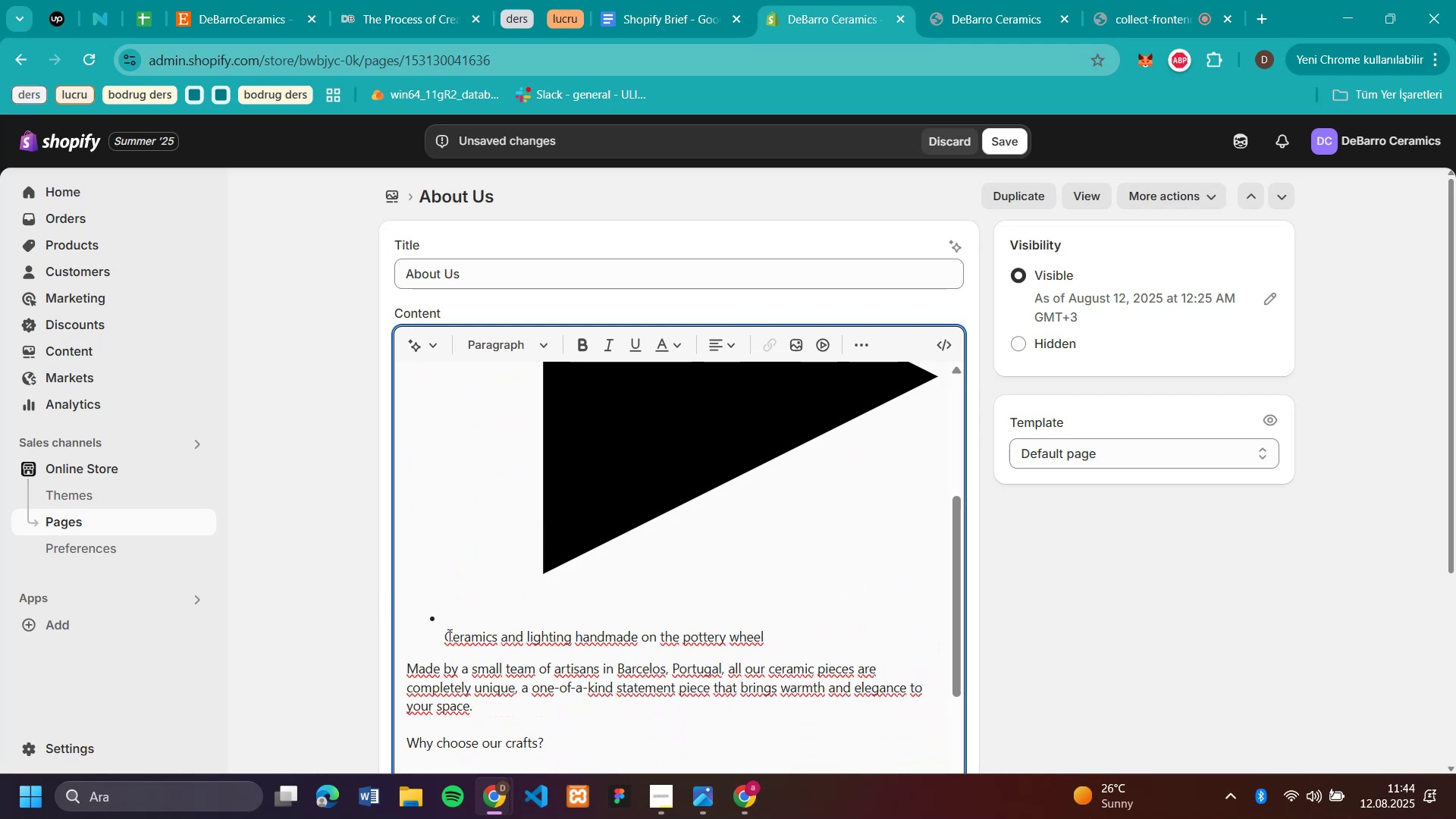 
key(Backspace)
 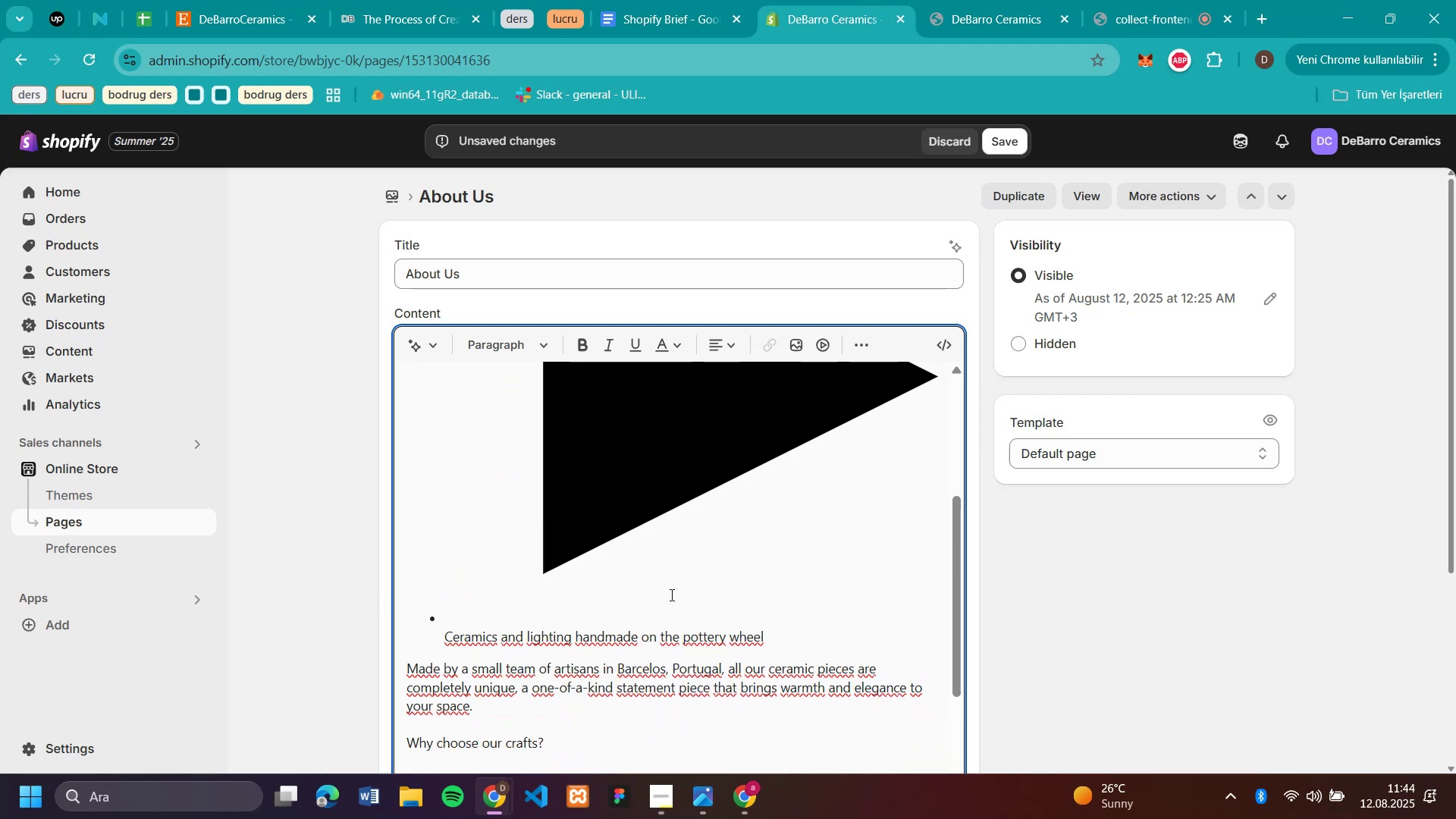 
hold_key(key=Backspace, duration=0.37)
 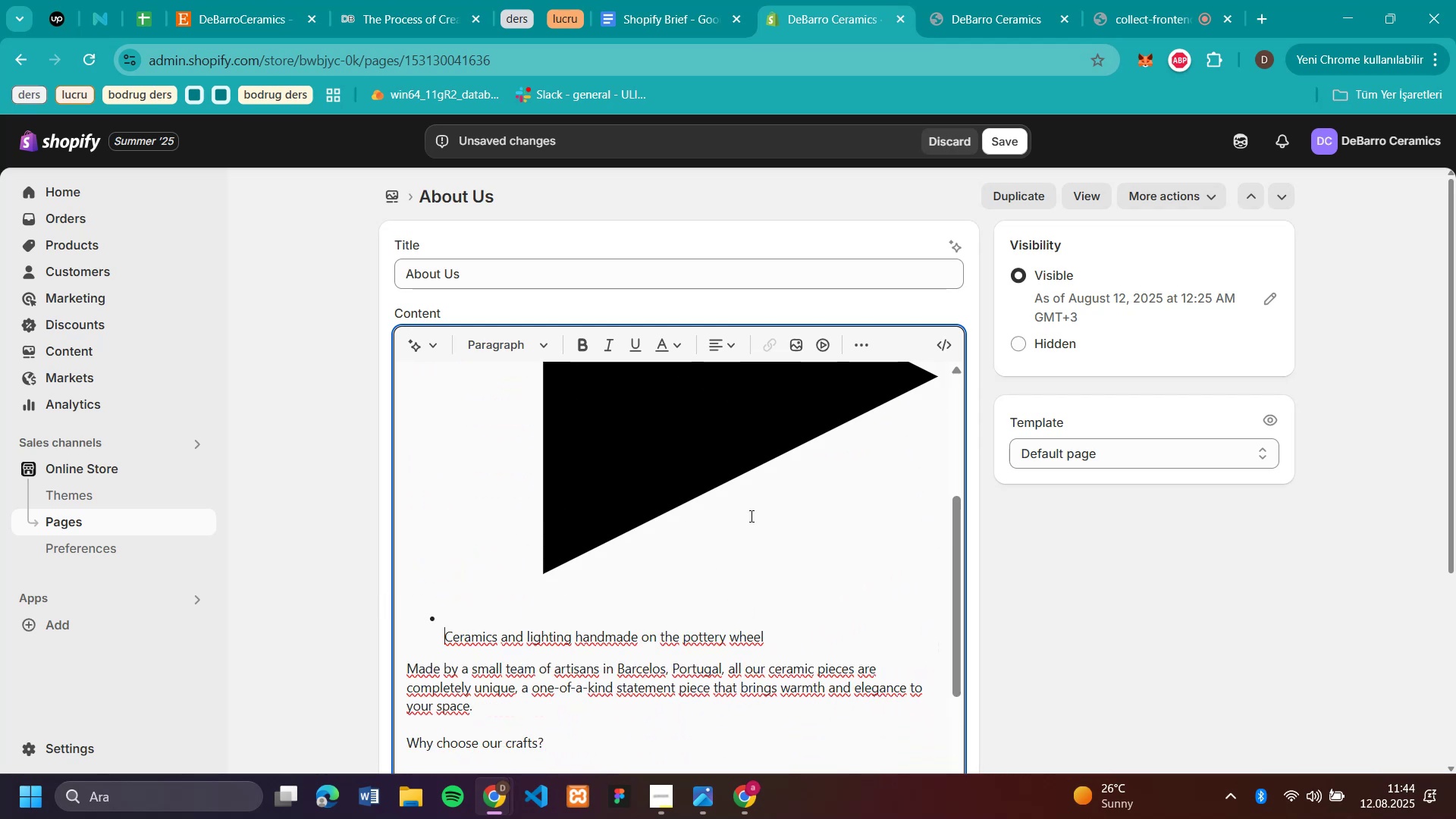 
scroll: coordinate [758, 583], scroll_direction: down, amount: 18.0
 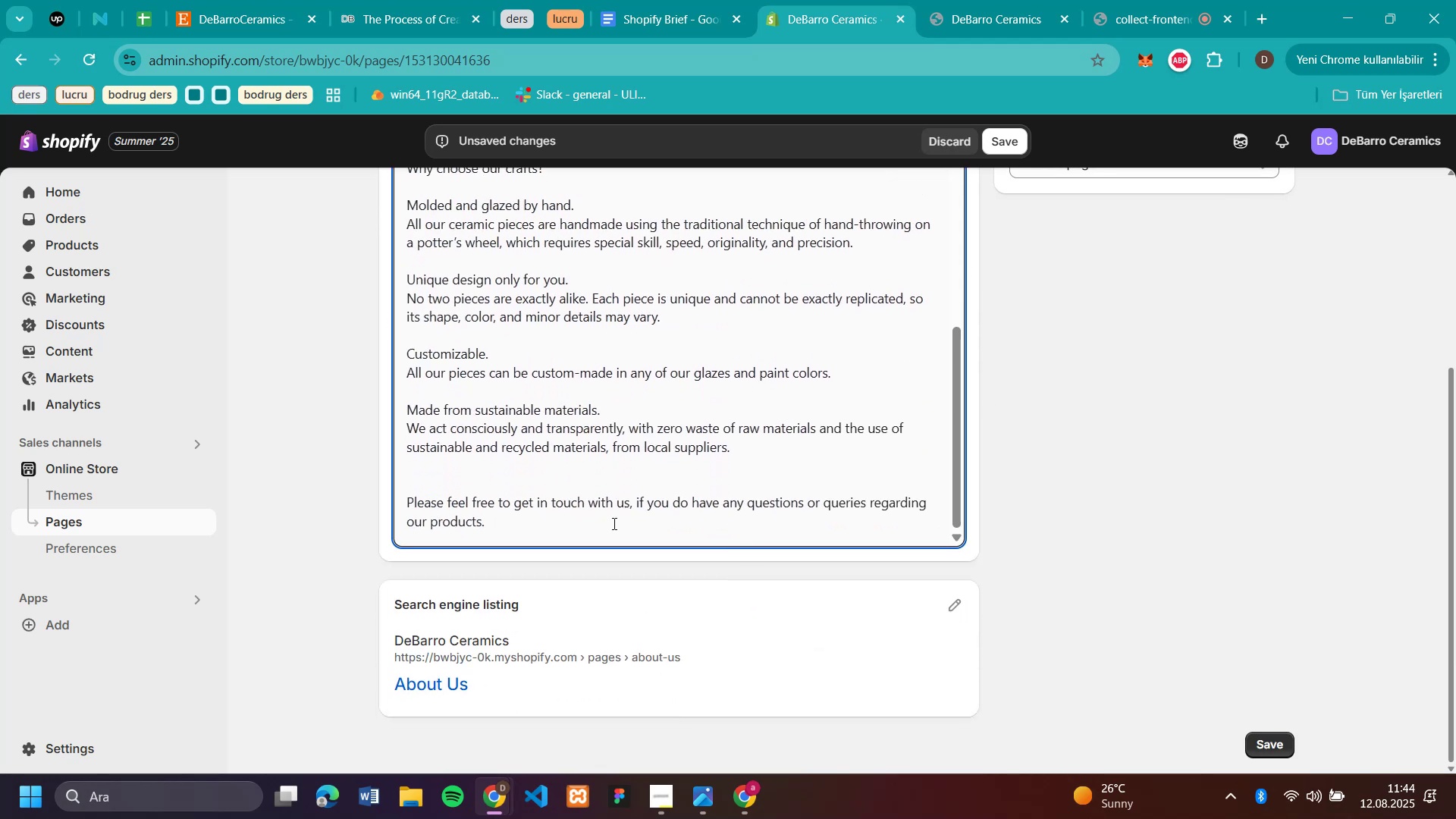 
left_click_drag(start_coordinate=[558, 523], to_coordinate=[397, 57])
 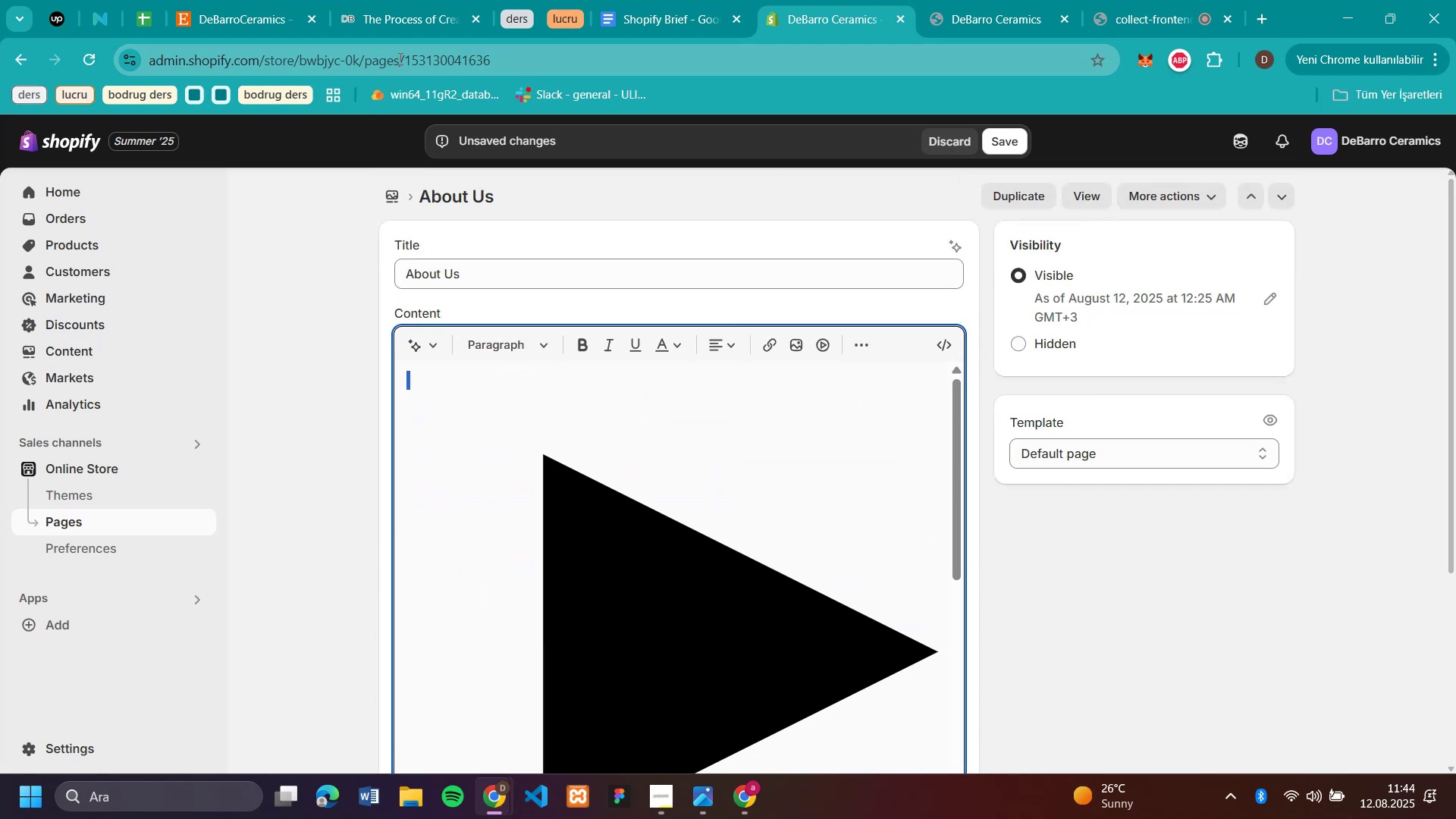 
key(Backspace)
 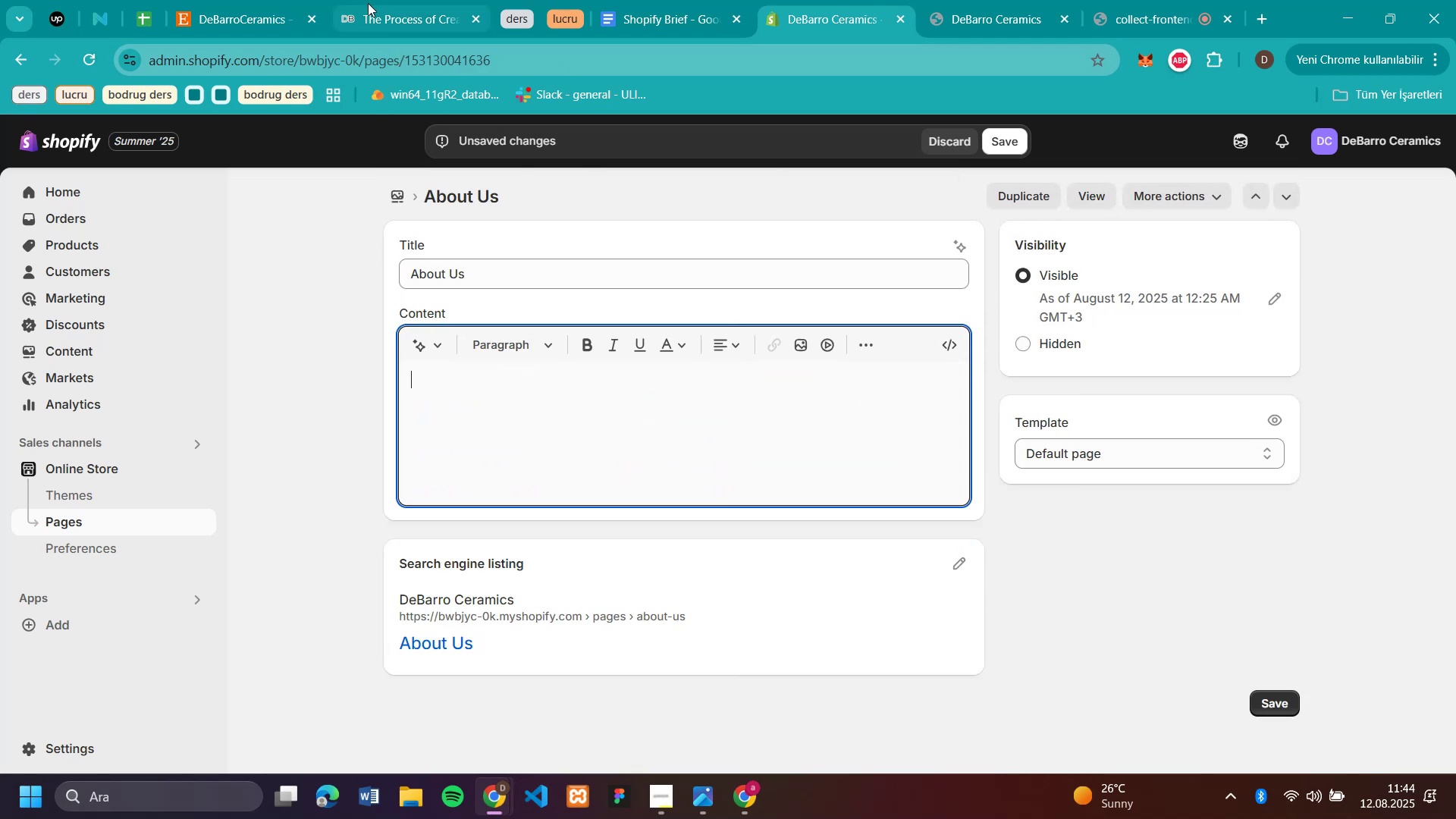 
left_click([385, 14])
 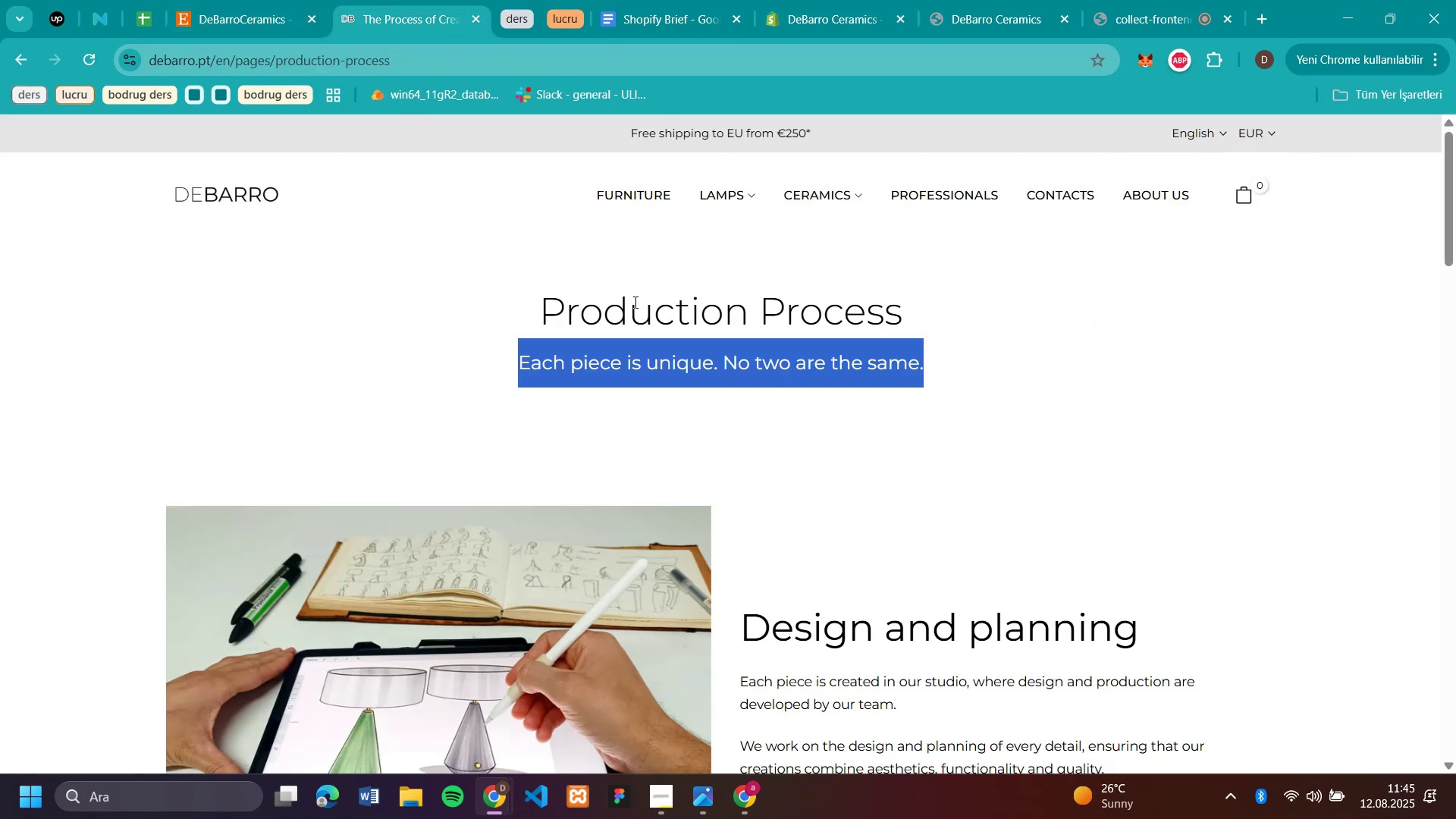 
left_click([254, 14])
 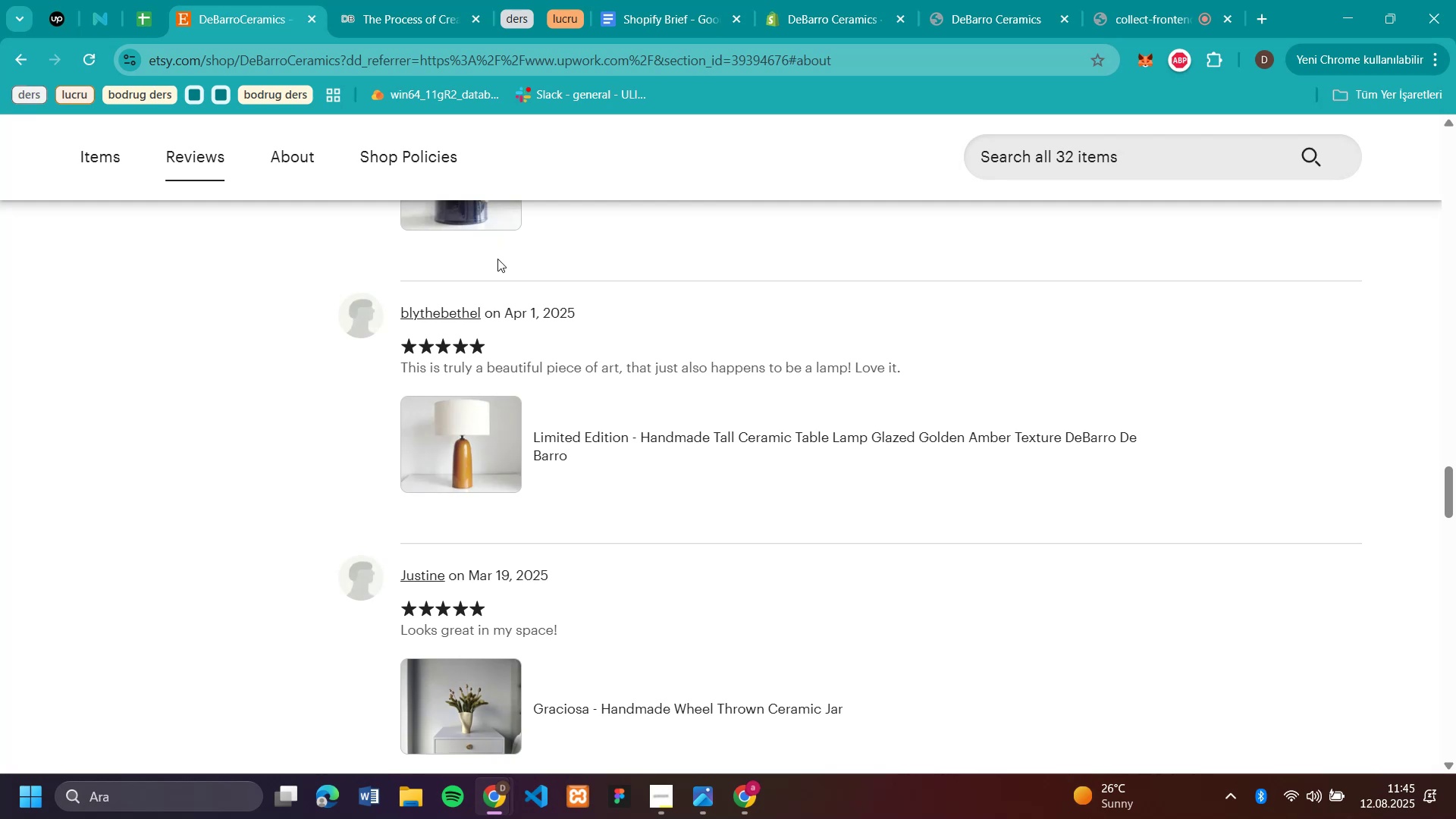 
scroll: coordinate [585, 297], scroll_direction: up, amount: 10.0
 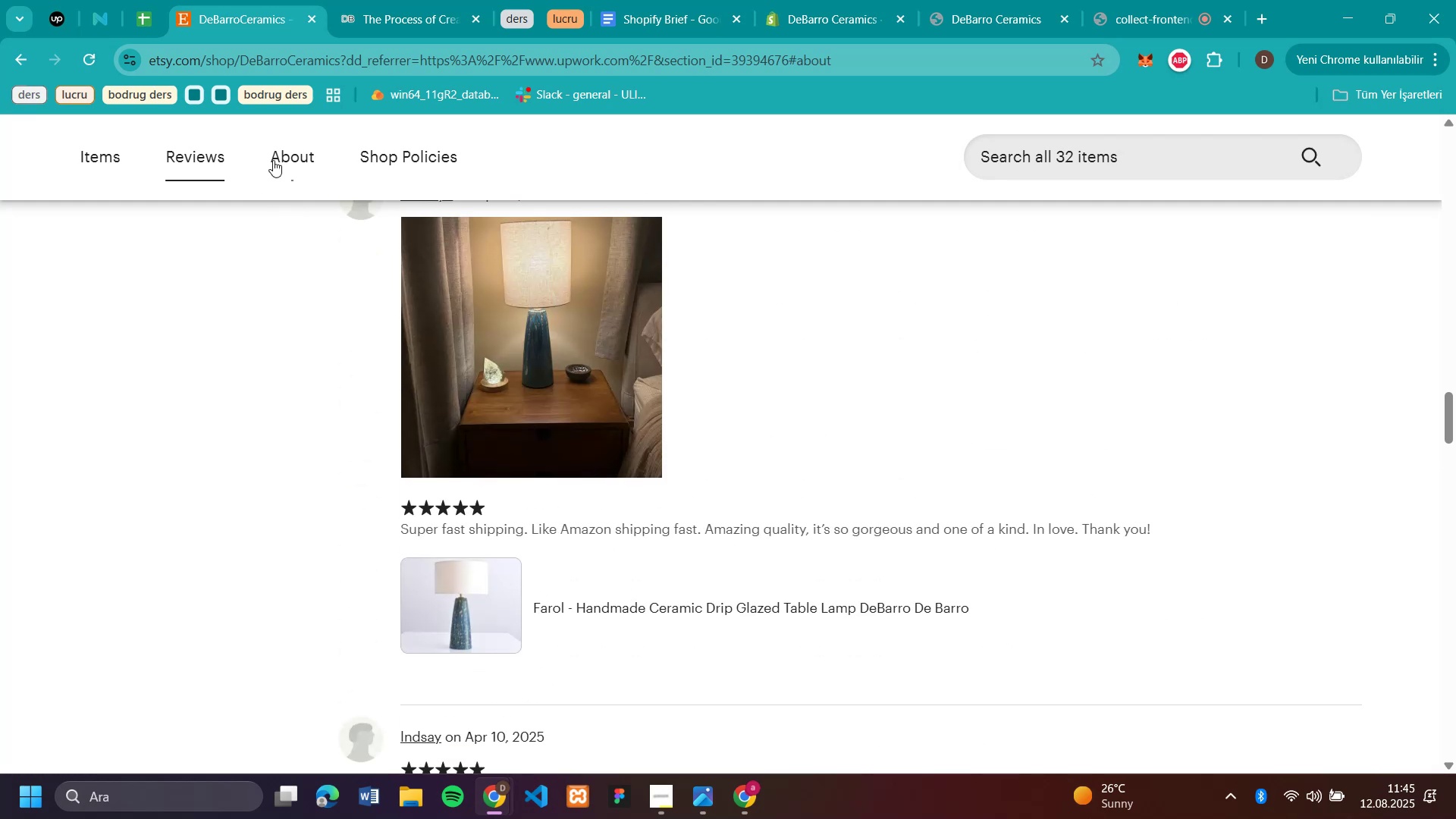 
left_click([278, 155])
 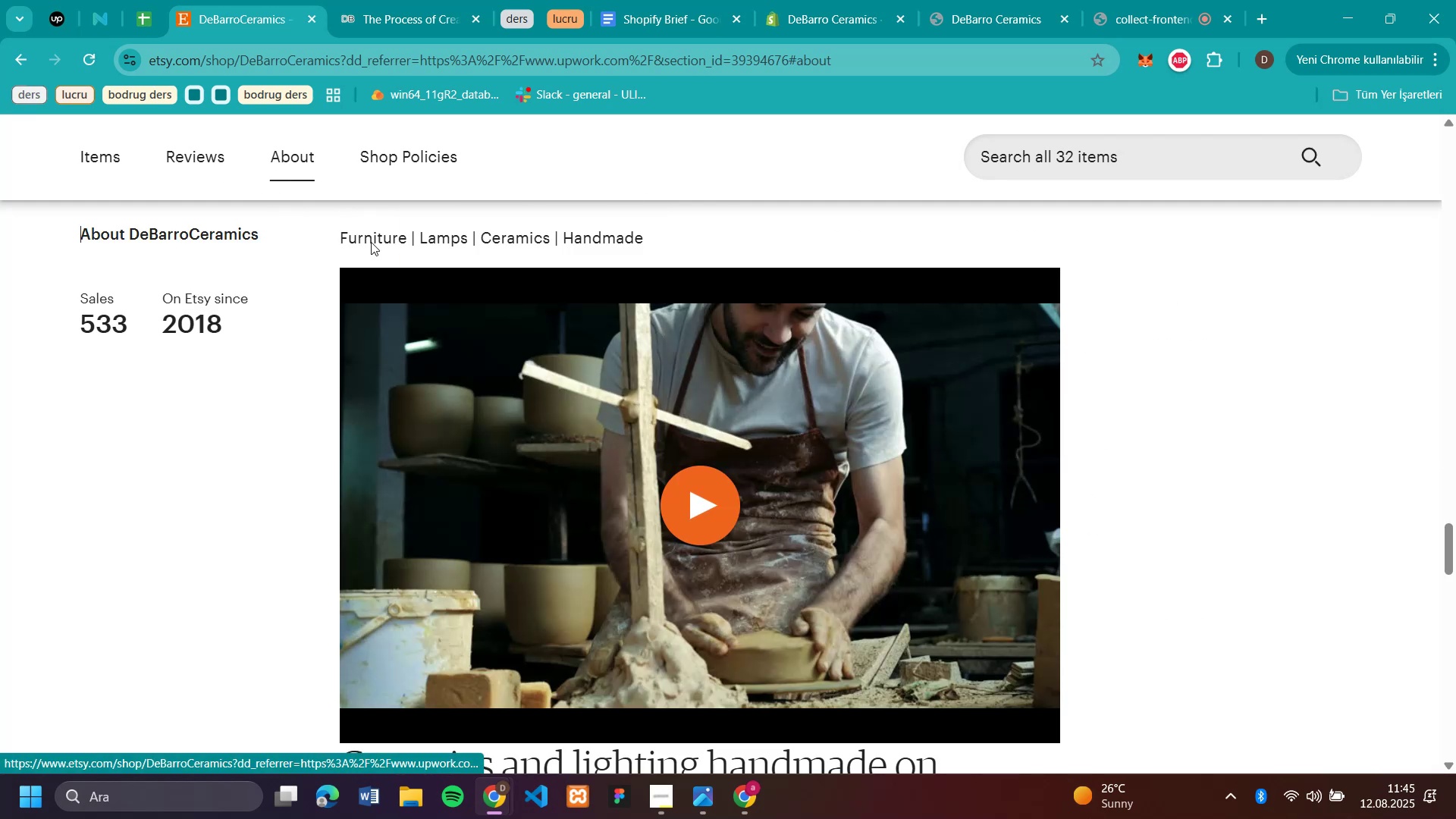 
scroll: coordinate [751, 414], scroll_direction: down, amount: 8.0
 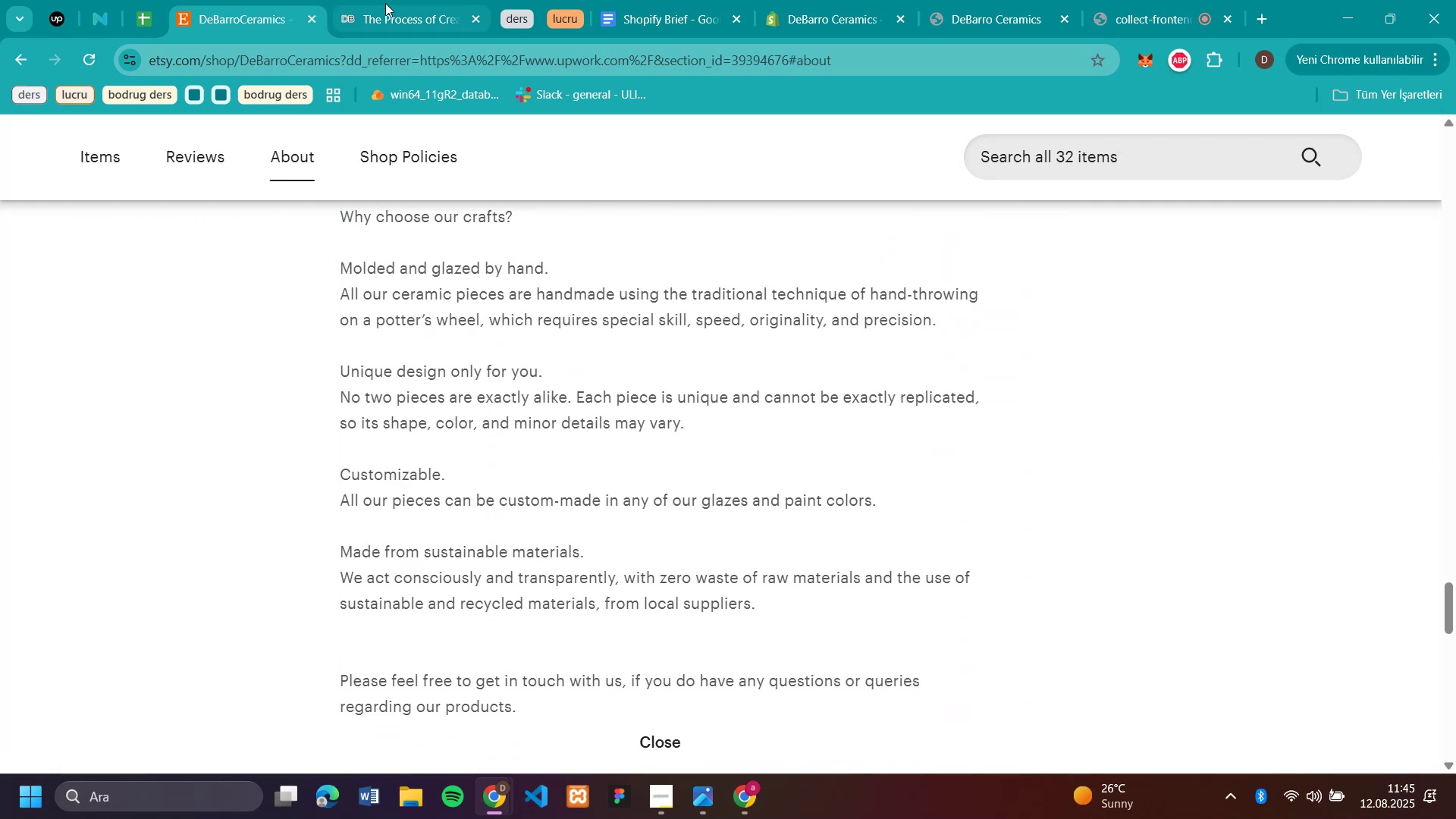 
left_click([390, 13])
 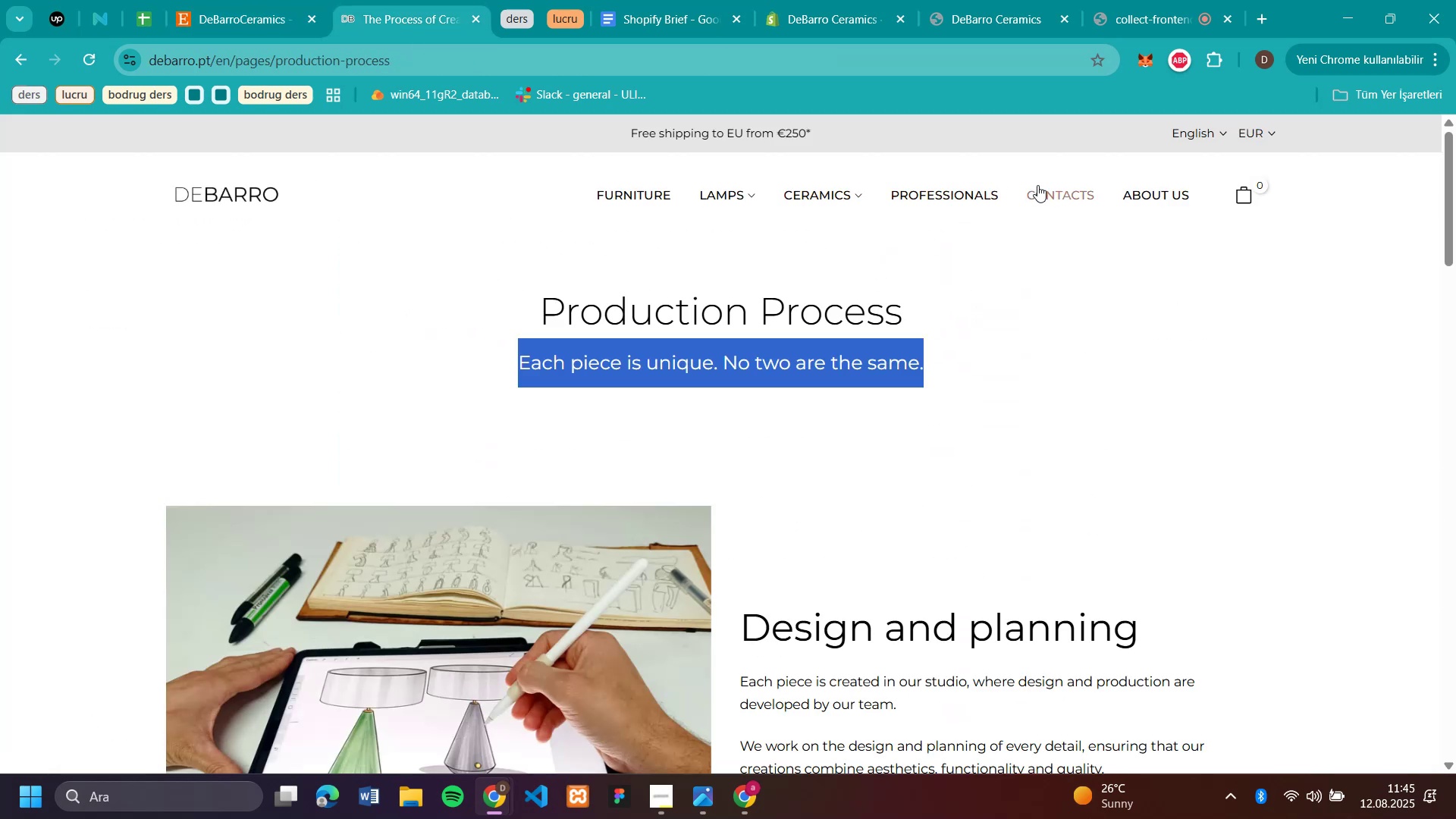 
left_click([1133, 187])
 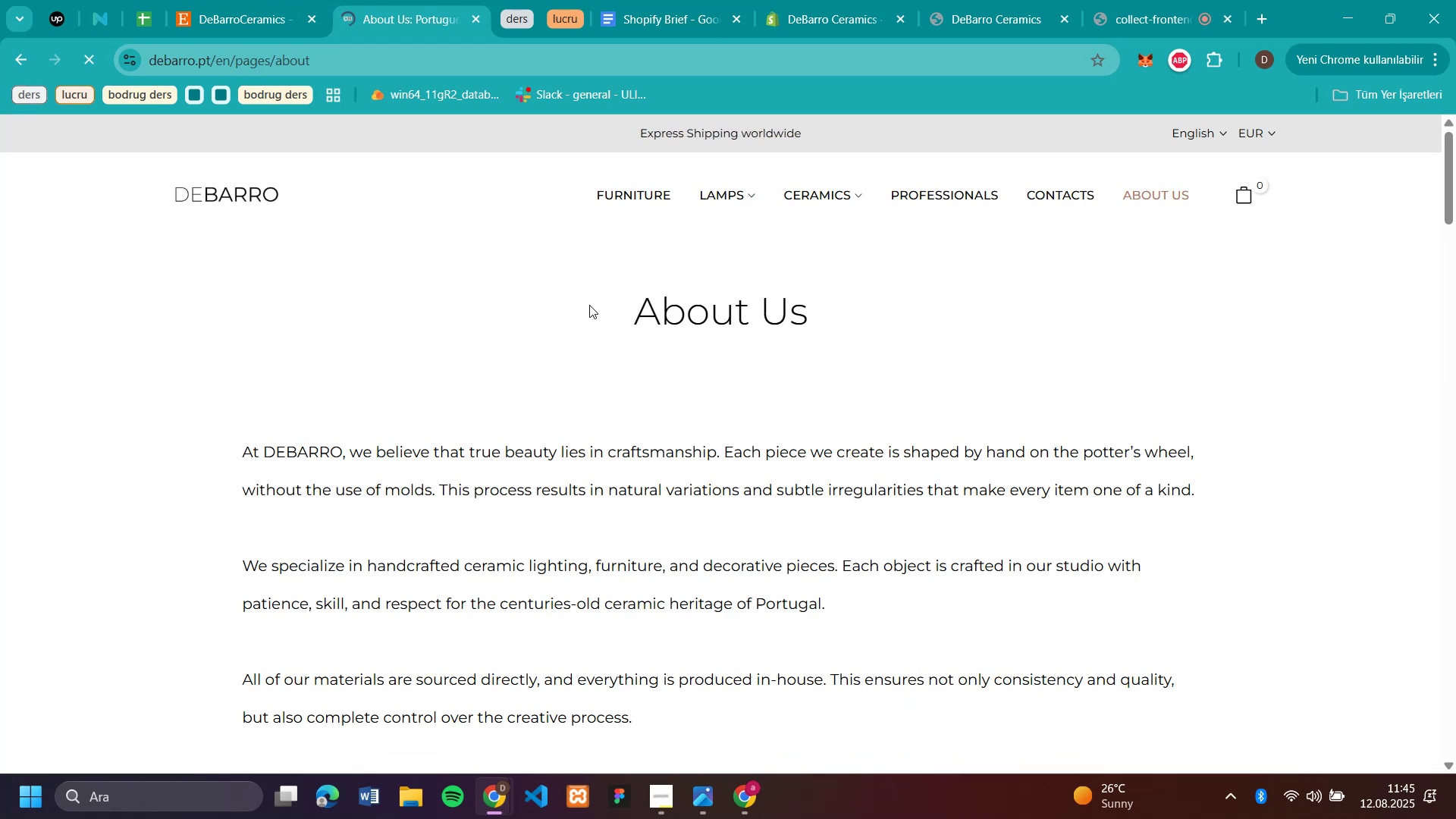 
scroll: coordinate [590, 304], scroll_direction: down, amount: 5.0
 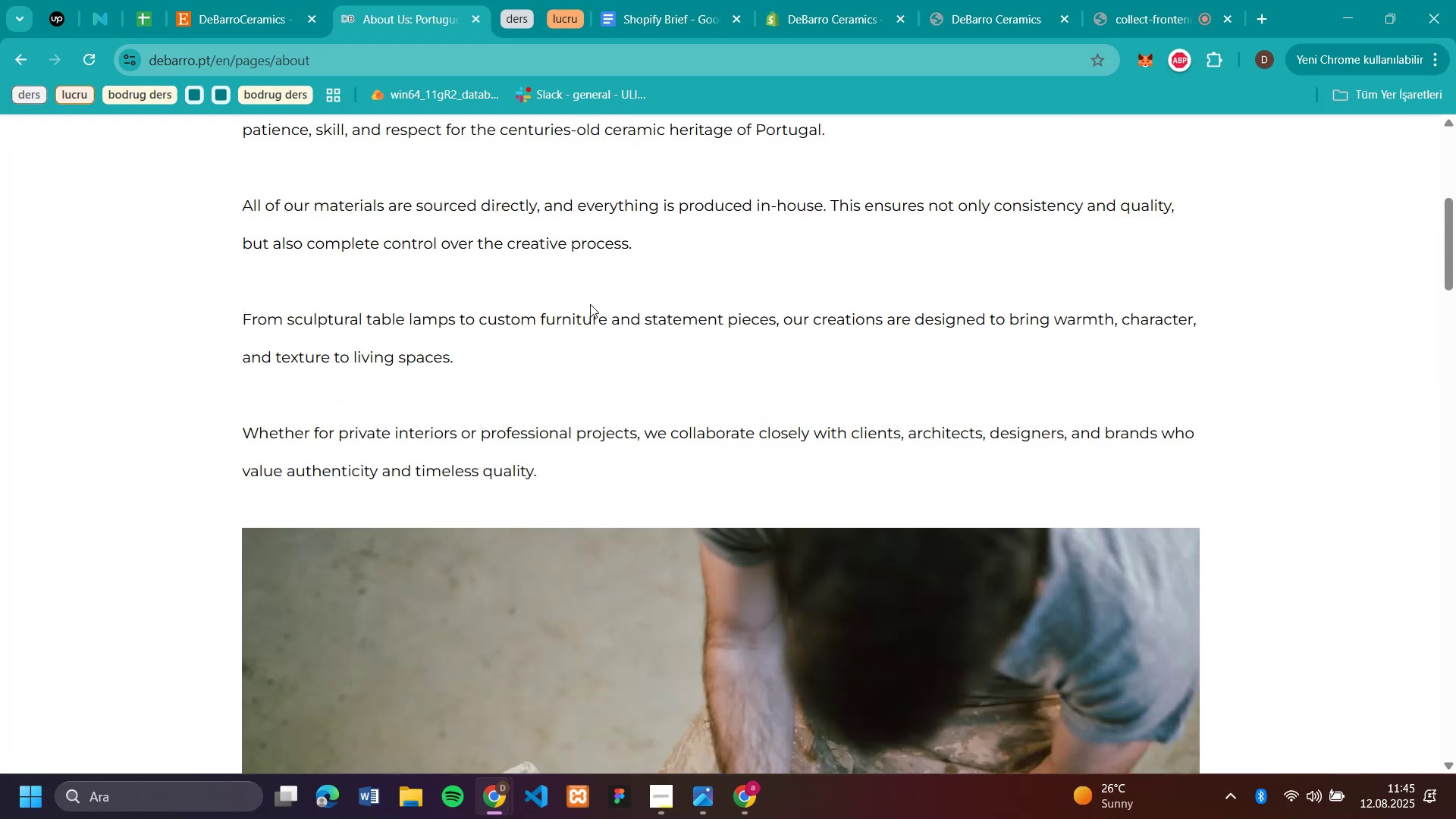 
scroll: coordinate [590, 304], scroll_direction: up, amount: 6.0
 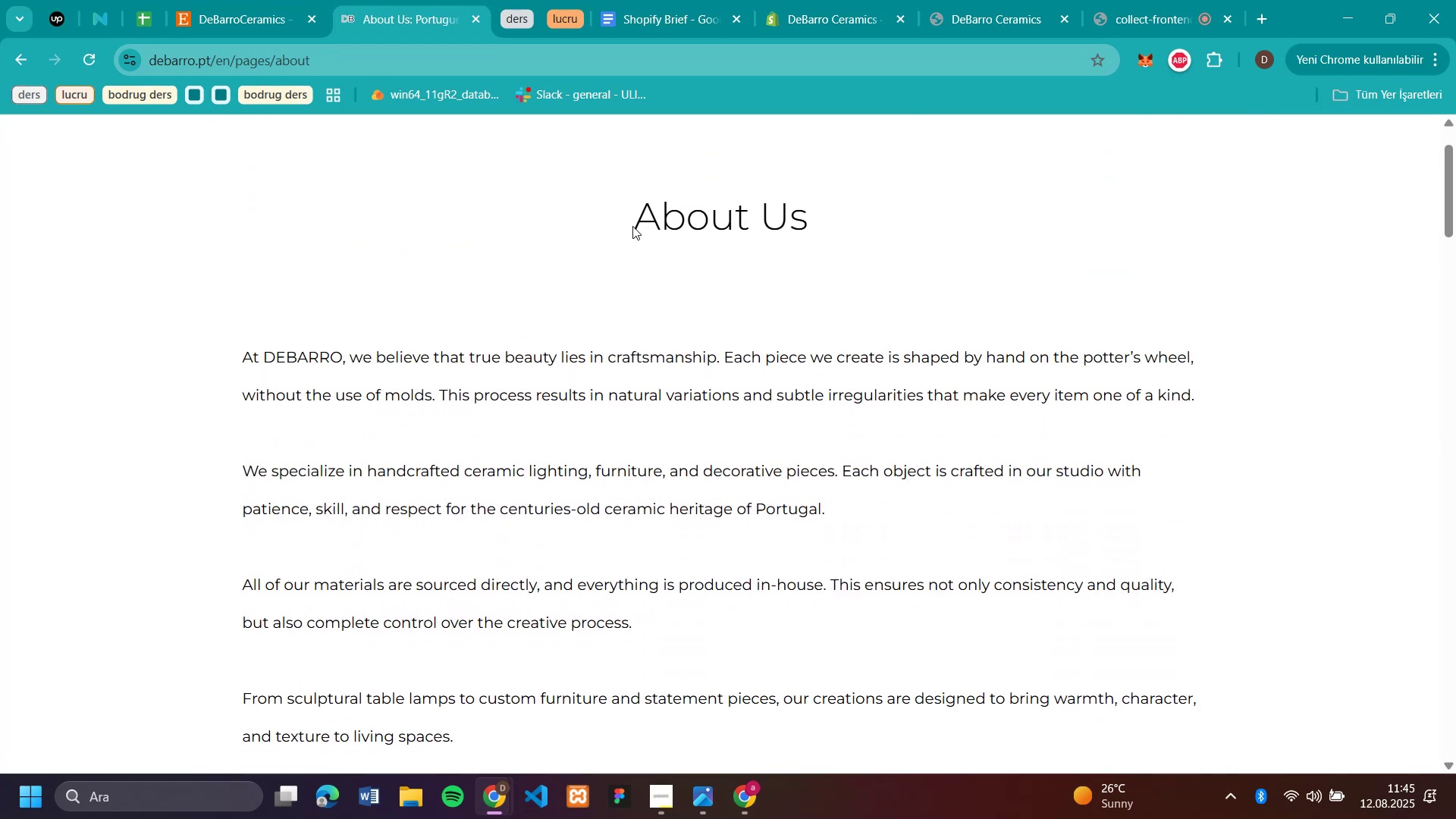 
left_click_drag(start_coordinate=[623, 196], to_coordinate=[645, 250])
 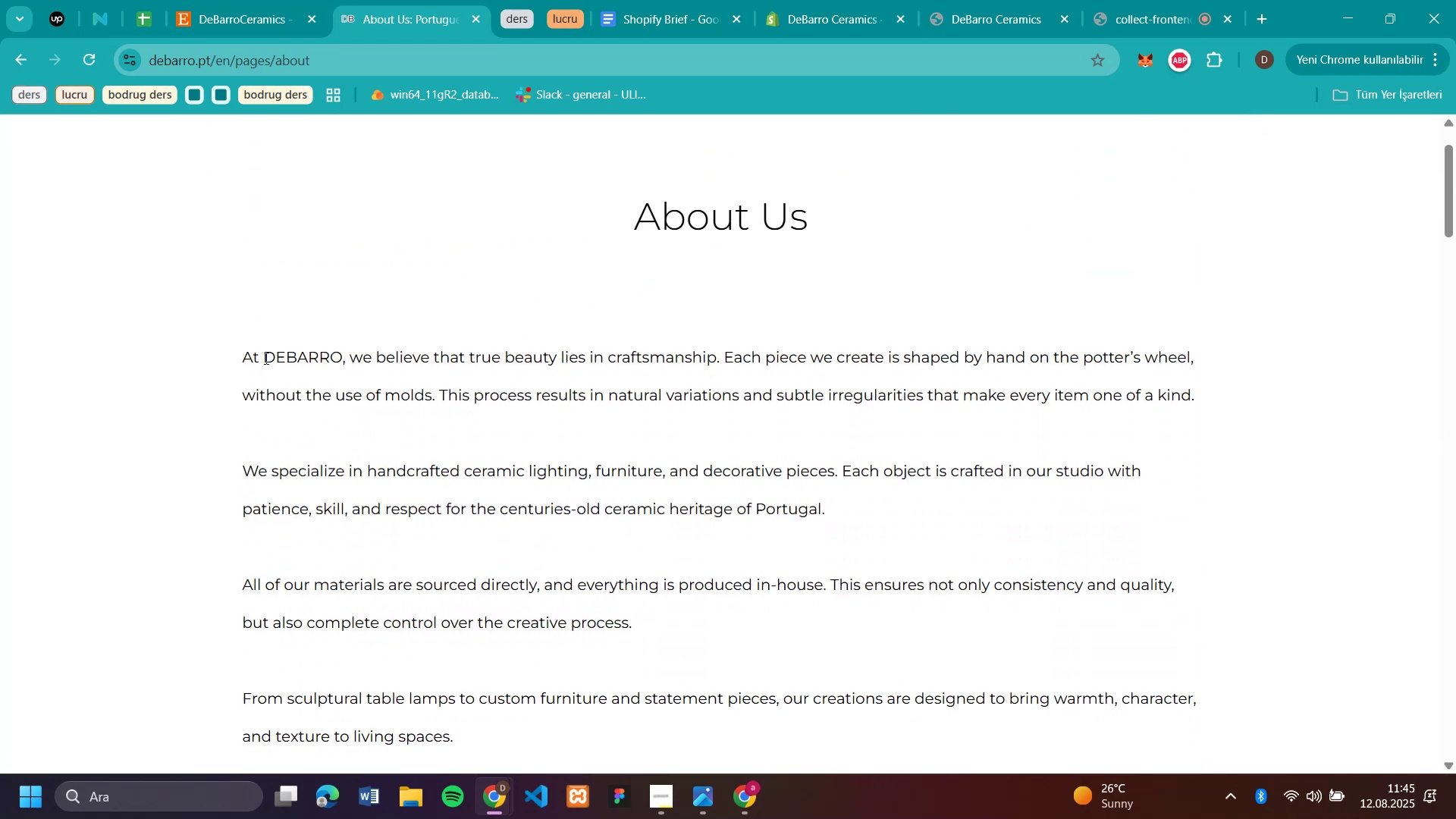 
left_click_drag(start_coordinate=[237, 350], to_coordinate=[570, 413])
 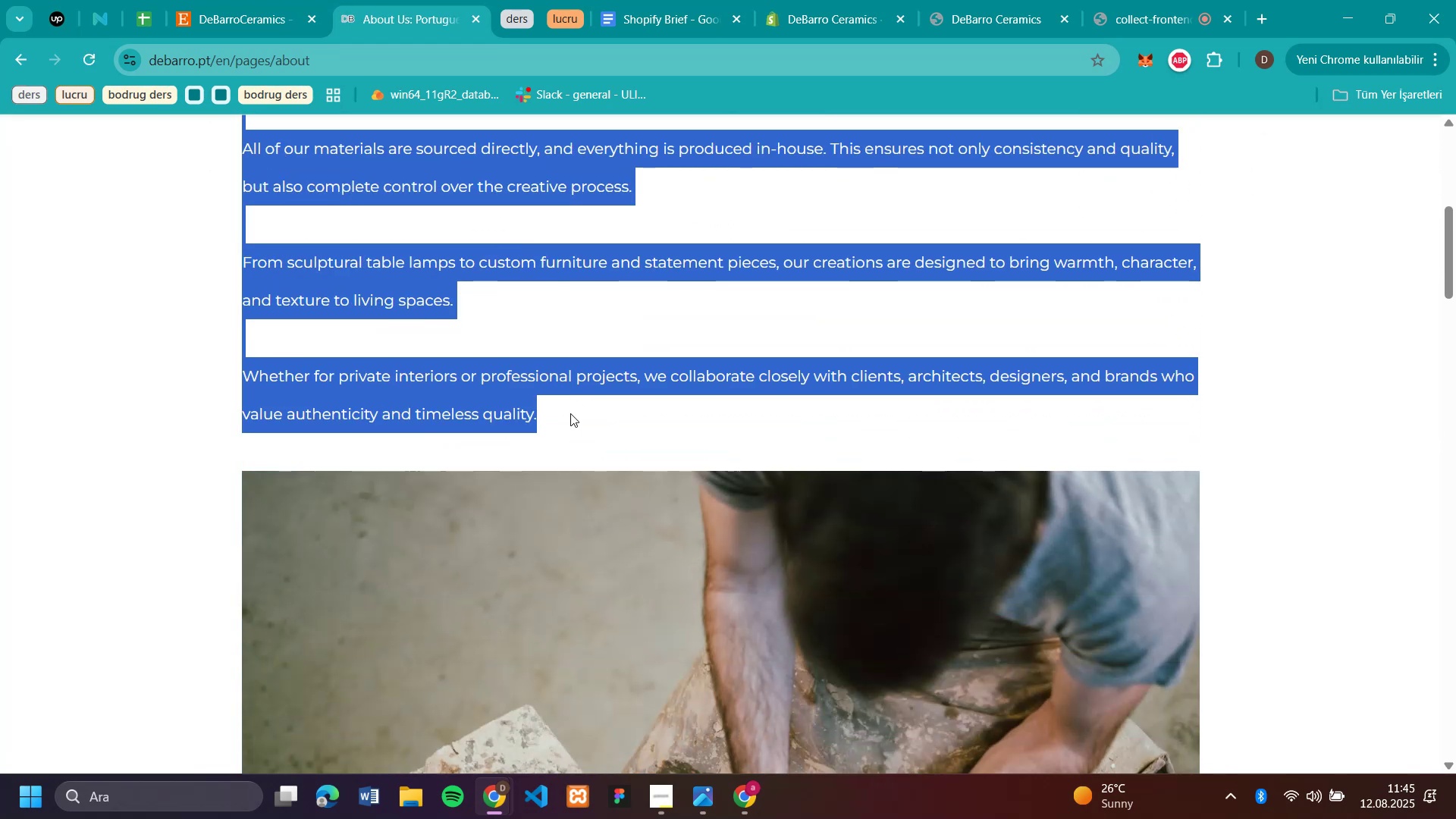 
key(Control+C)
 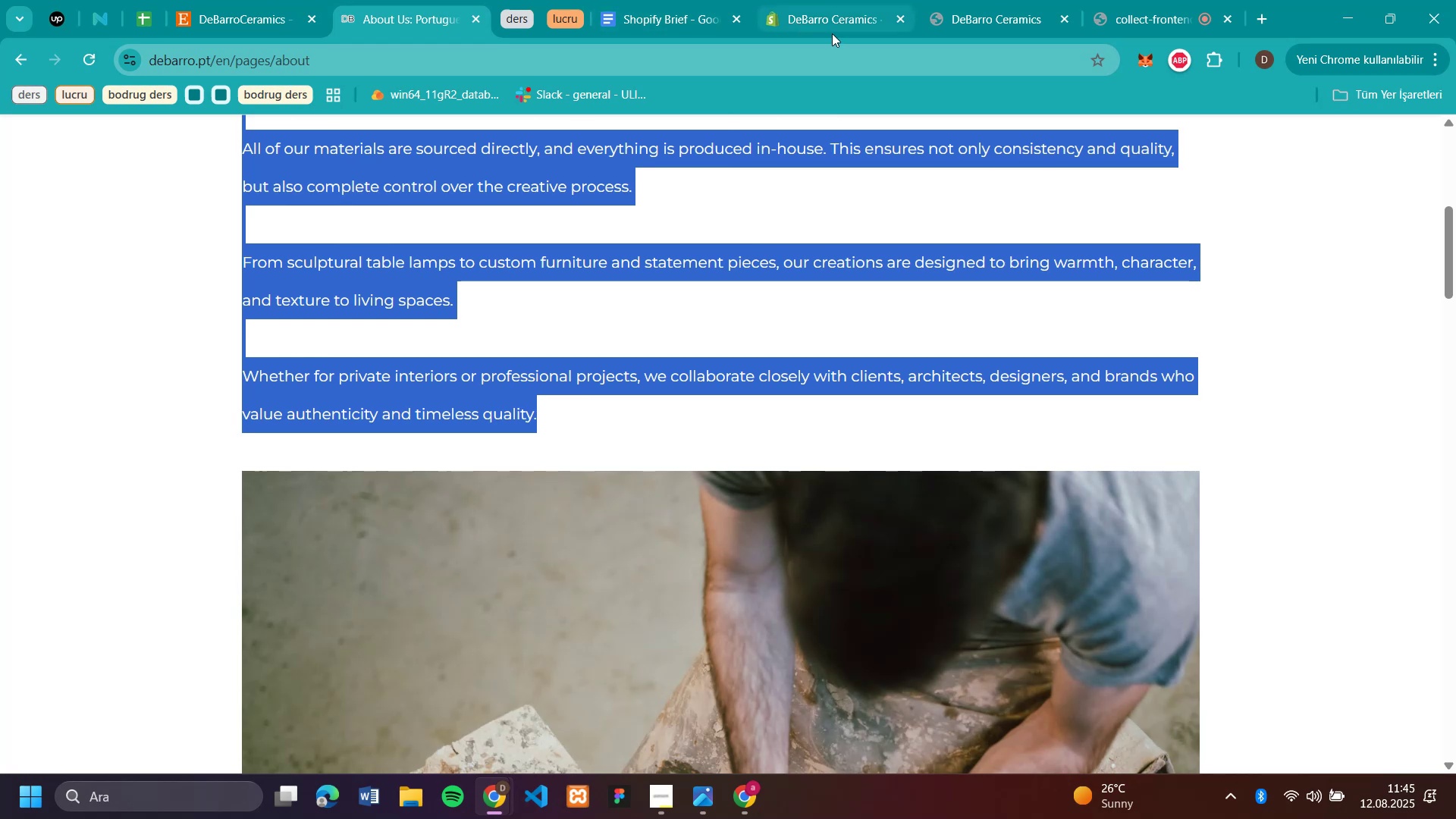 
left_click([824, 24])
 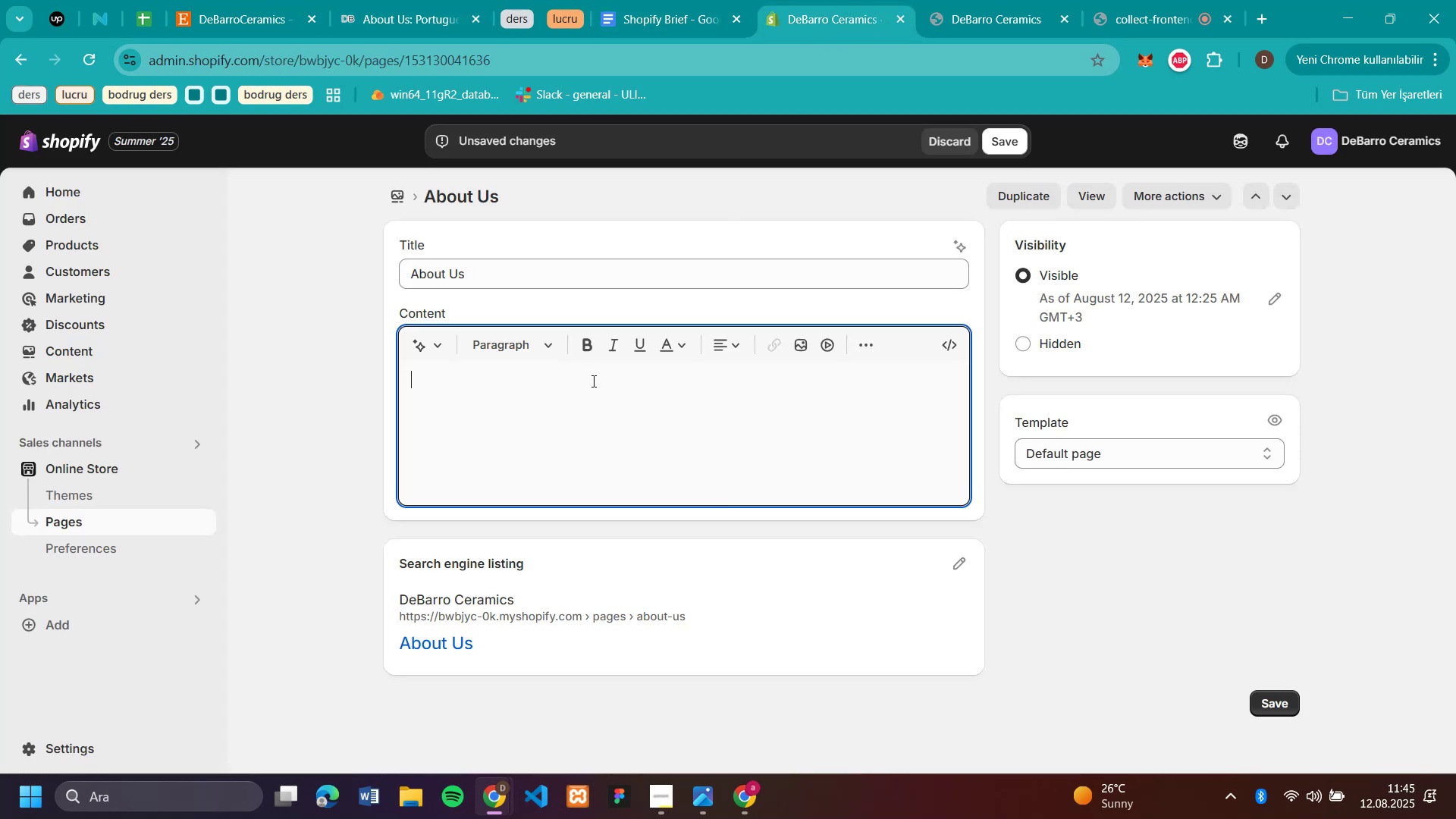 
key(Control+V)
 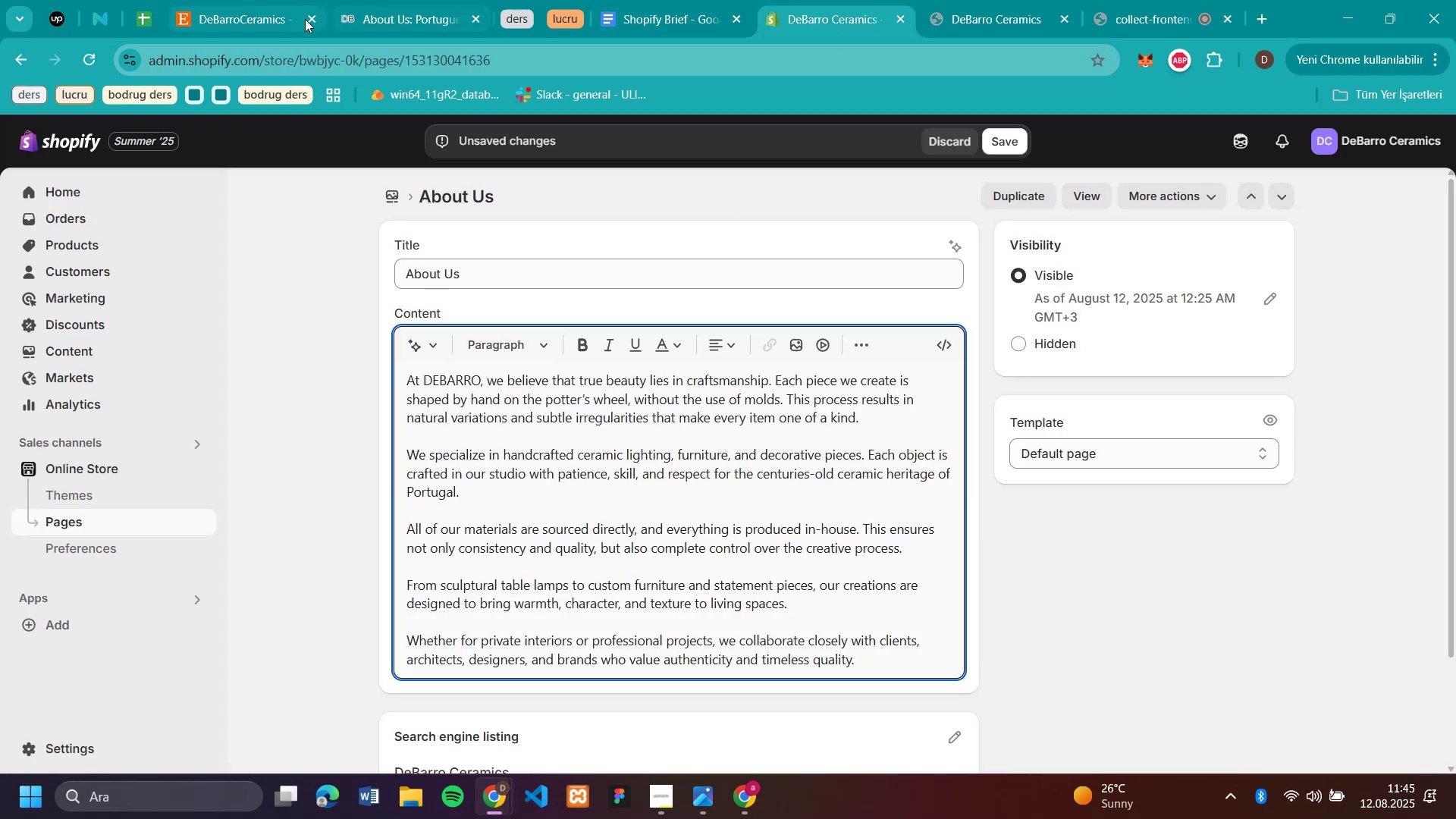 
left_click([406, 23])
 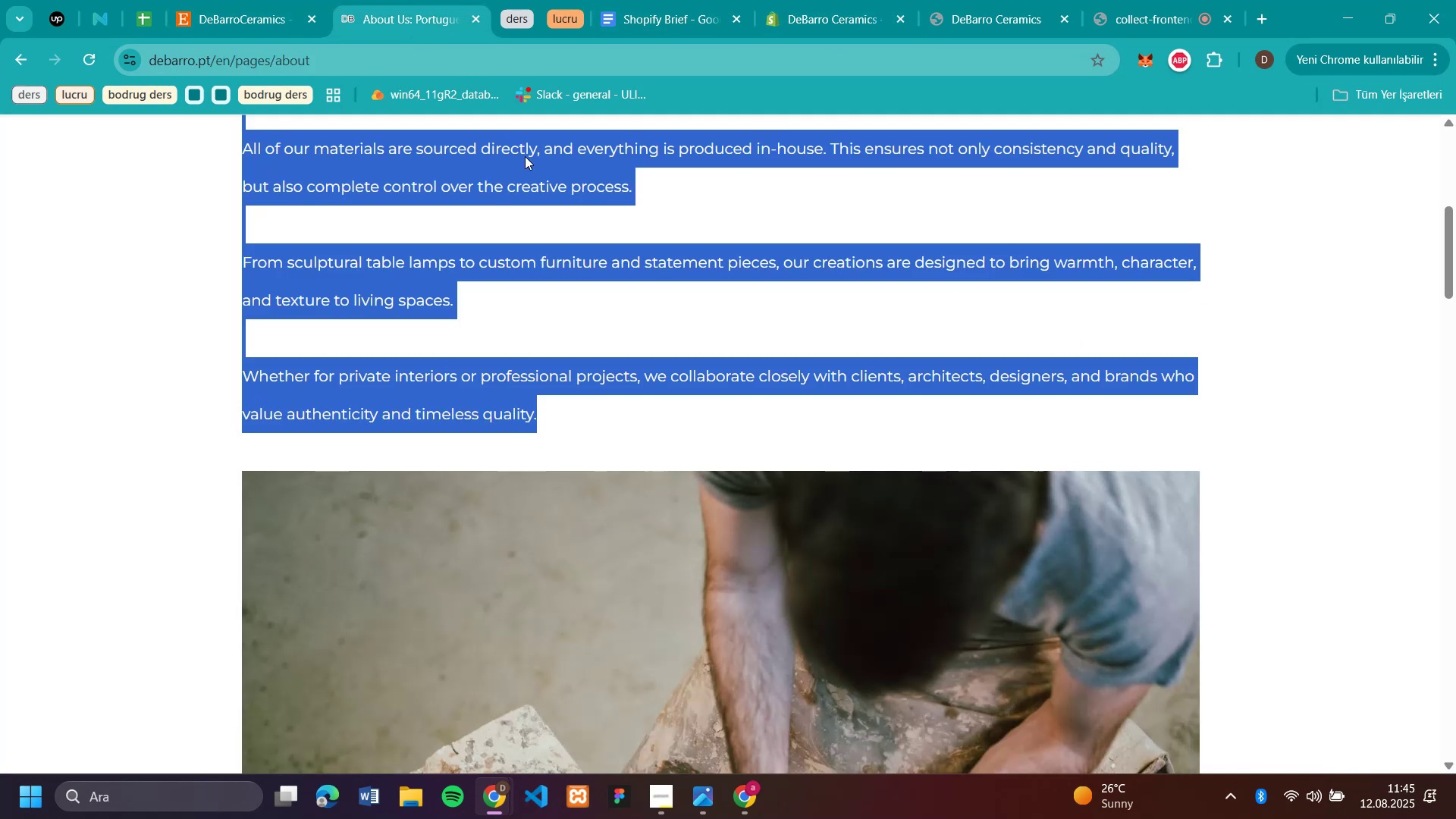 
scroll: coordinate [790, 480], scroll_direction: down, amount: 5.0
 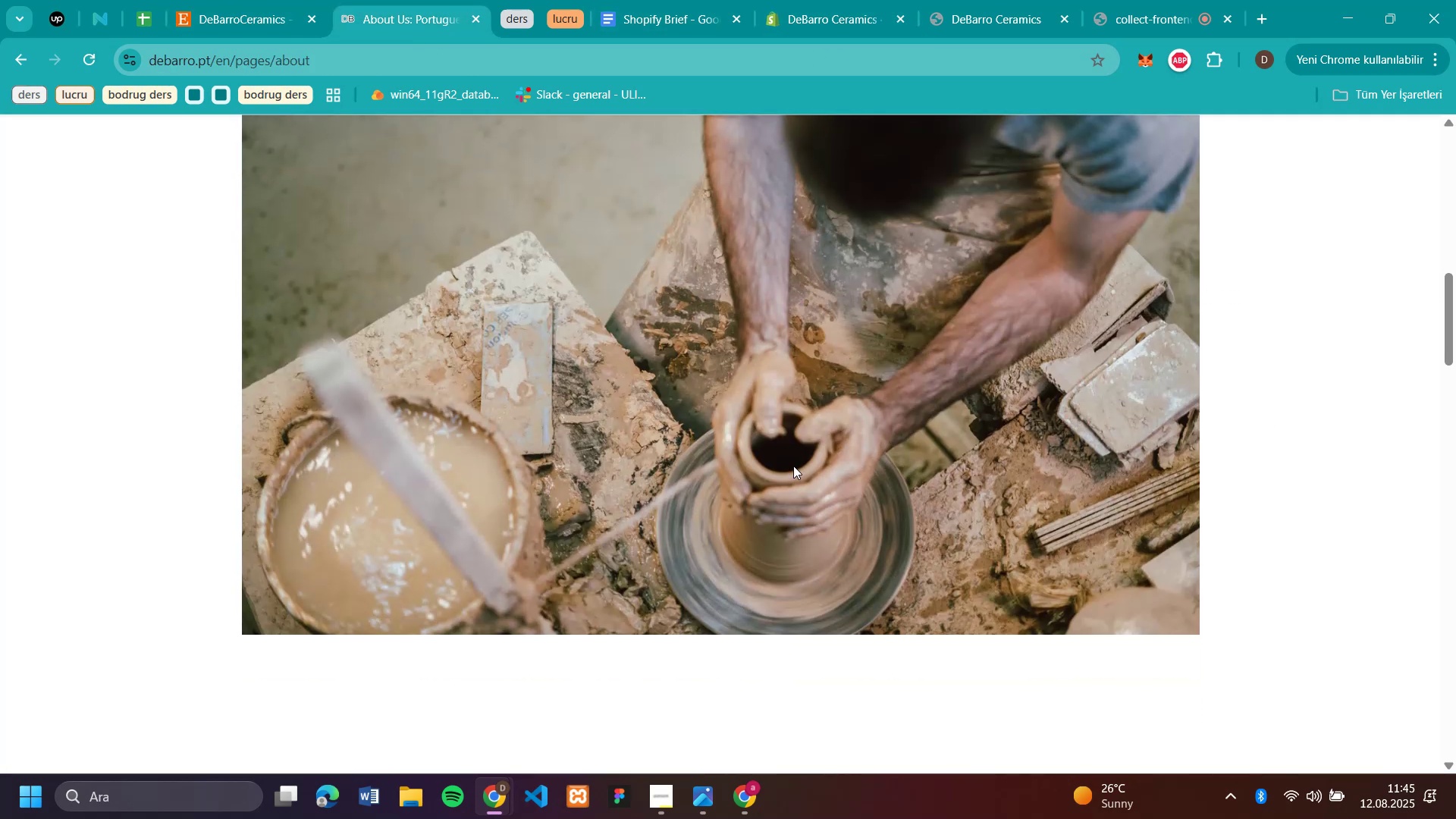 
right_click([793, 465])
 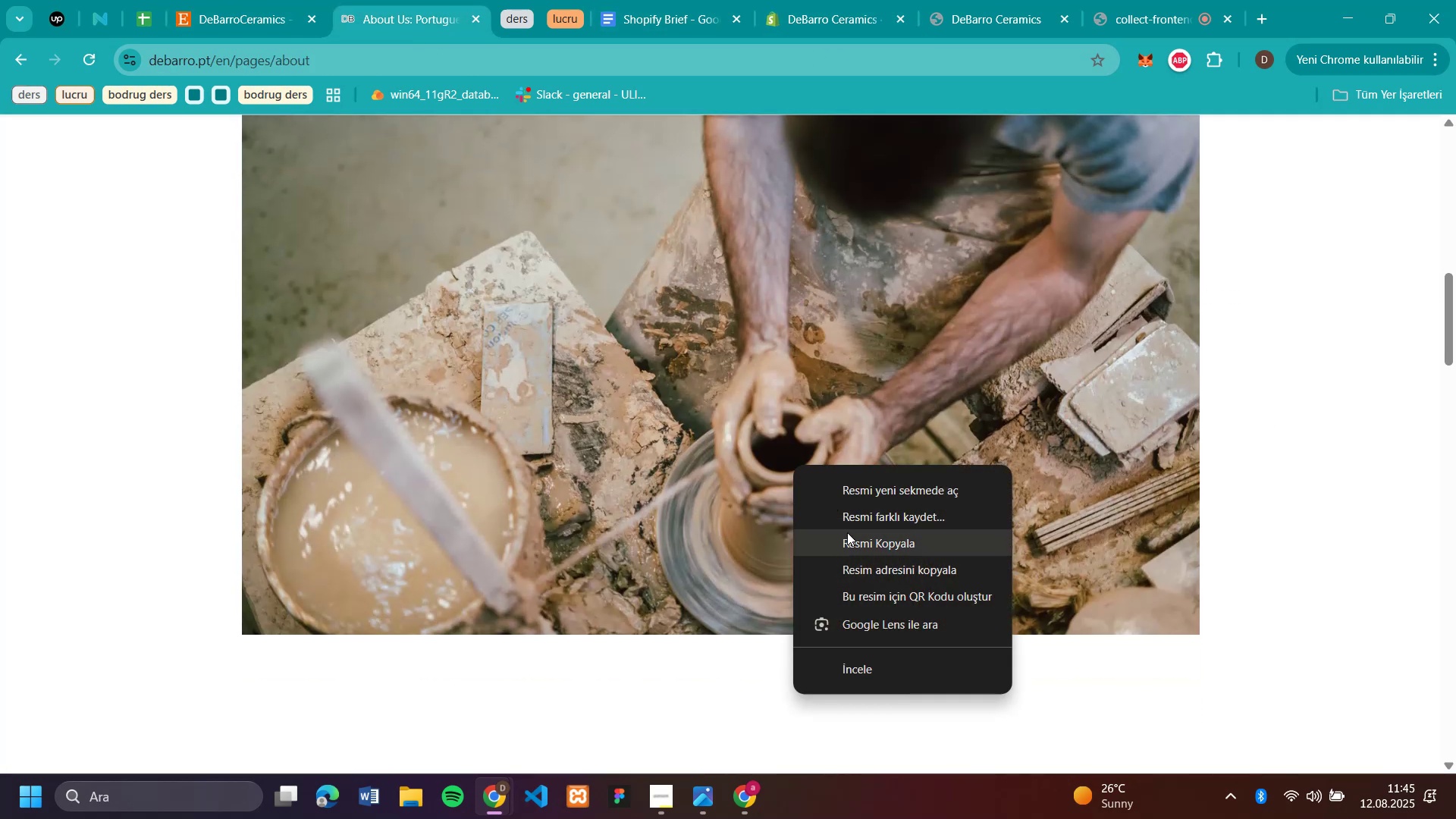 
left_click([847, 535])
 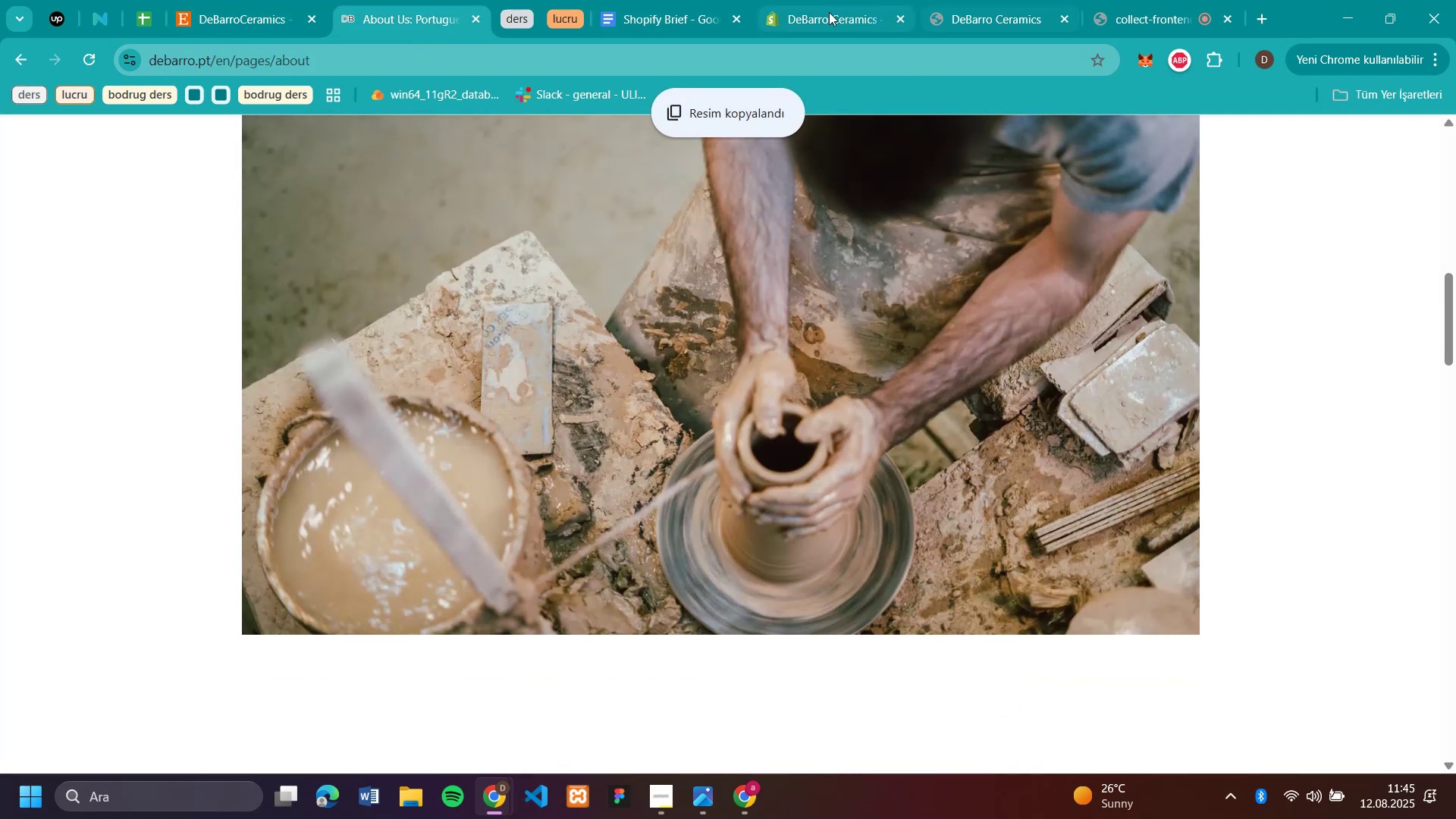 
left_click([811, 14])
 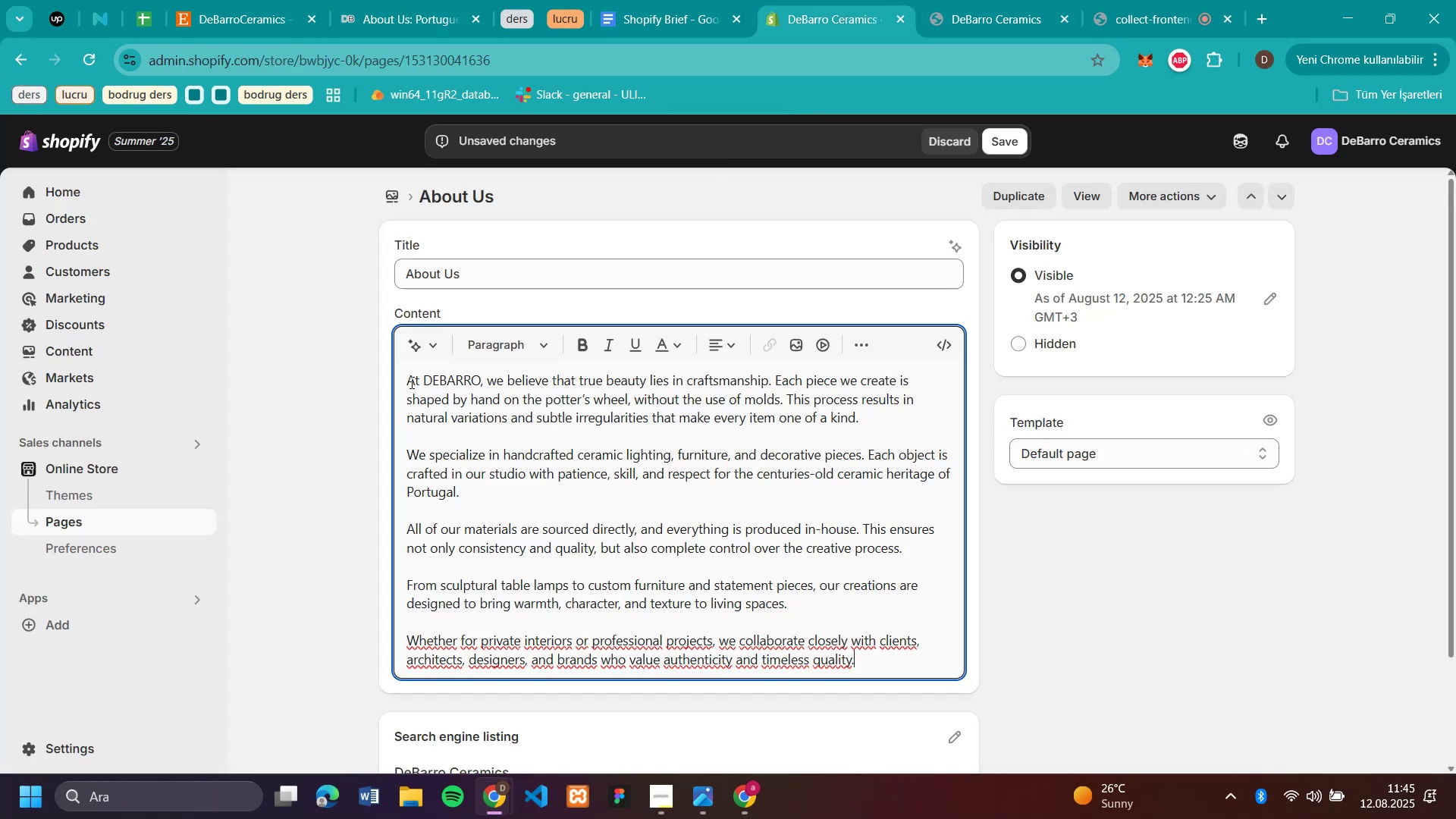 
left_click([403, 375])
 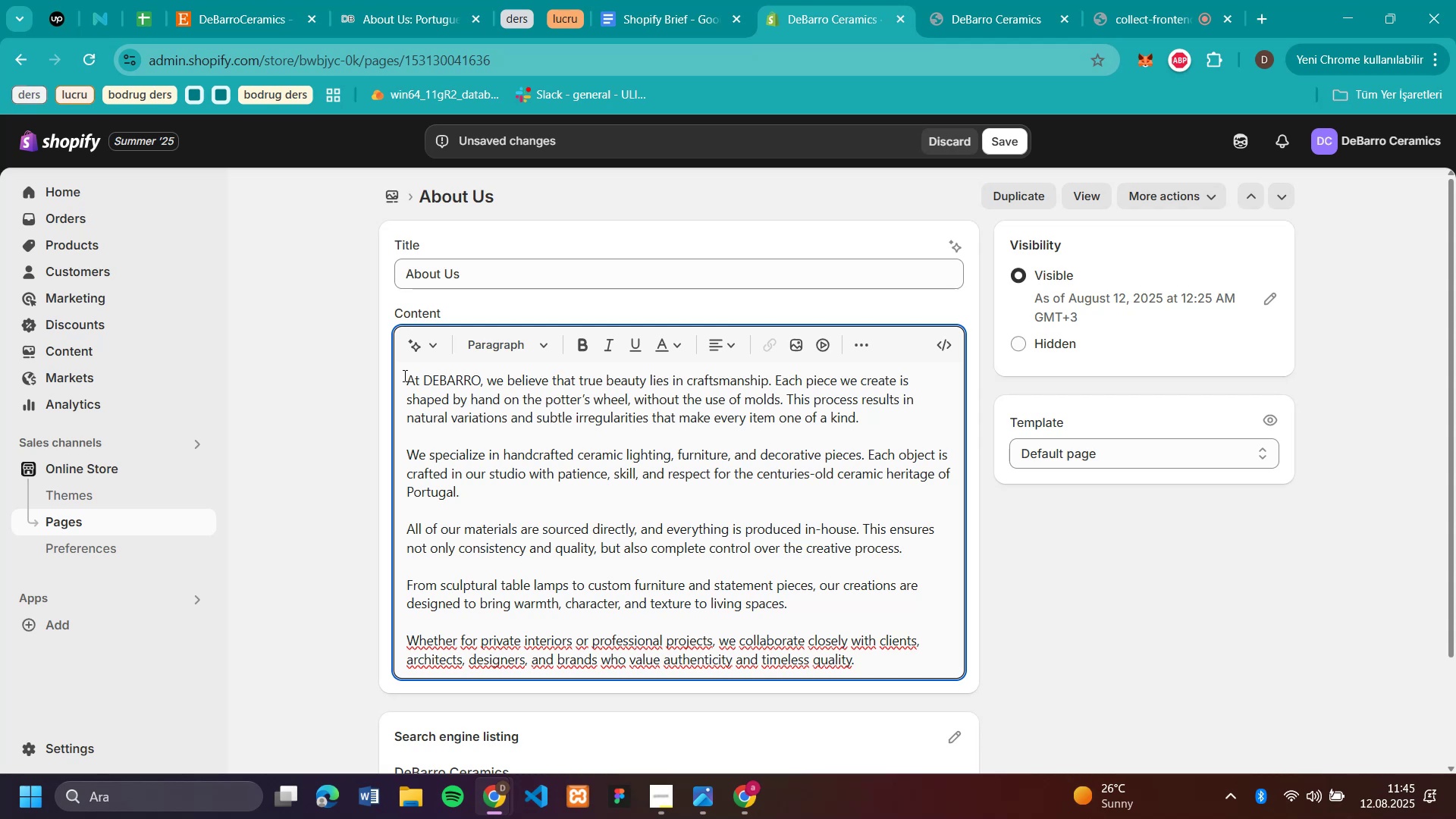 
key(Control+V)
 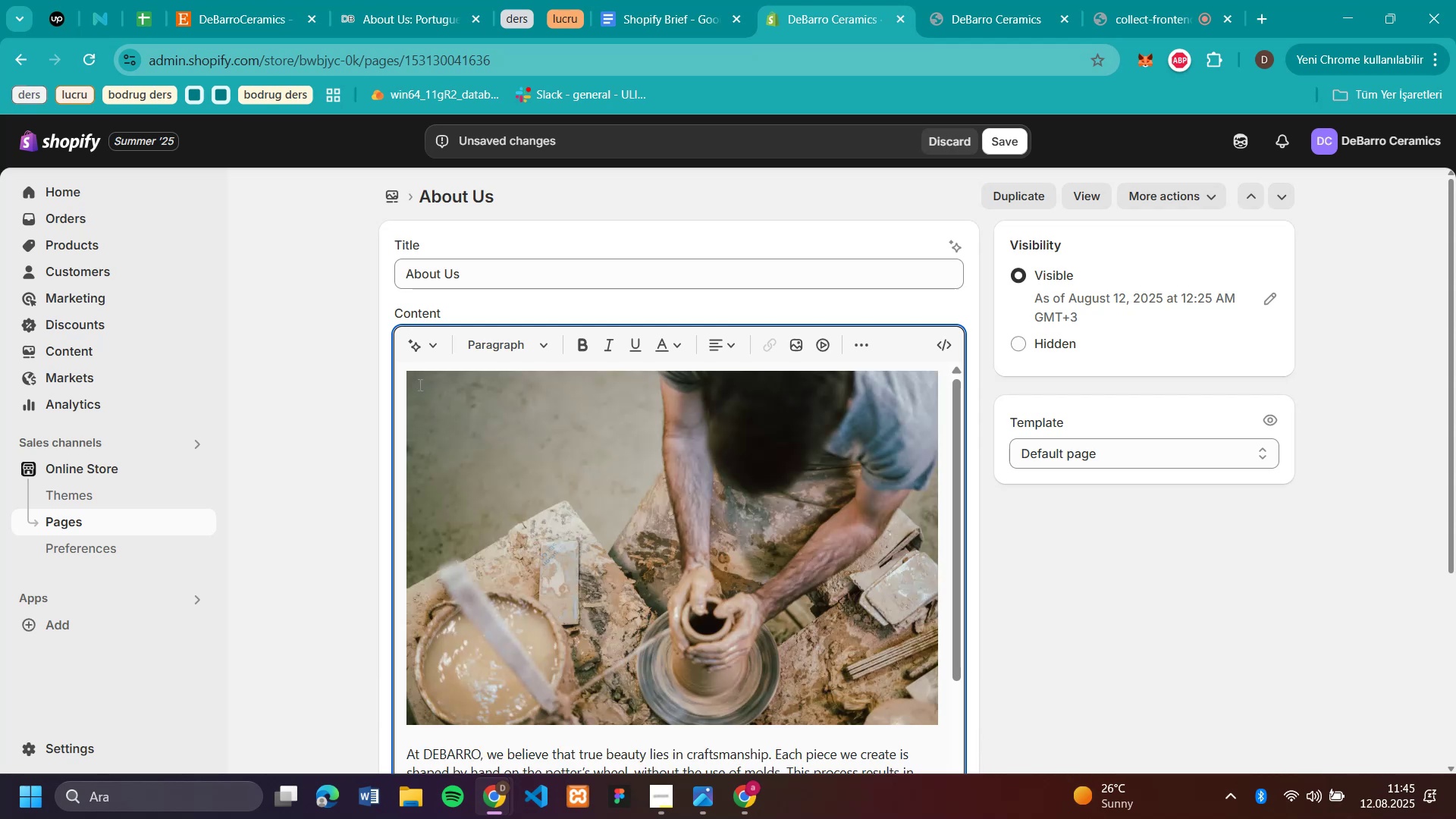 
scroll: coordinate [677, 504], scroll_direction: none, amount: 0.0
 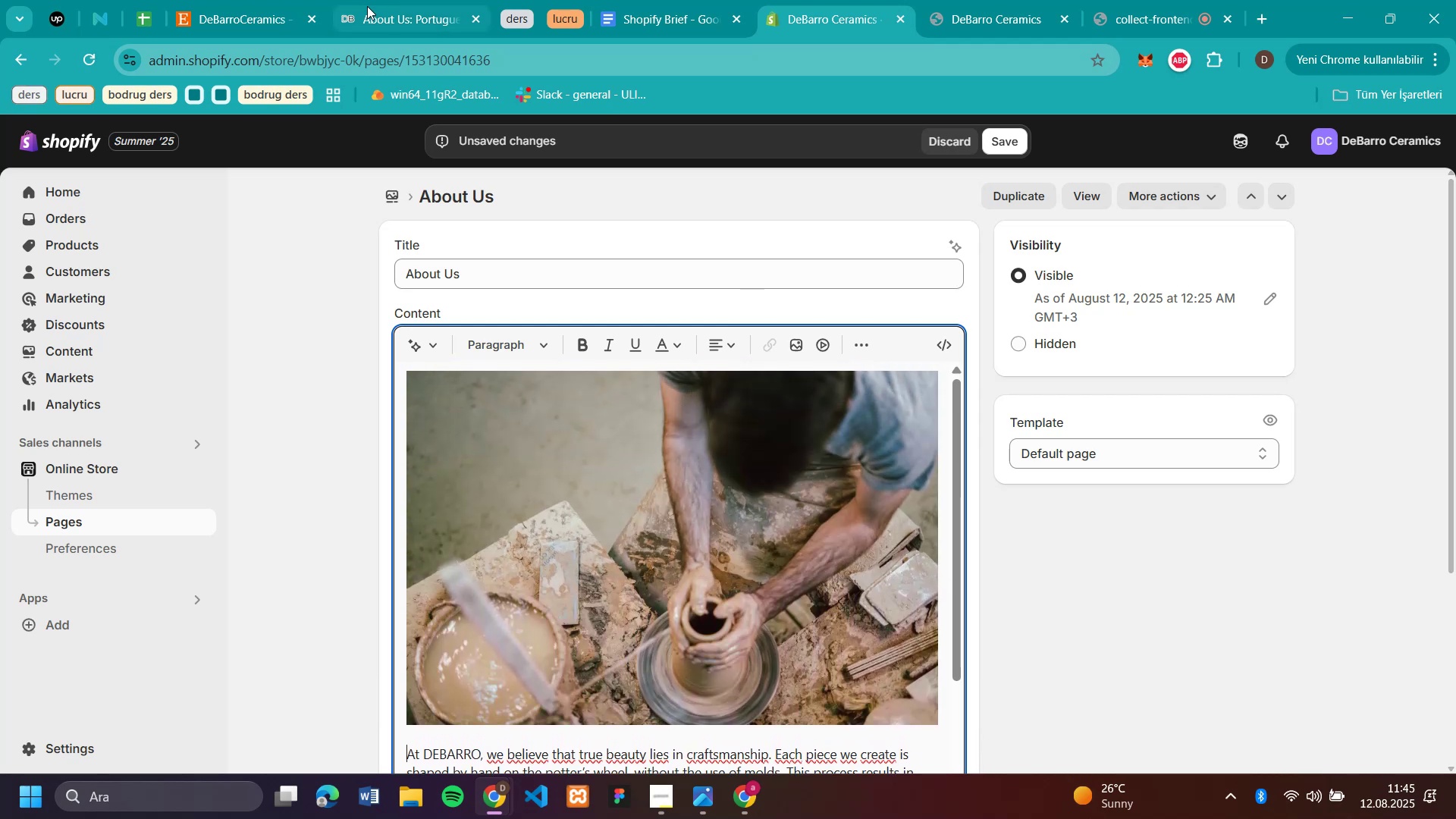 
left_click([403, 17])
 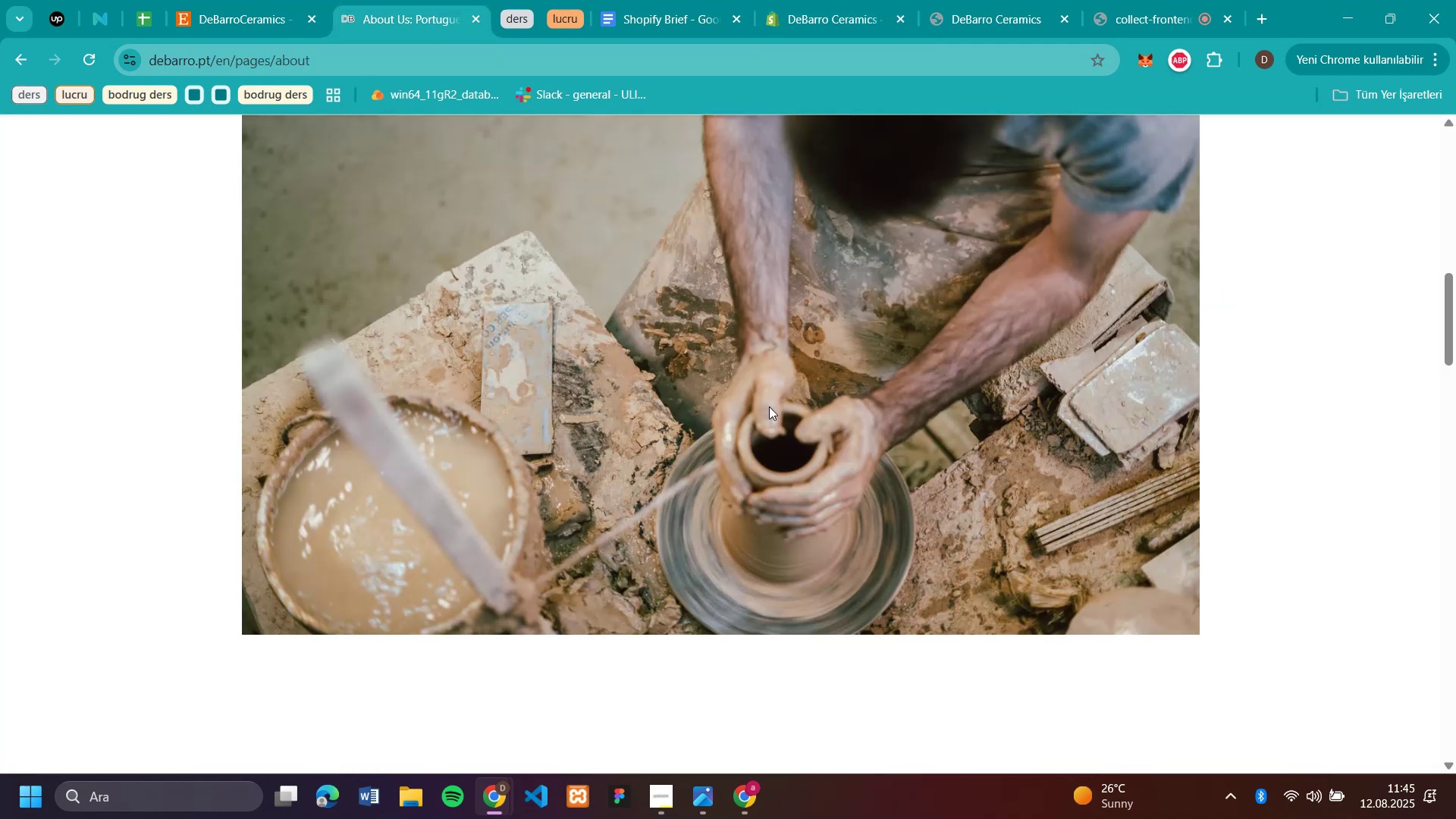 
scroll: coordinate [842, 472], scroll_direction: down, amount: 17.0
 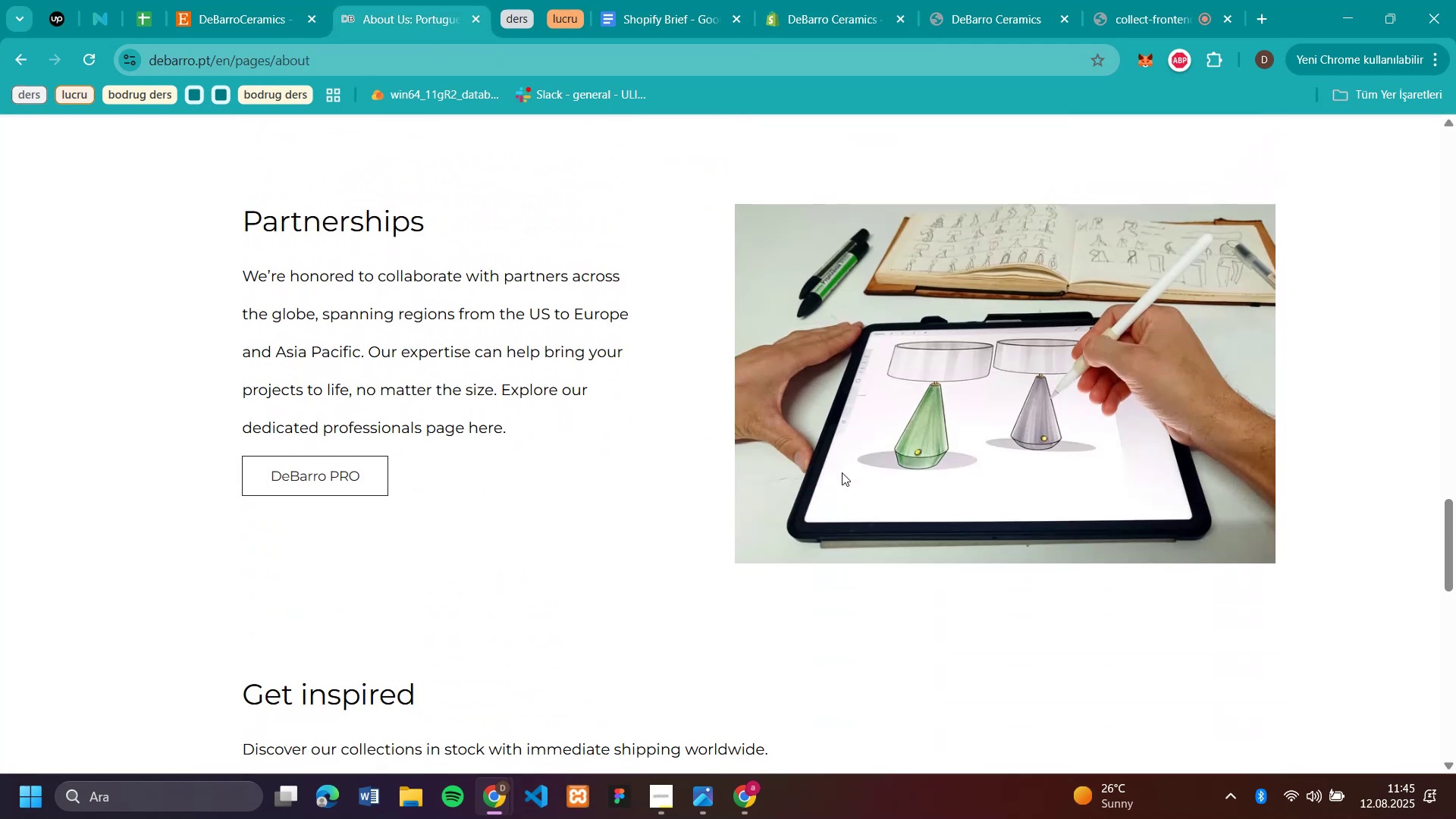 
scroll: coordinate [842, 472], scroll_direction: up, amount: 10.0
 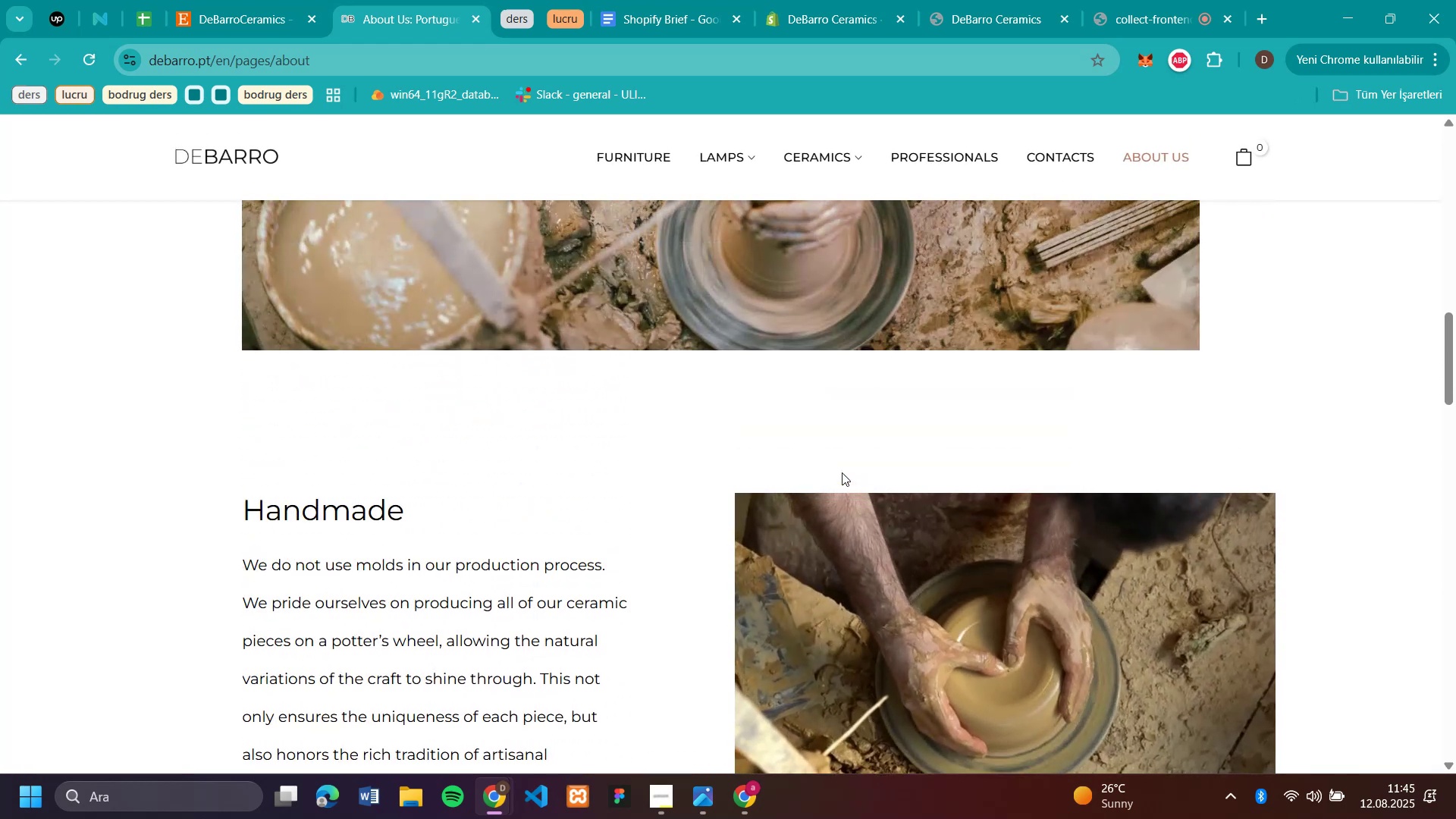 
scroll: coordinate [842, 472], scroll_direction: down, amount: 3.0
 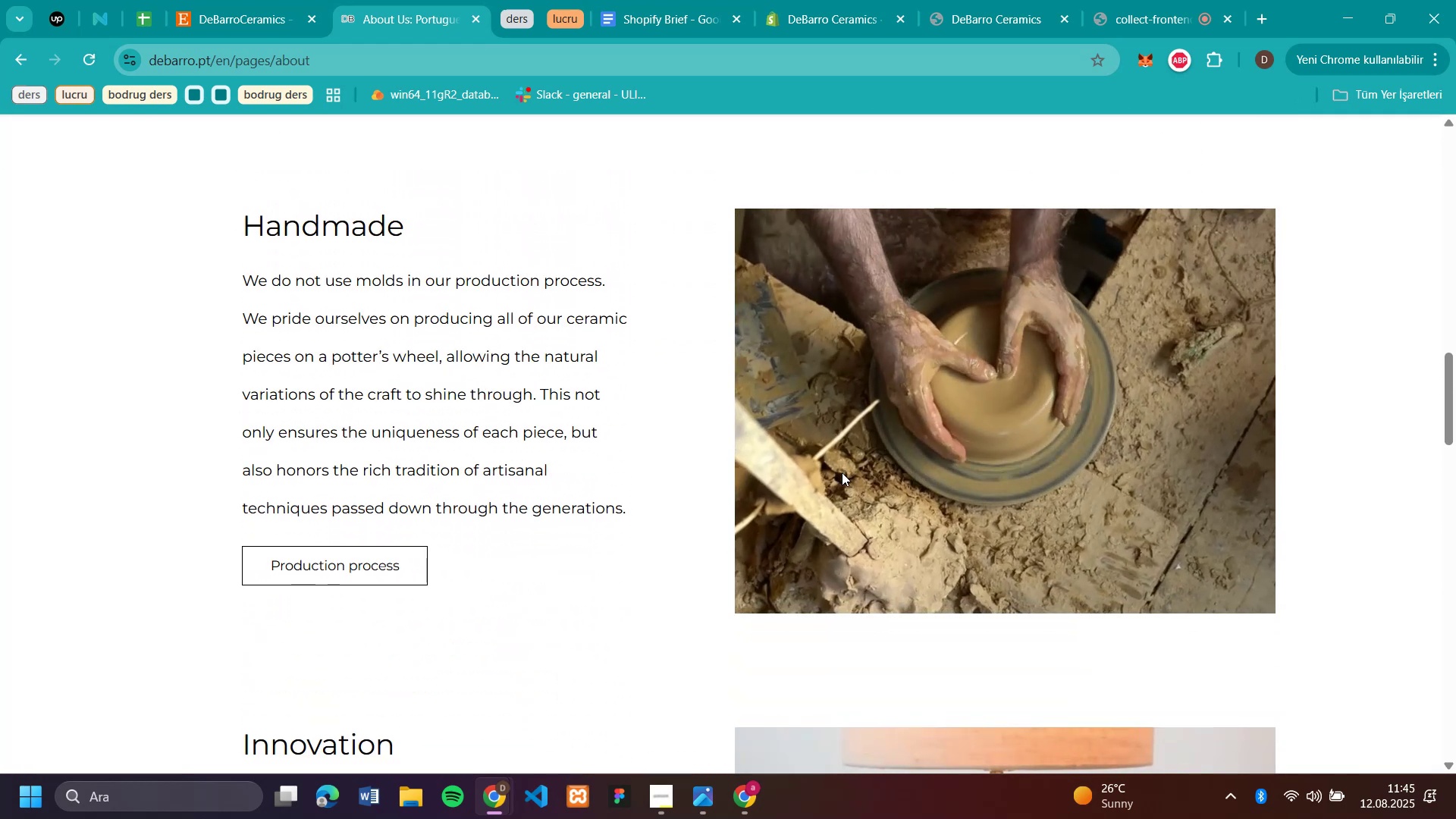 
wait(5.39)
 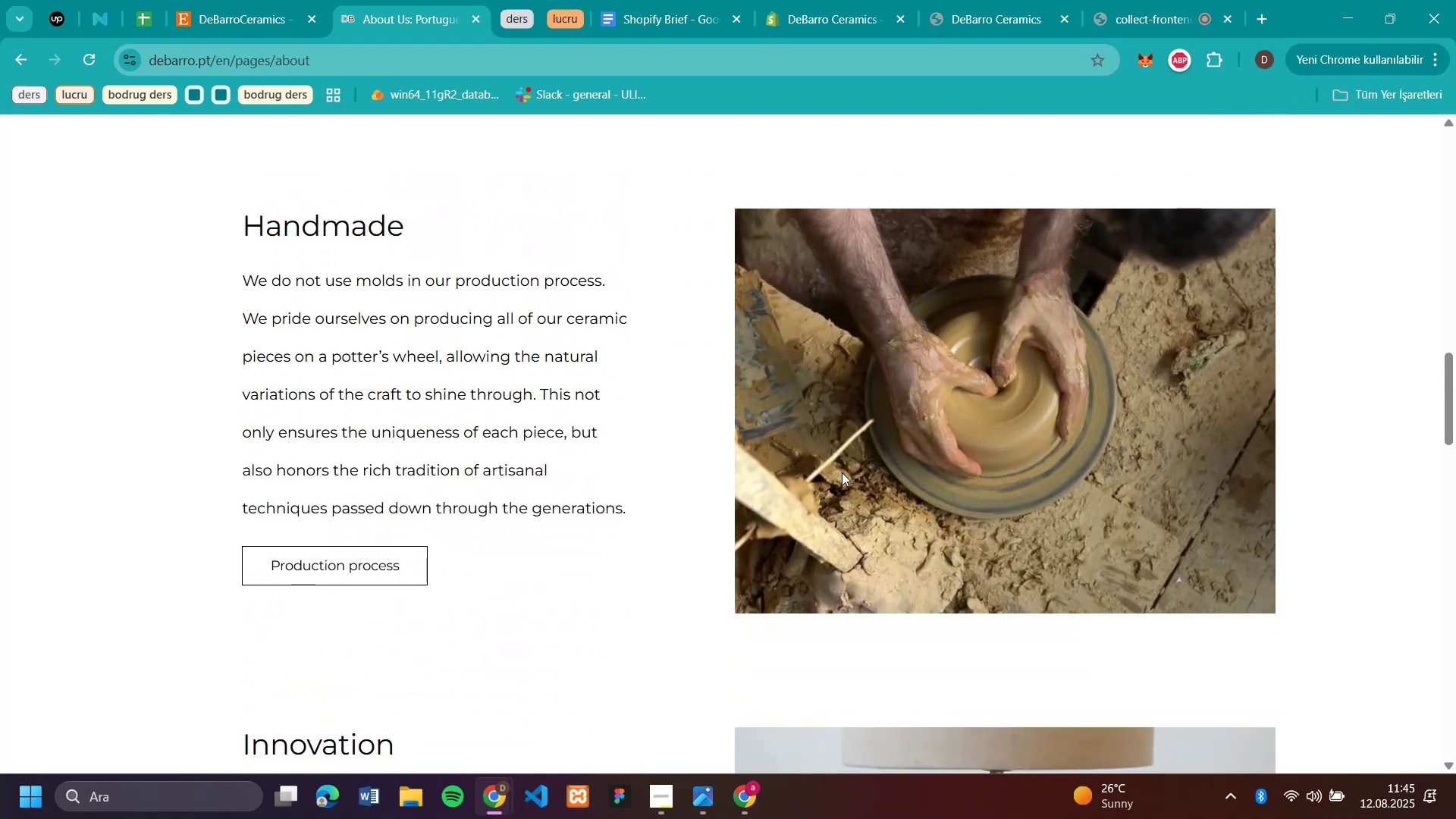 
scroll: coordinate [842, 474], scroll_direction: down, amount: 10.0
 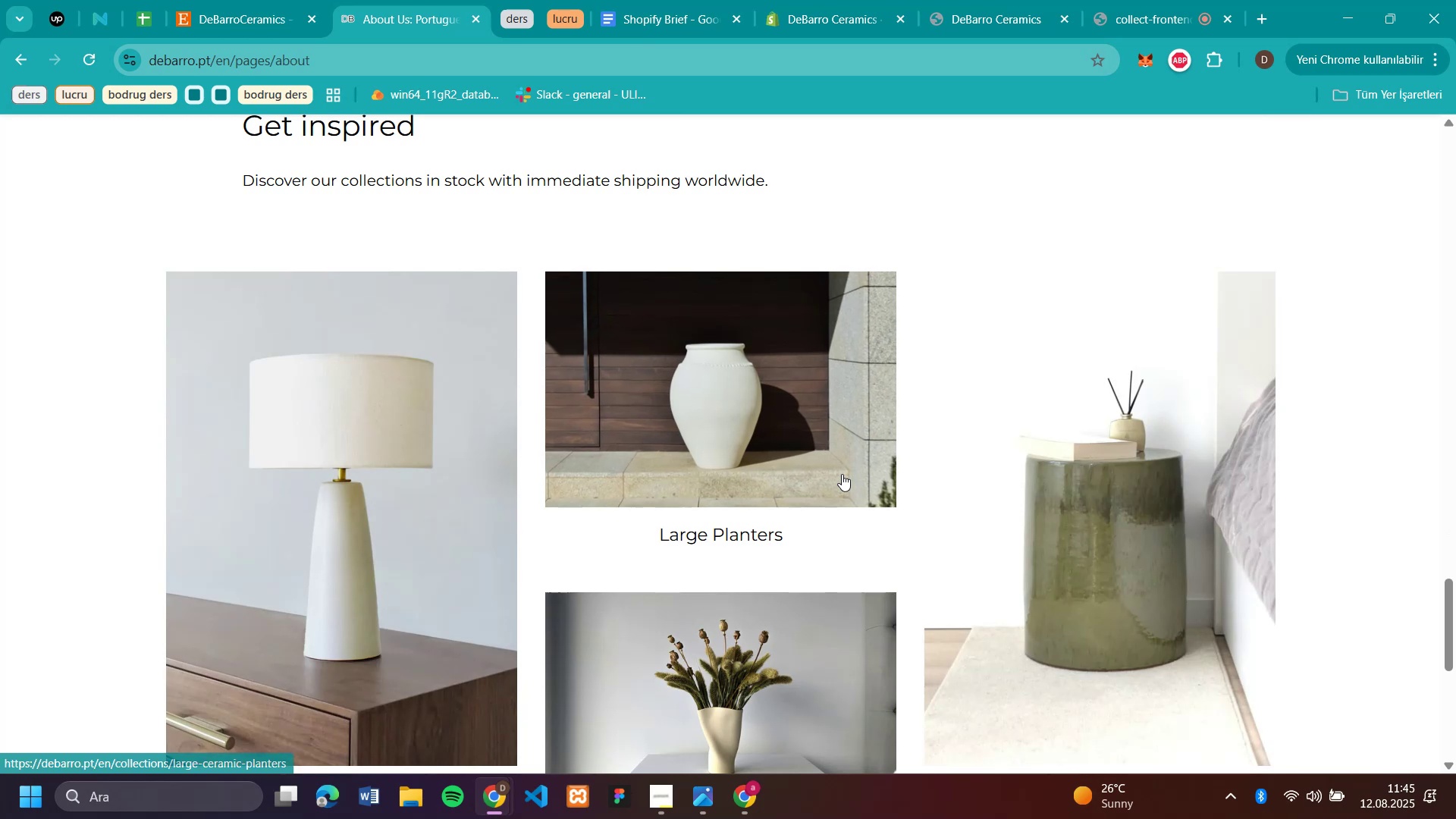 
scroll: coordinate [758, 233], scroll_direction: up, amount: 28.0
 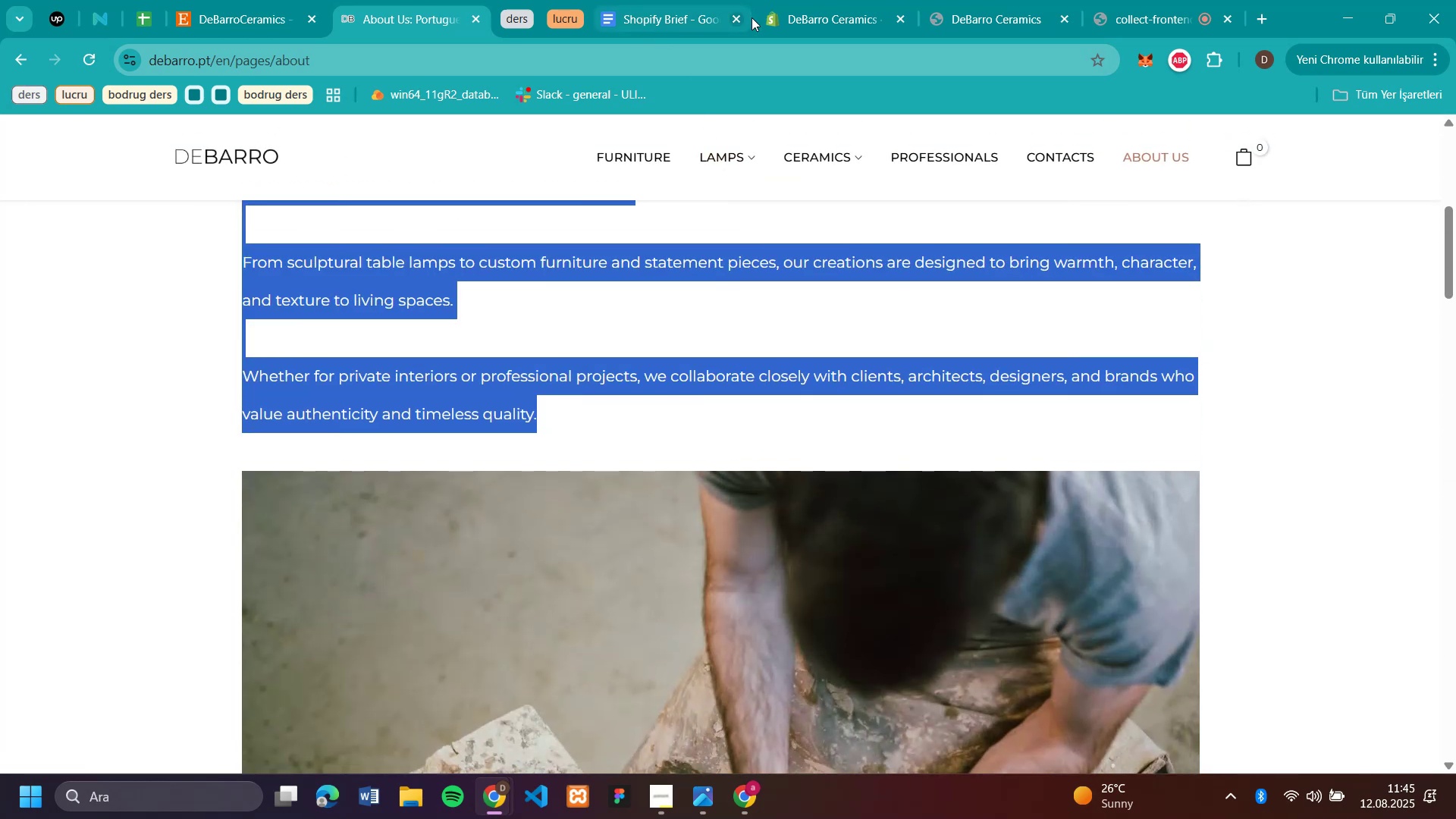 
left_click([817, 16])
 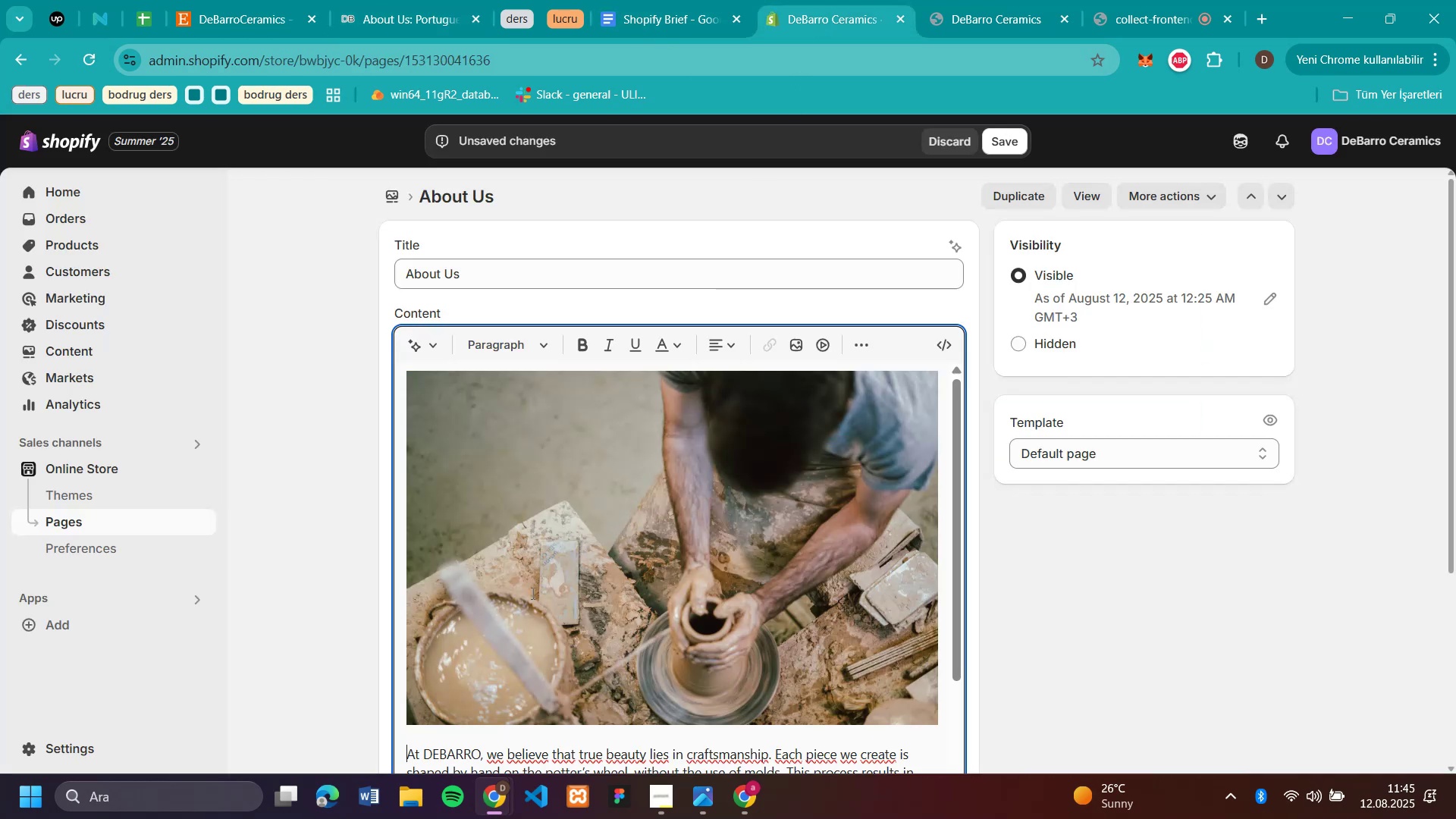 
scroll: coordinate [550, 606], scroll_direction: down, amount: 10.0
 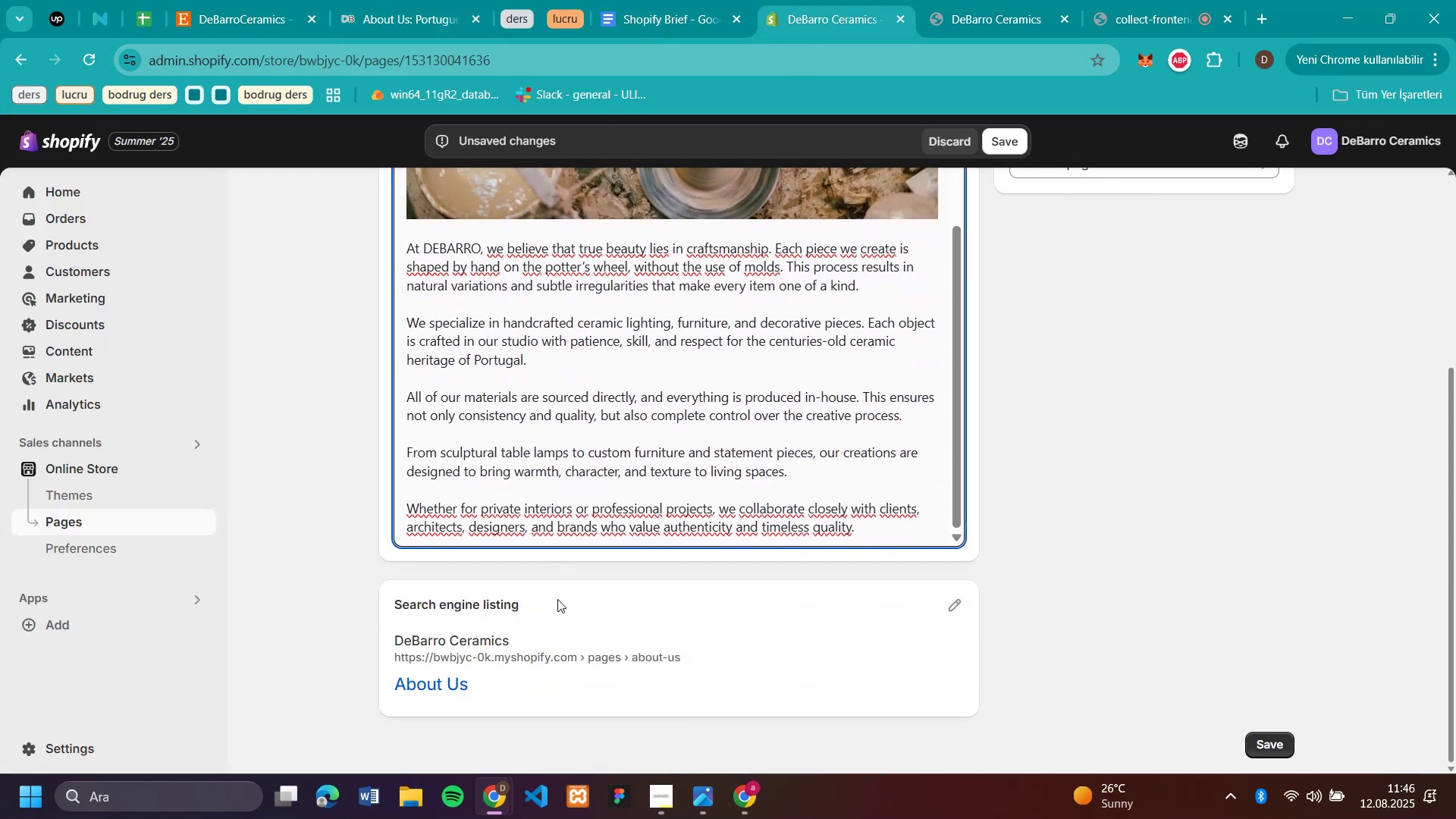 
scroll: coordinate [664, 412], scroll_direction: up, amount: 9.0
 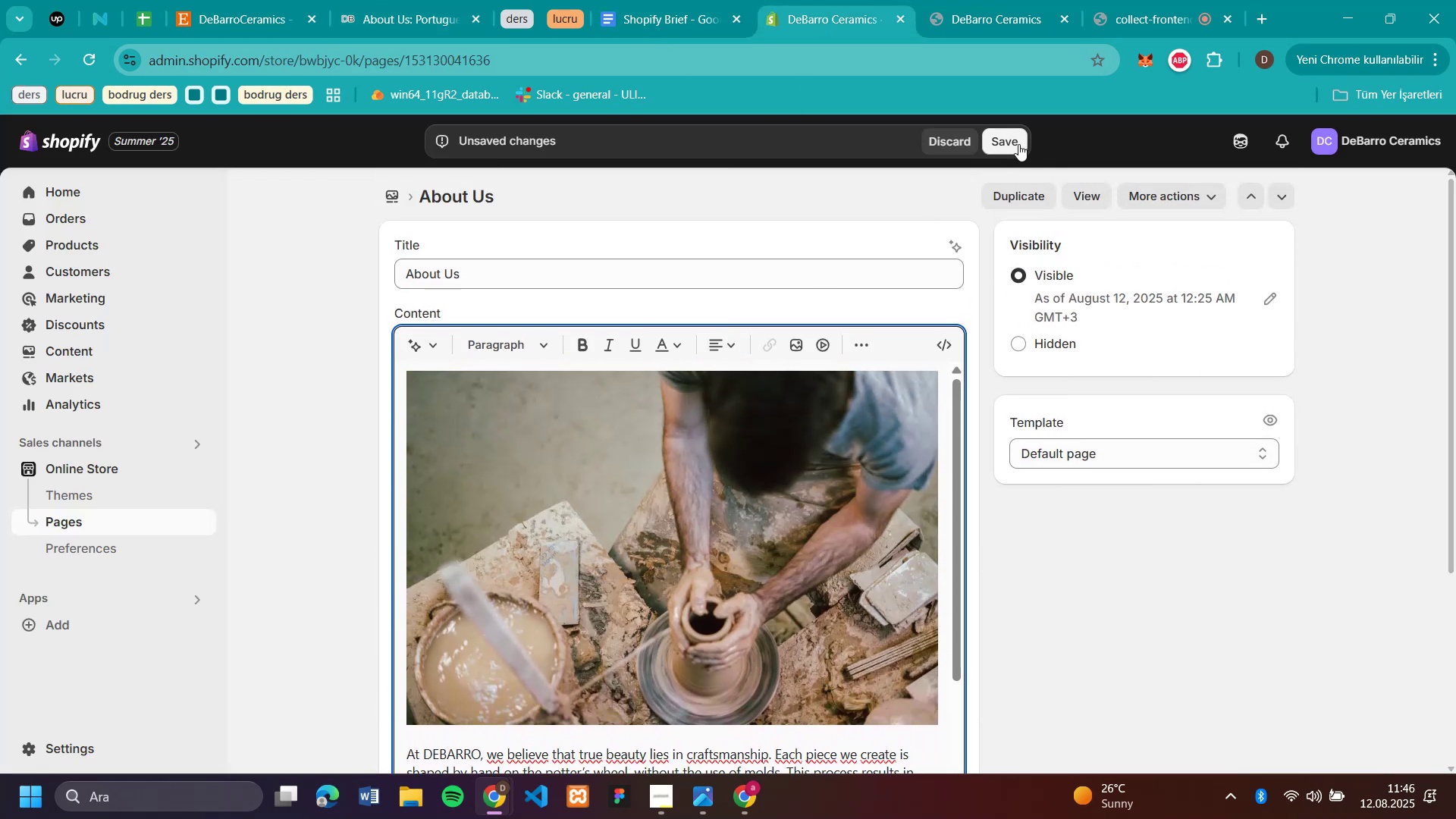 
left_click([1018, 144])
 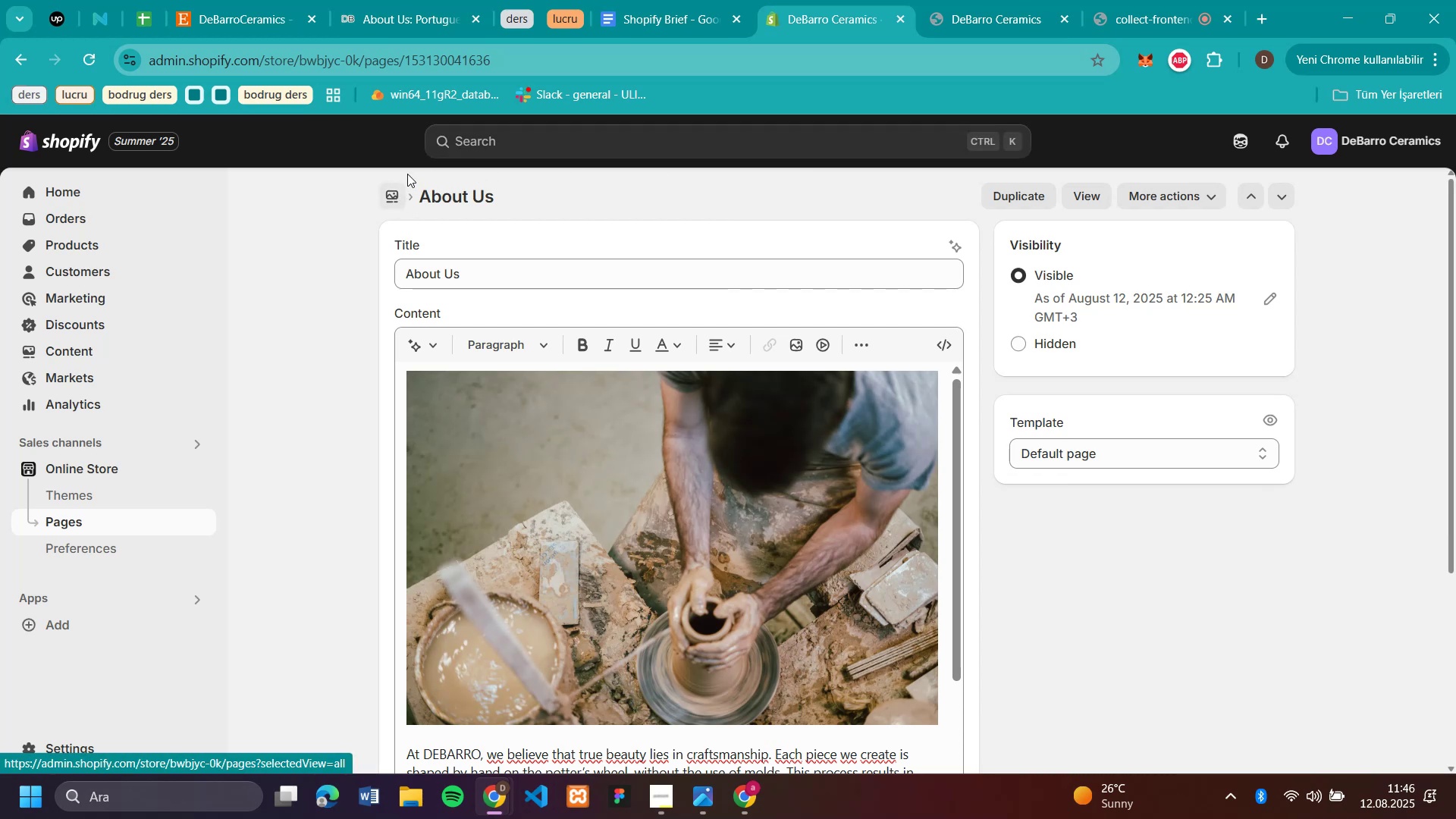 
left_click([414, 20])
 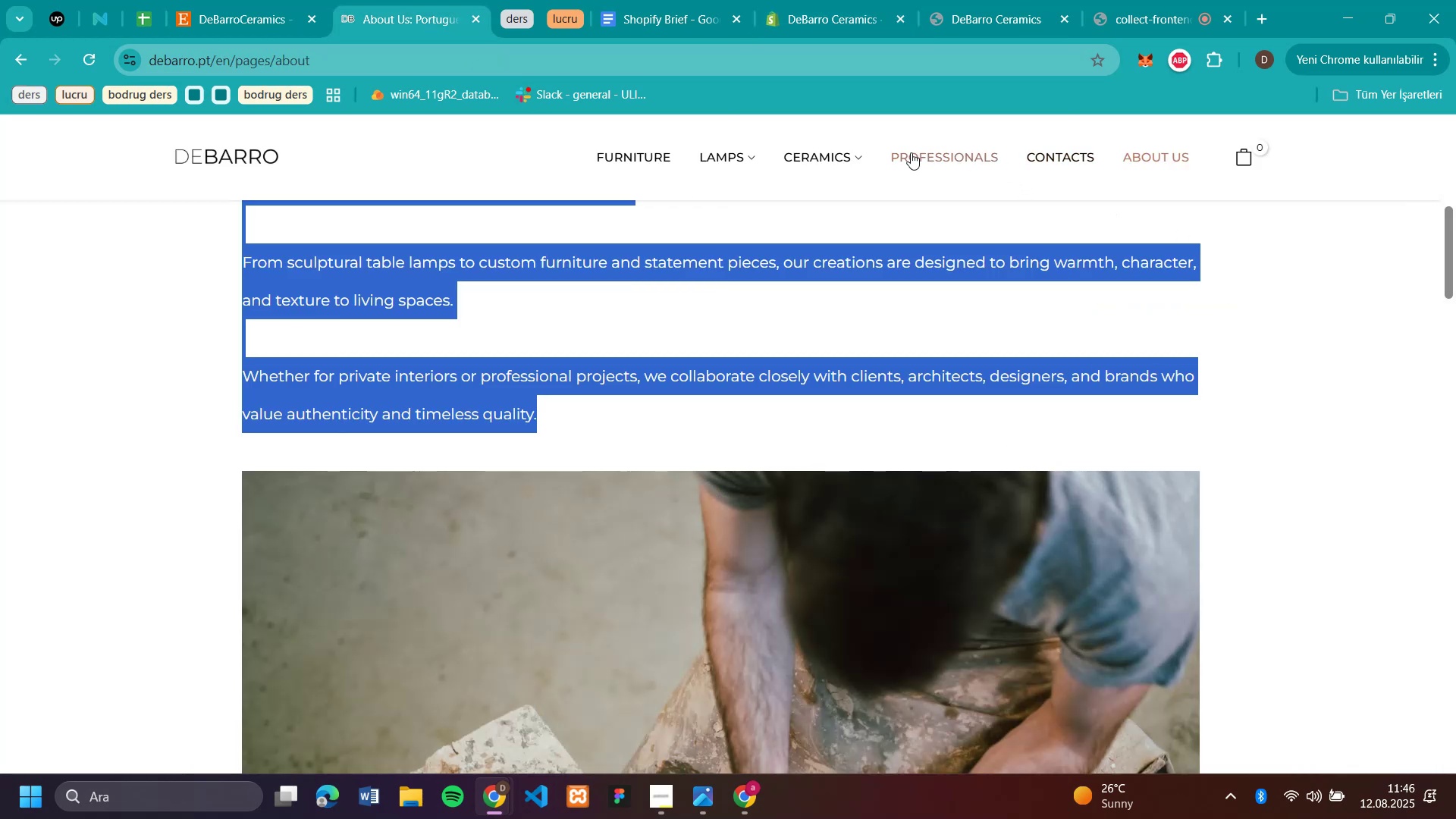 
right_click([930, 152])
 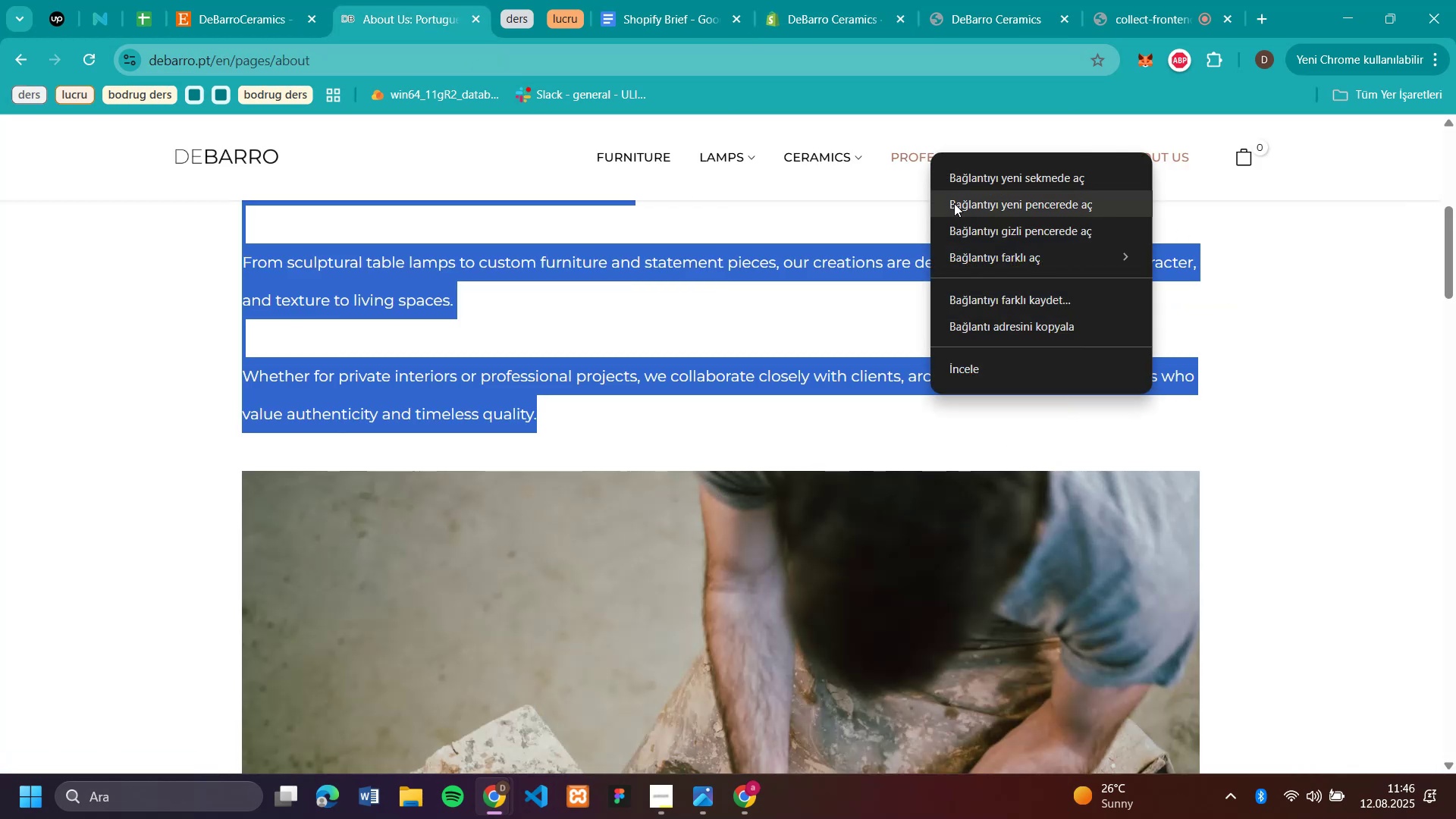 
left_click([968, 184])
 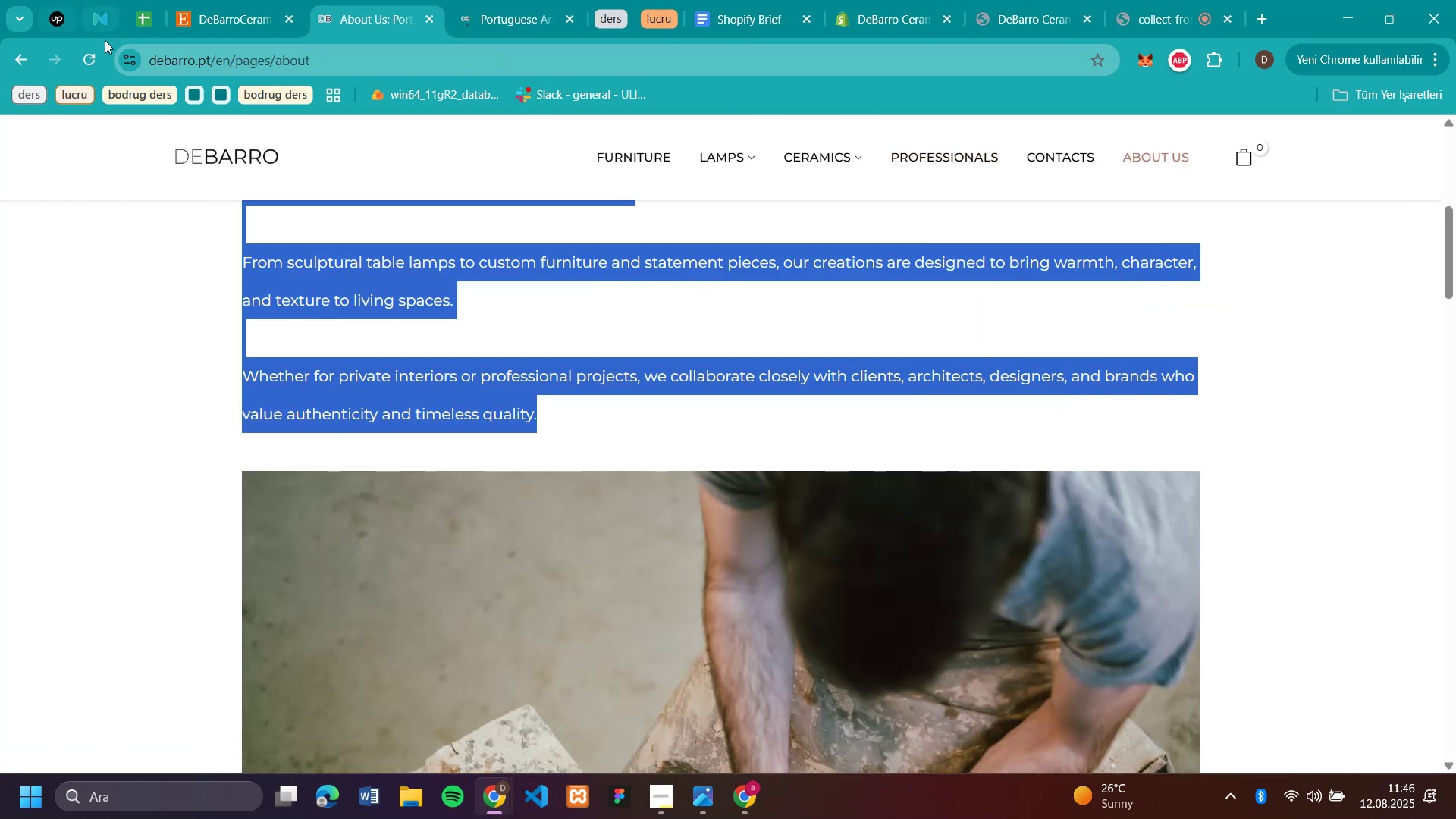 
left_click([169, 304])
 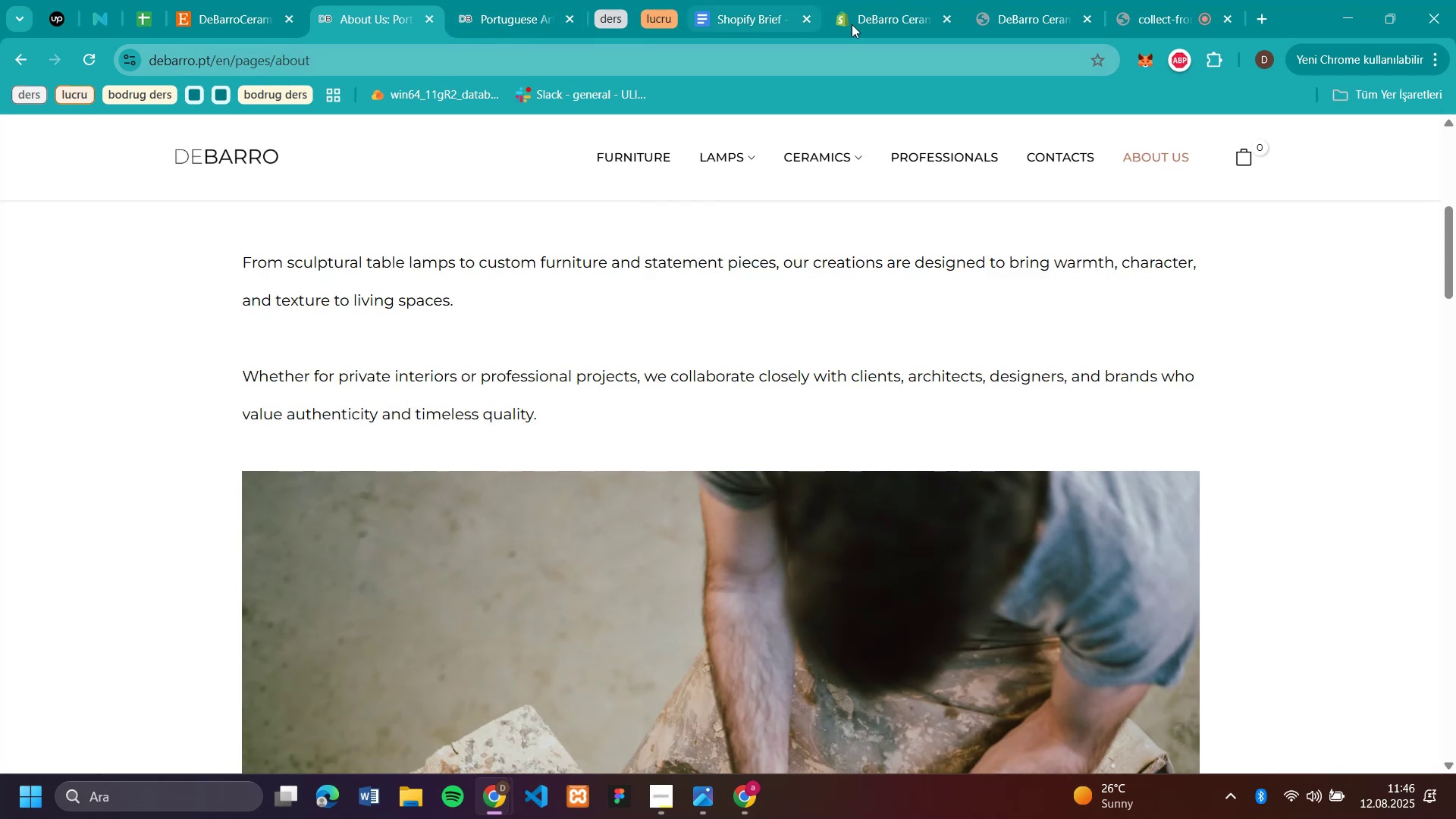 
left_click([892, 22])
 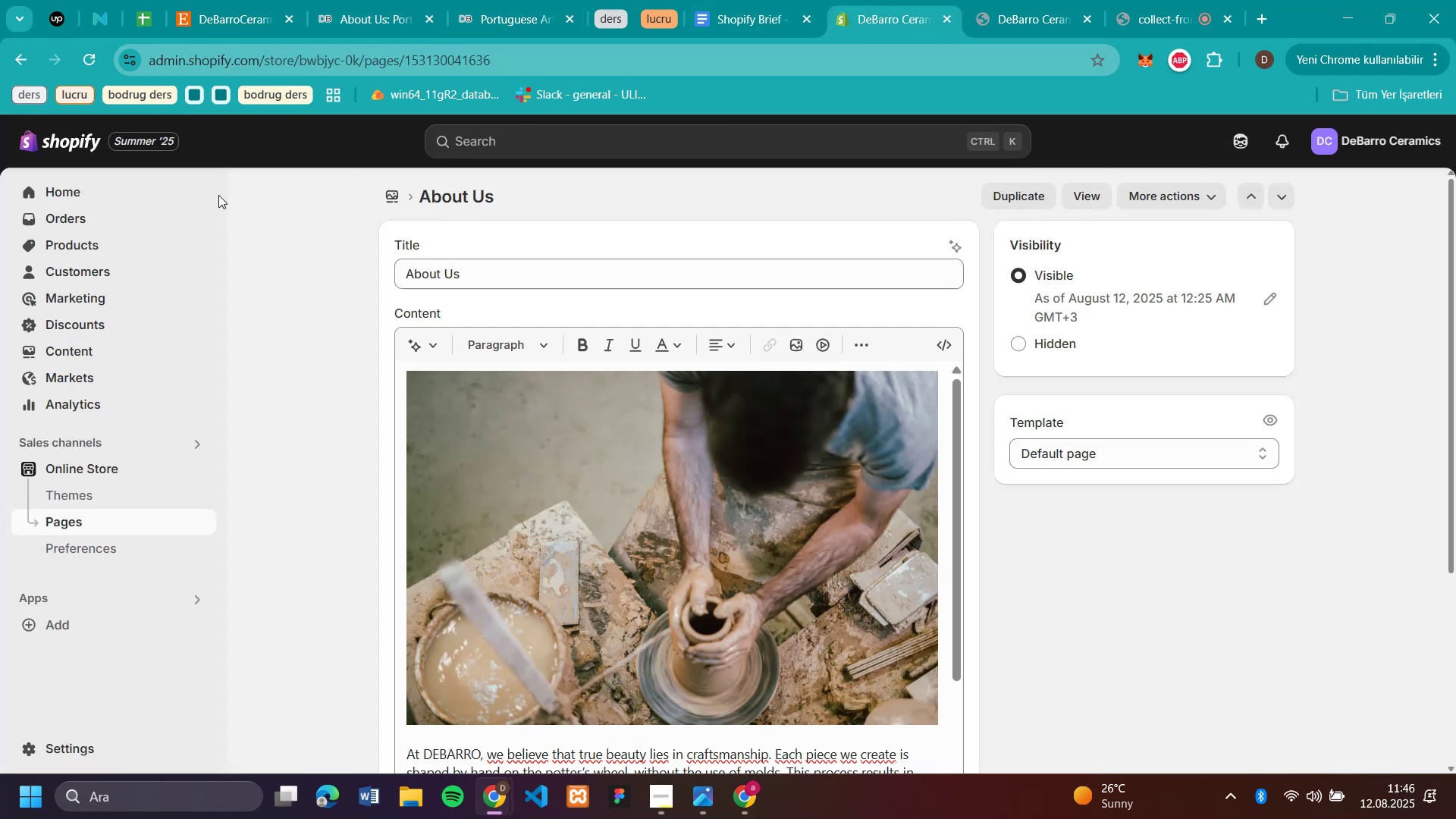 
left_click([390, 196])
 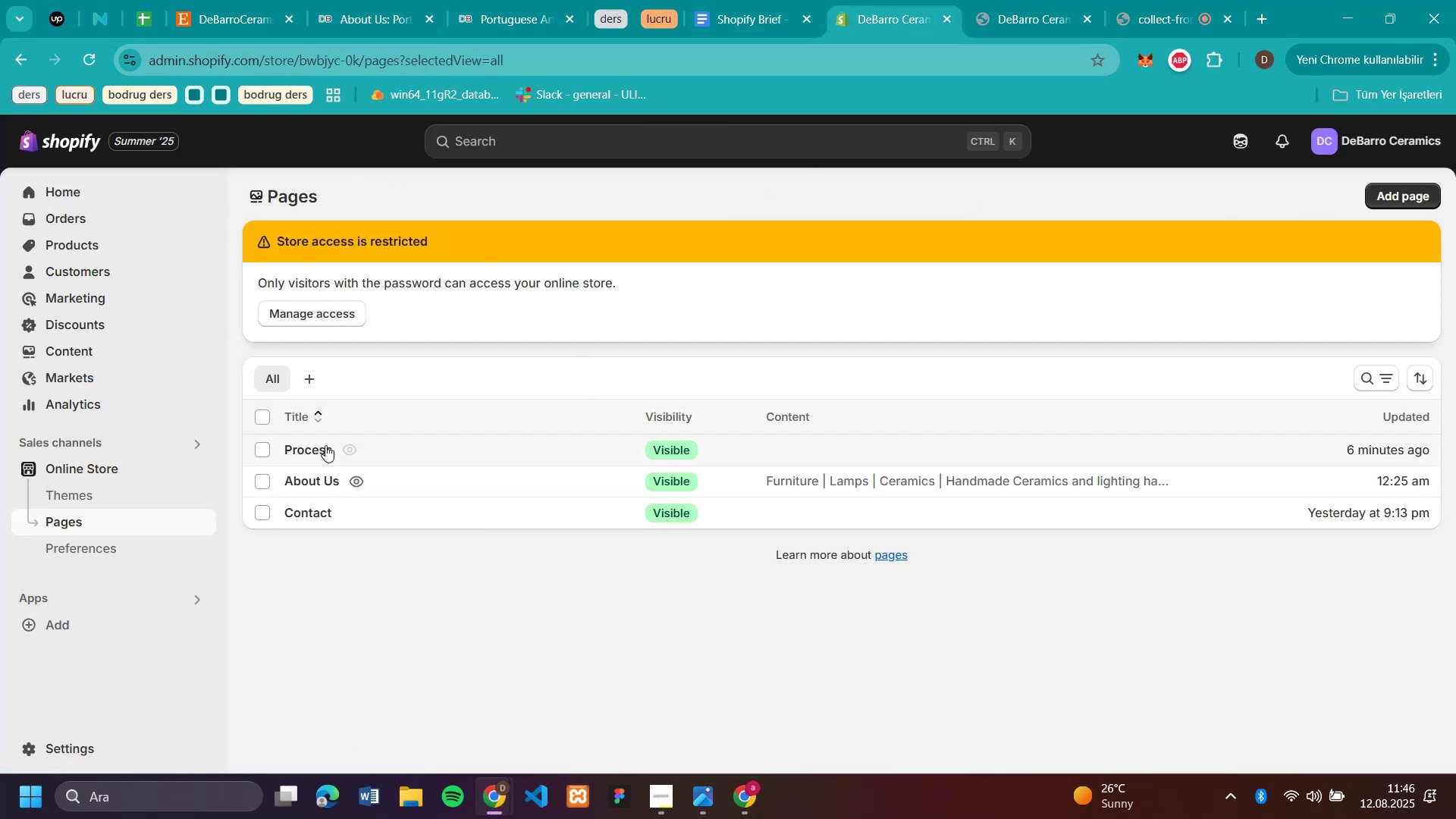 
left_click([312, 447])
 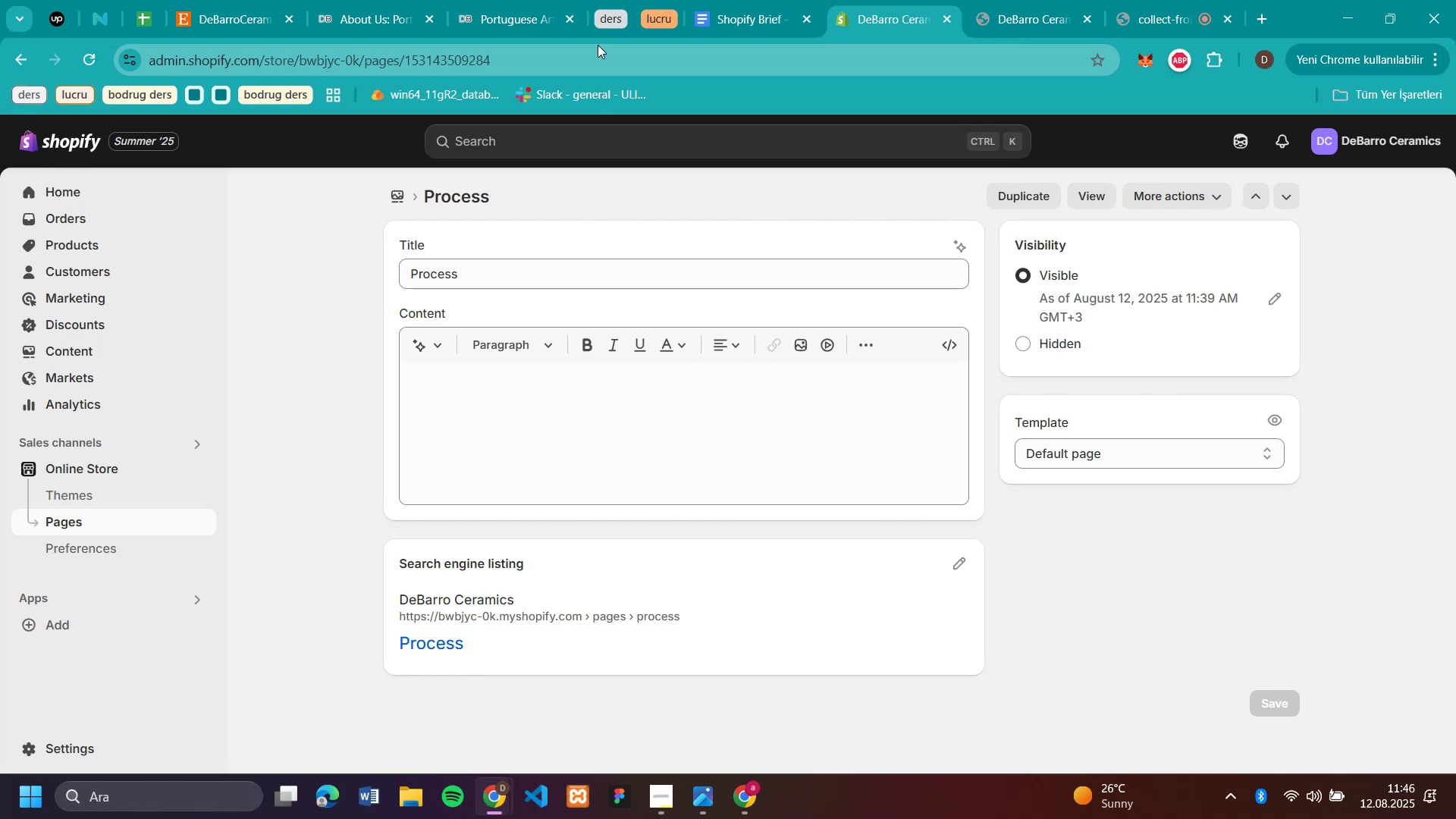 
wait(5.7)
 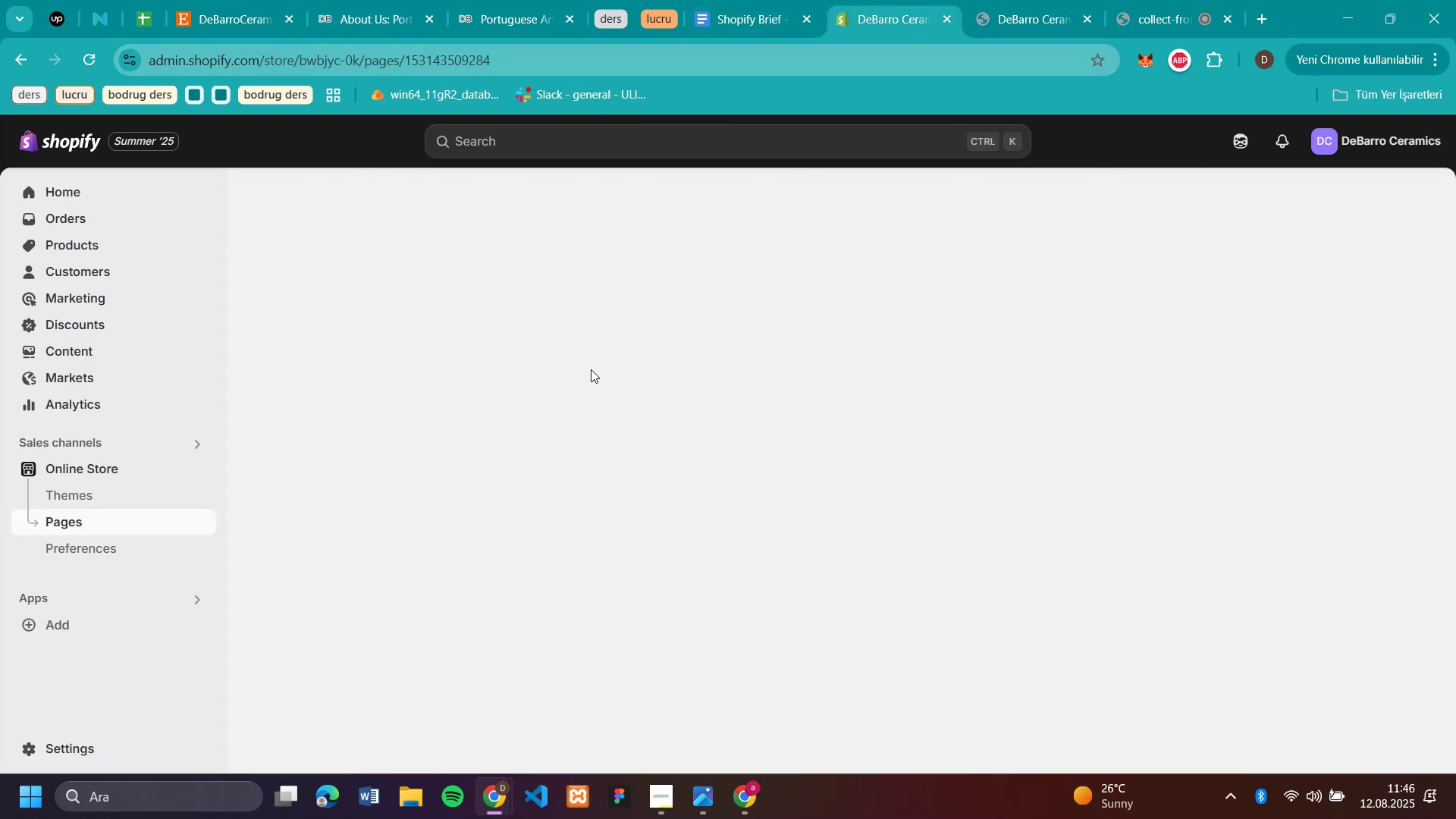 
left_click([508, 23])
 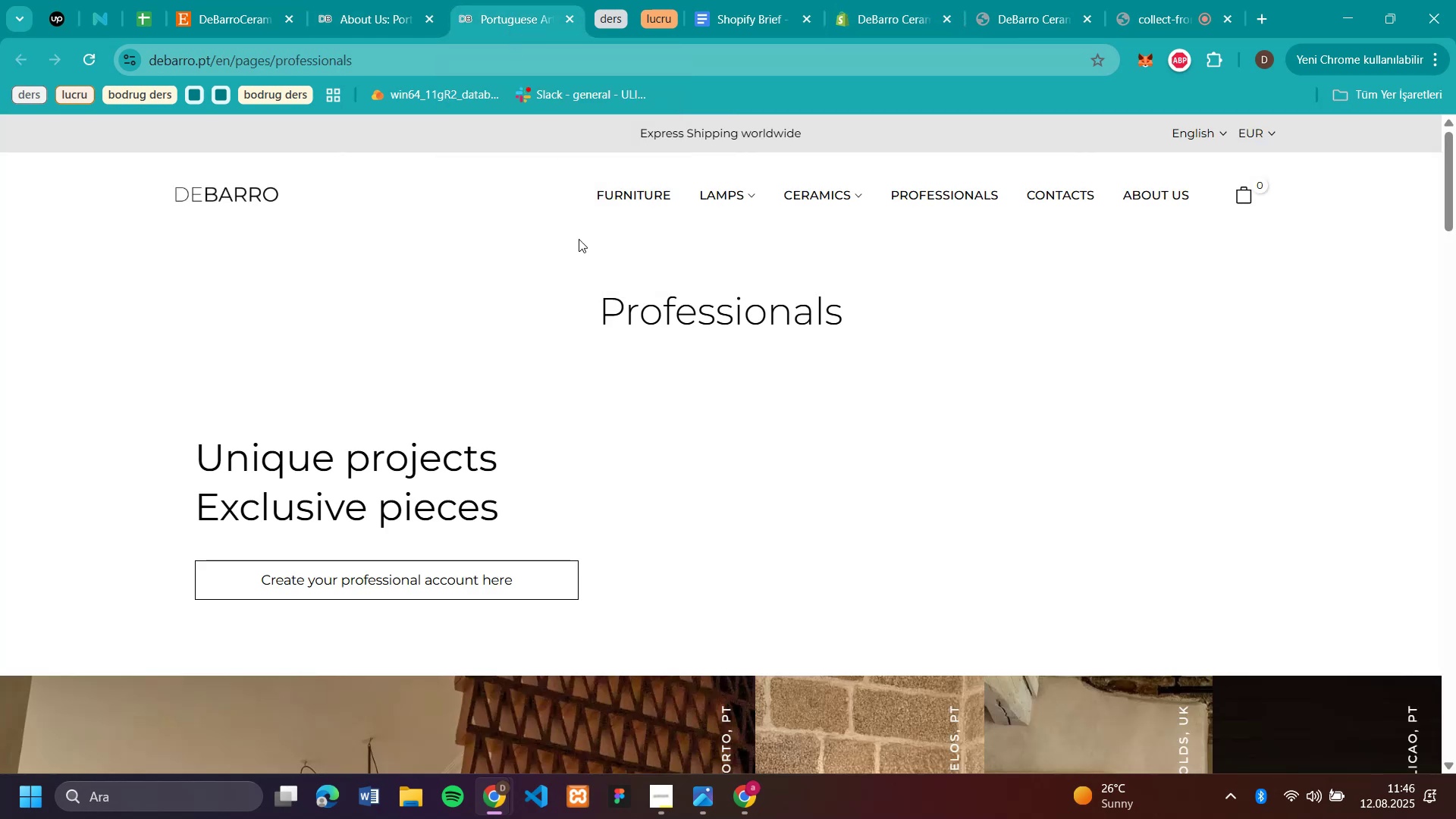 
scroll: coordinate [630, 306], scroll_direction: down, amount: 11.0
 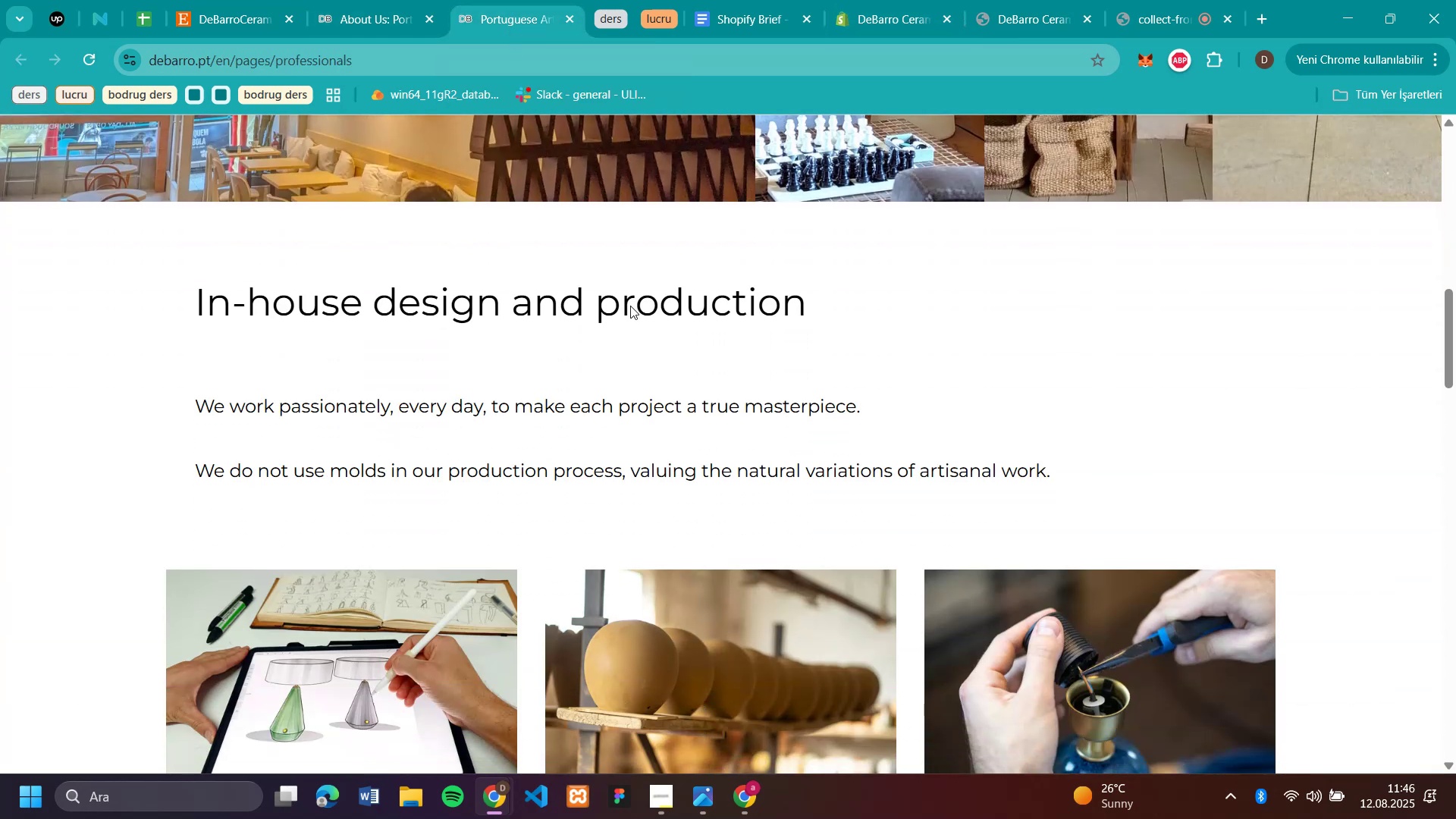 
scroll: coordinate [630, 306], scroll_direction: up, amount: 5.0
 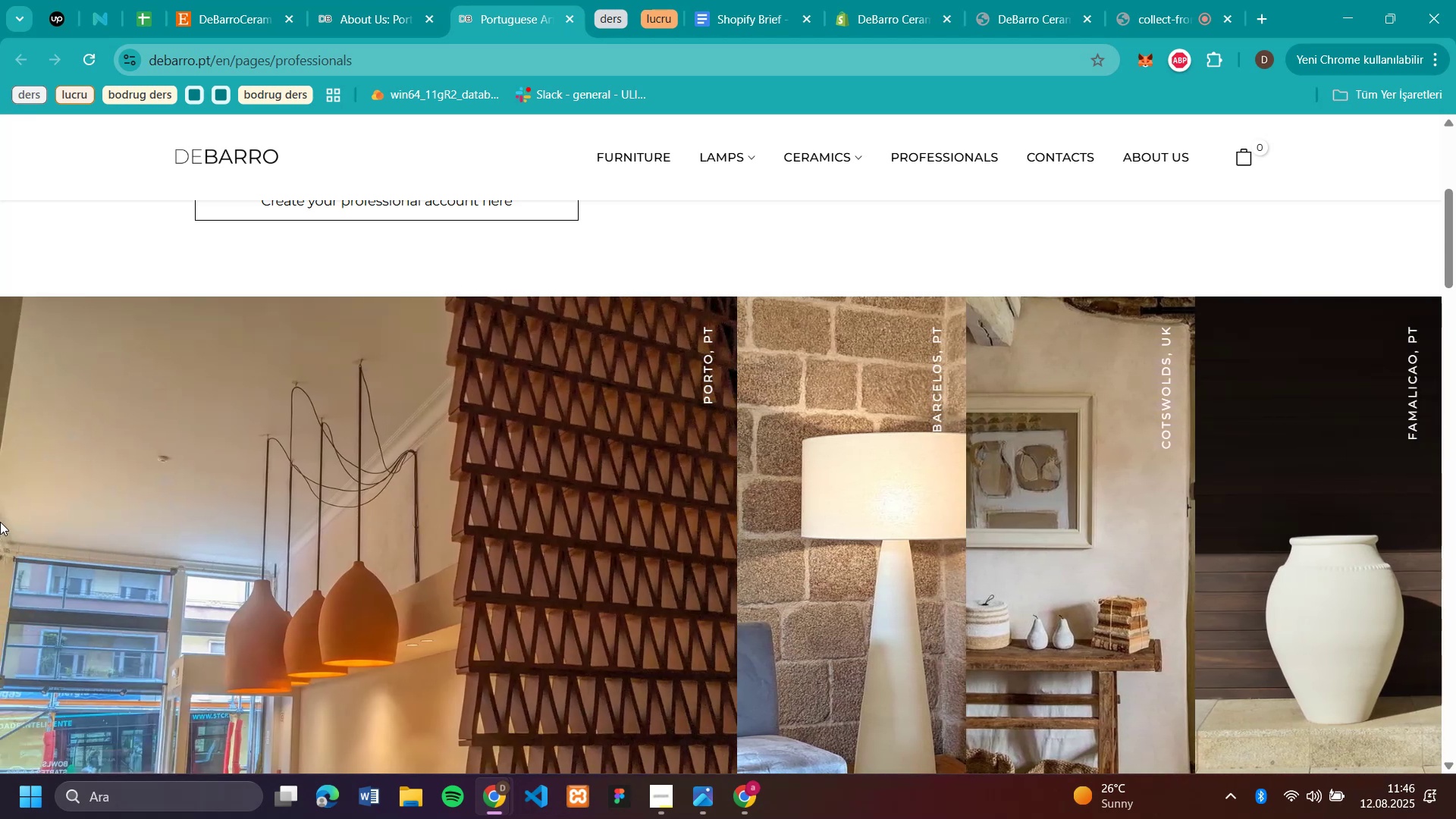 
wait(6.25)
 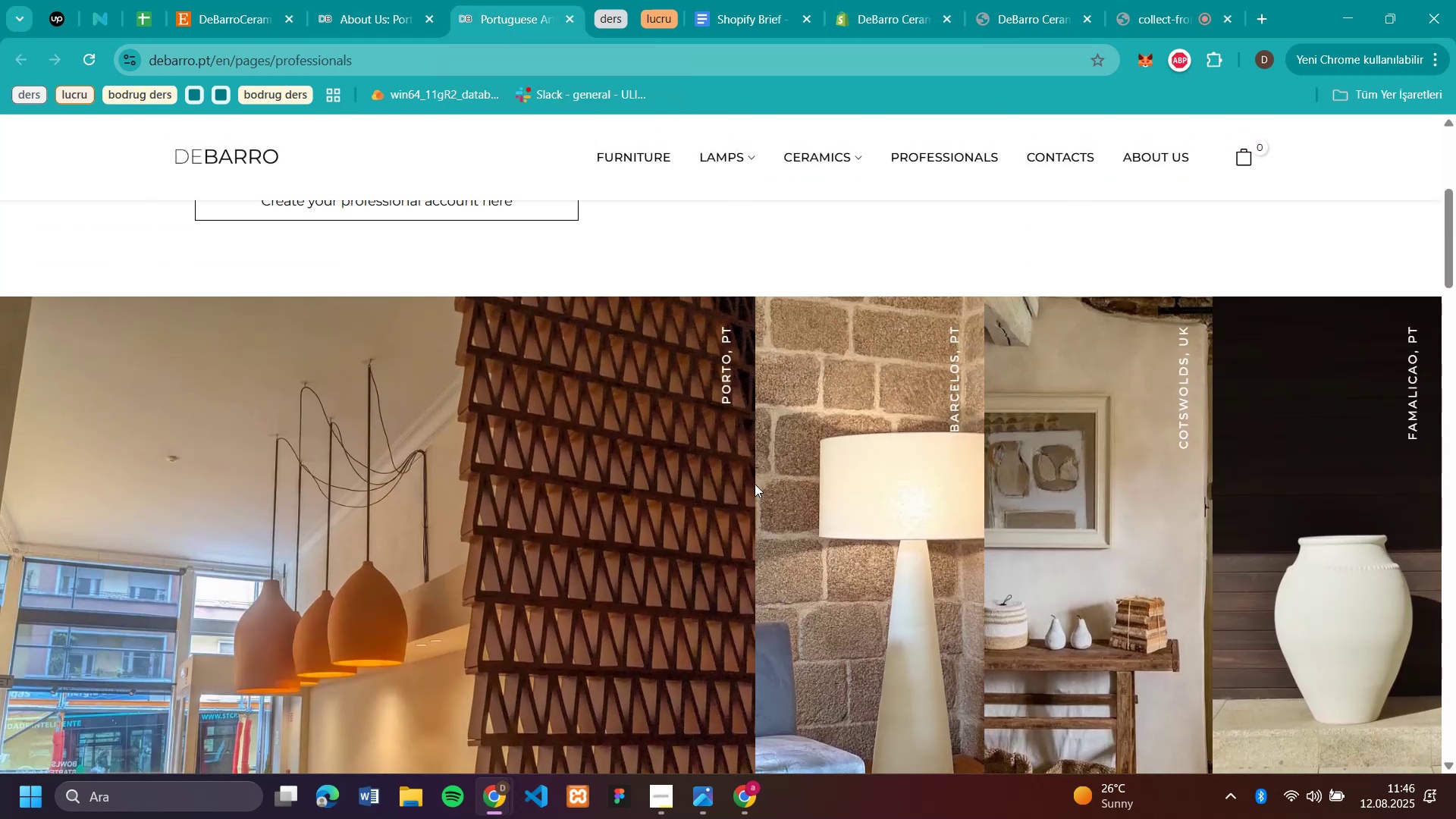 
mouse_move([892, 33])
 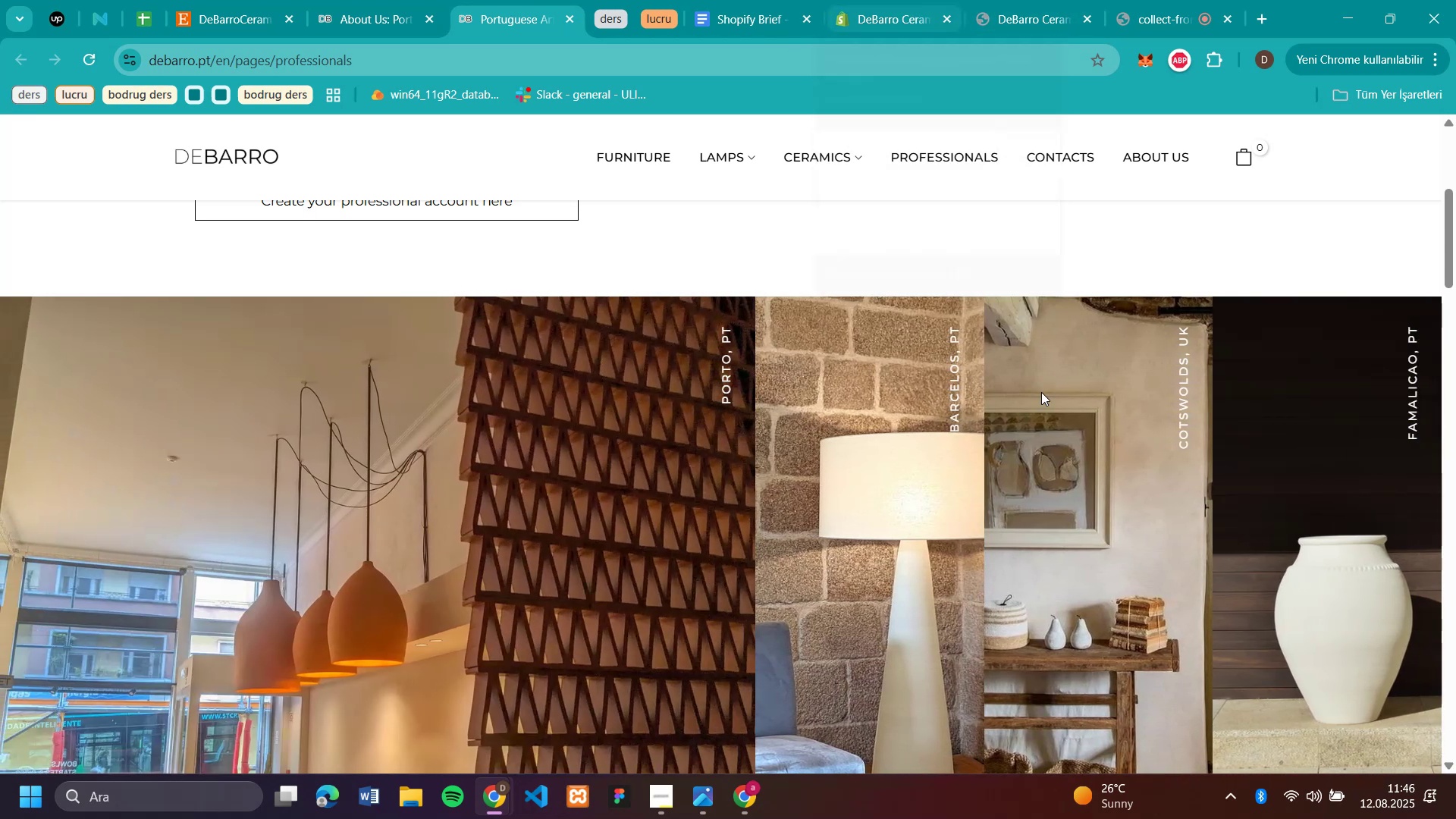 
scroll: coordinate [127, 529], scroll_direction: down, amount: 2.0
 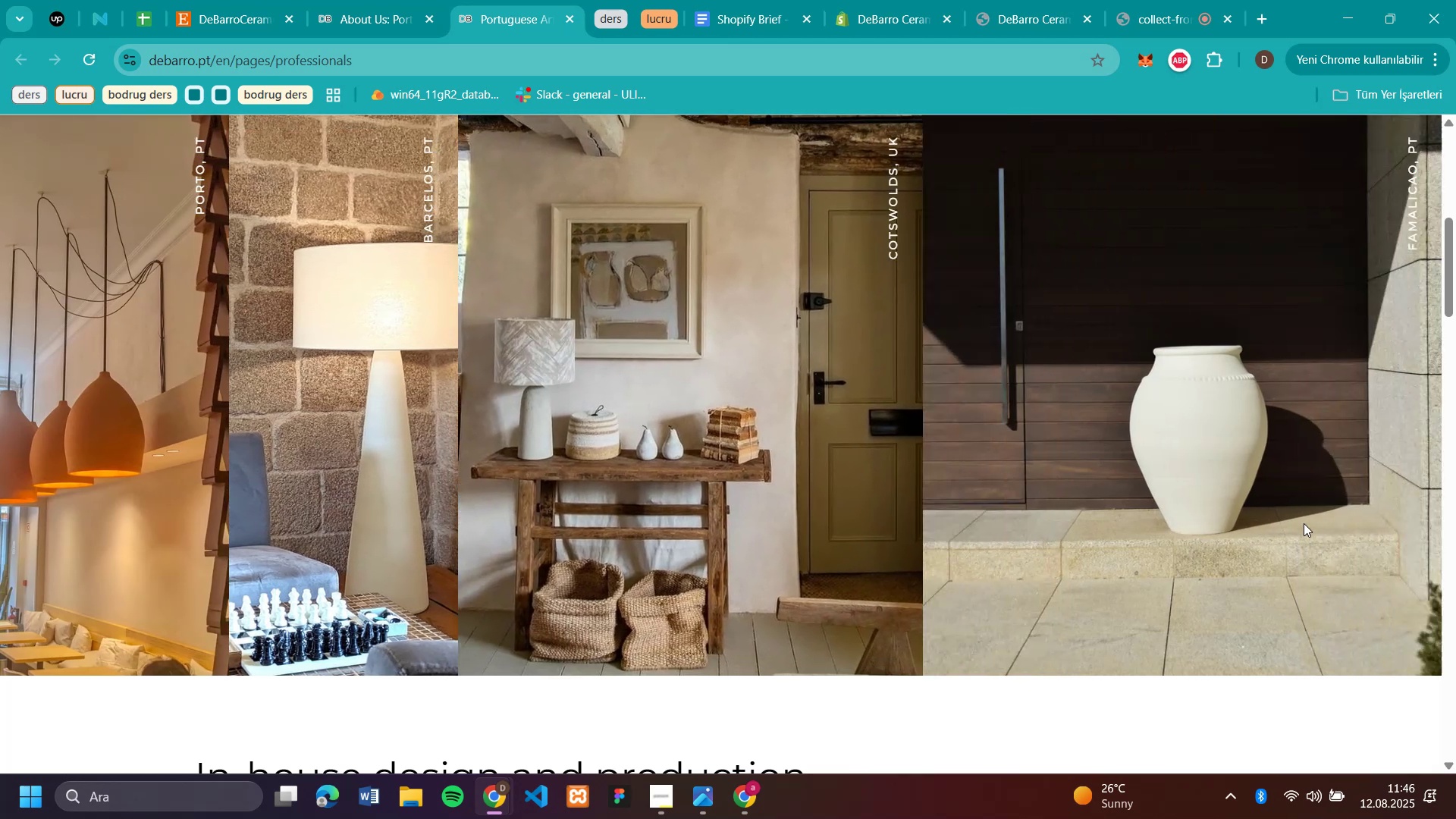 
wait(6.95)
 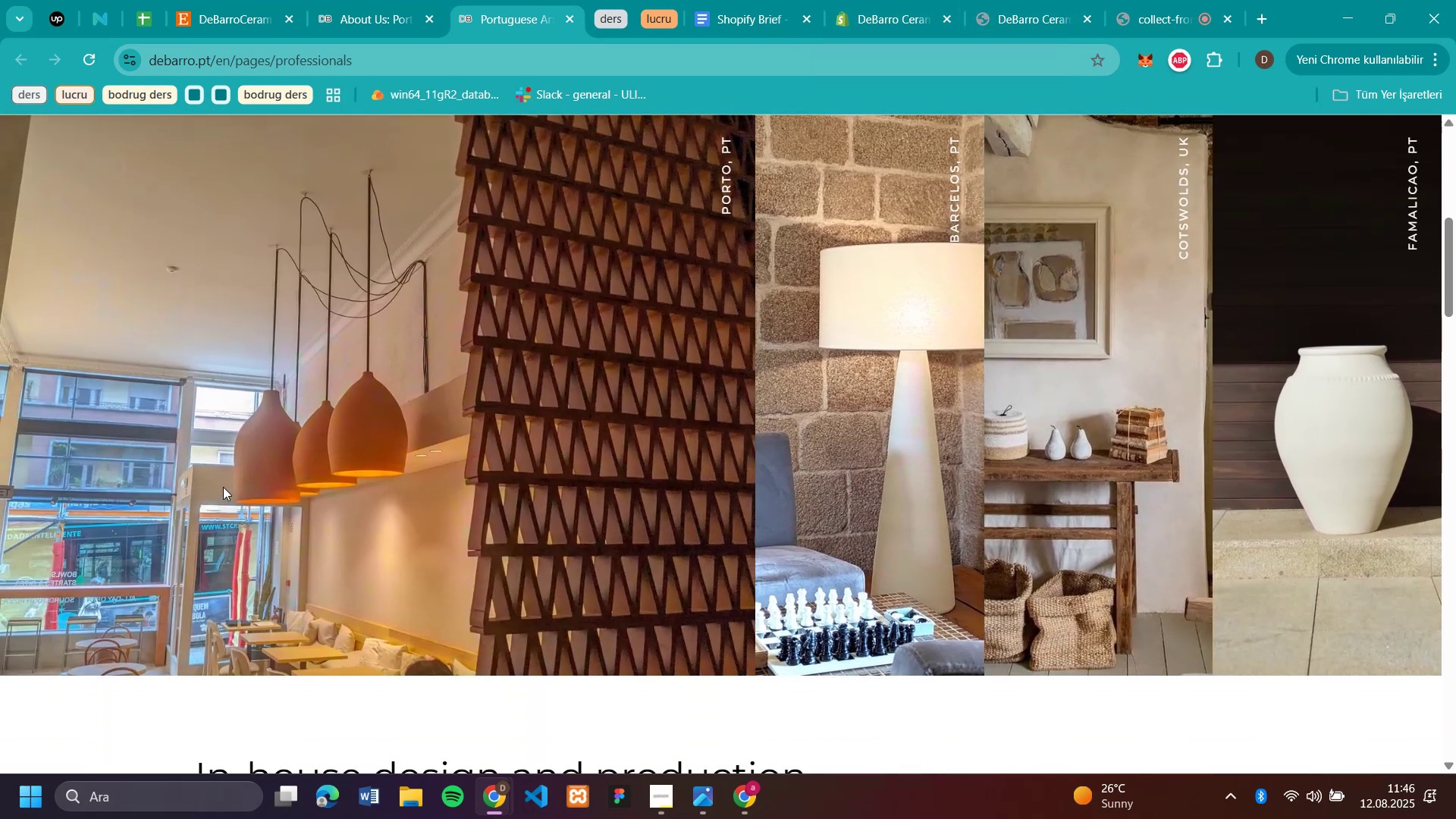 
right_click([309, 507])
 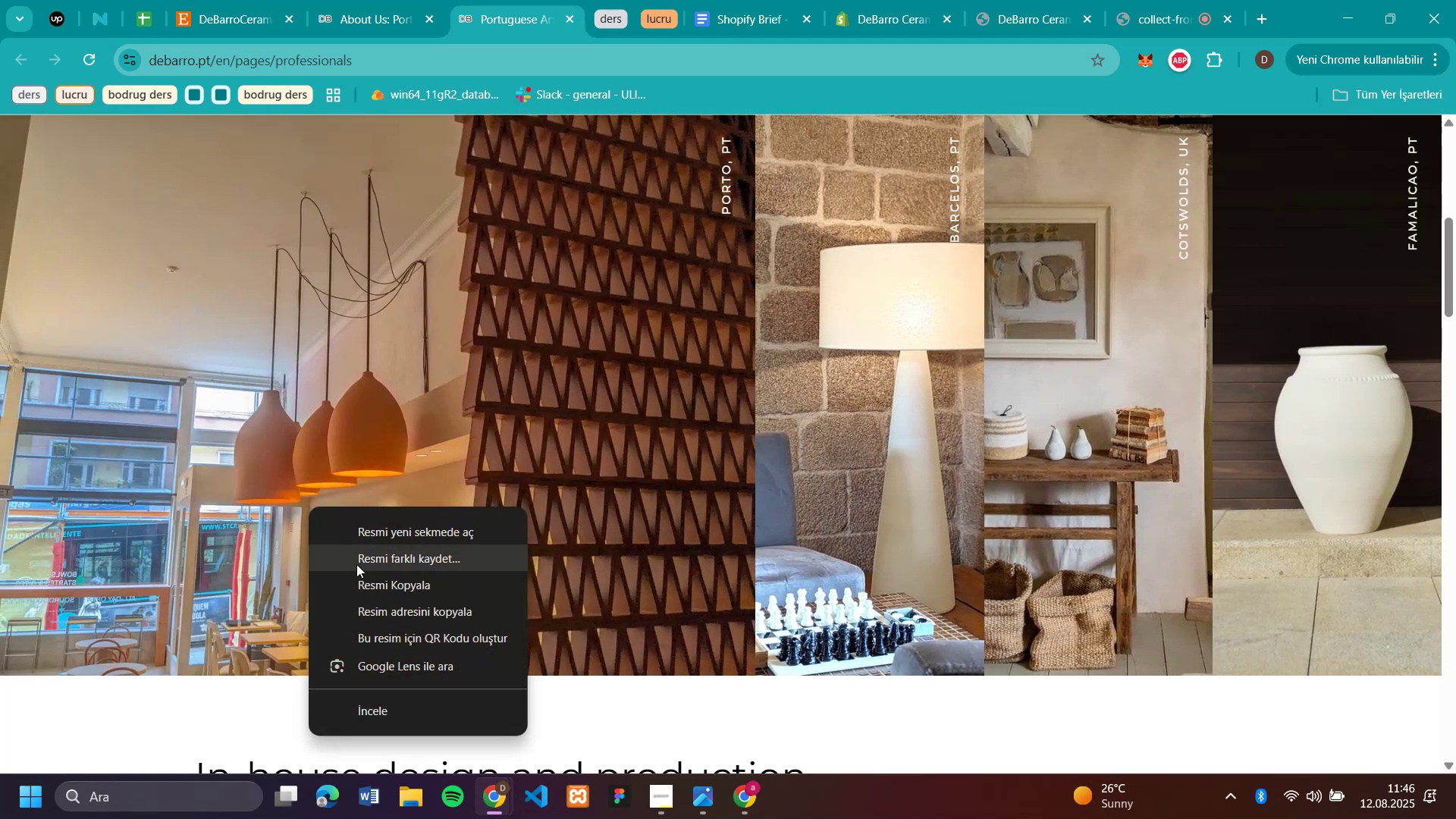 
left_click([356, 564])
 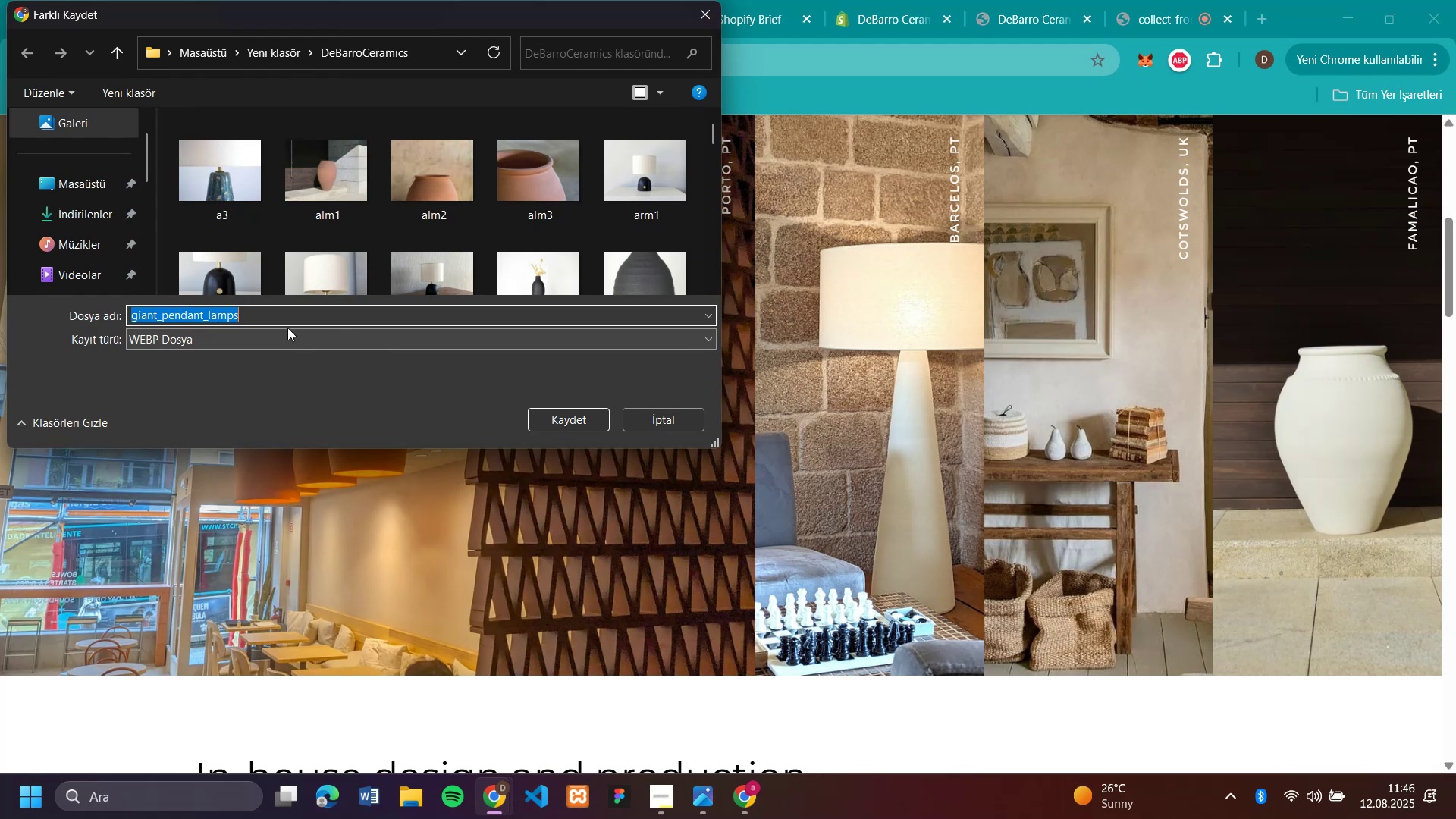 
wait(7.55)
 